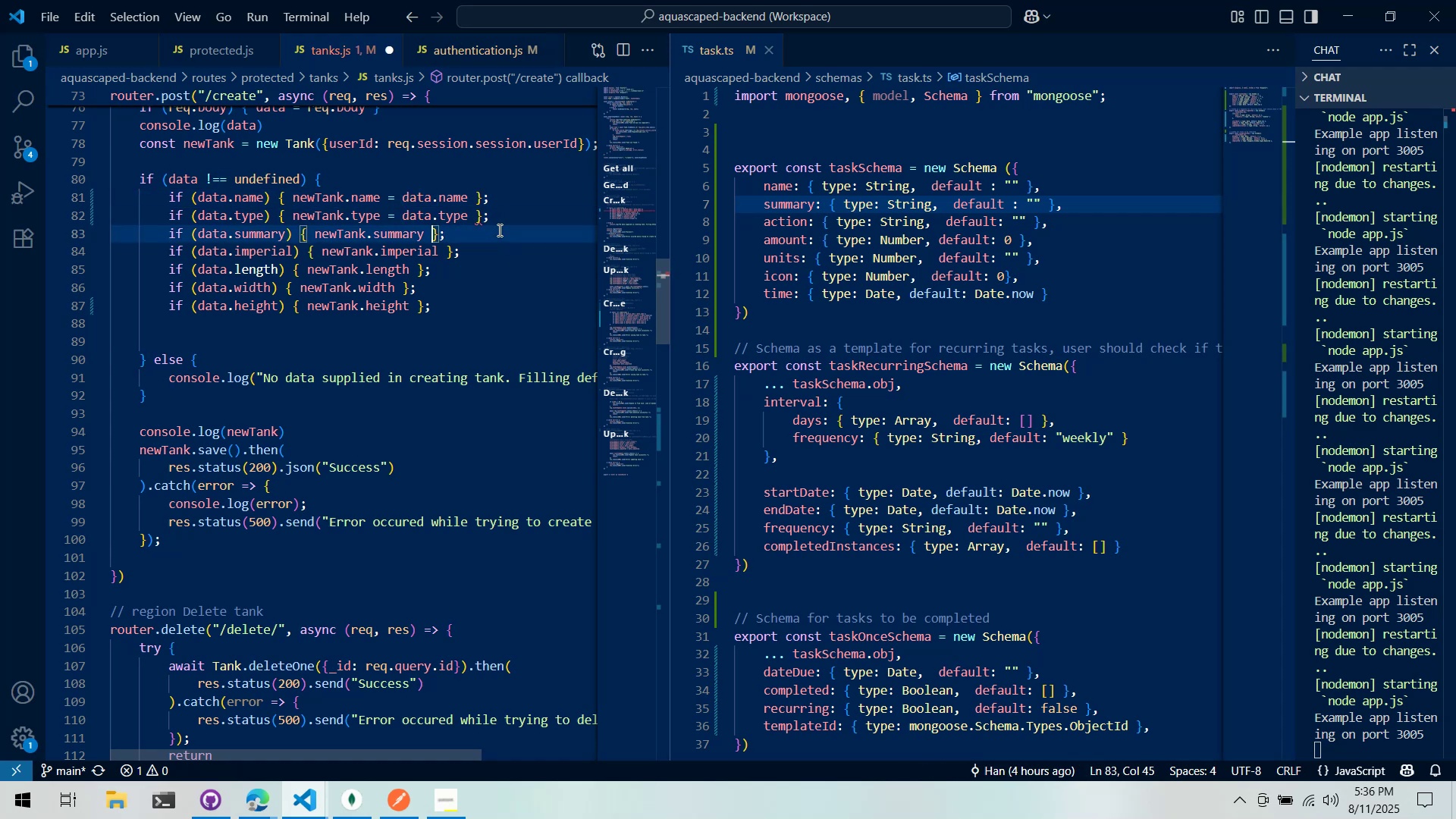 
key(Control+ControlLeft)
 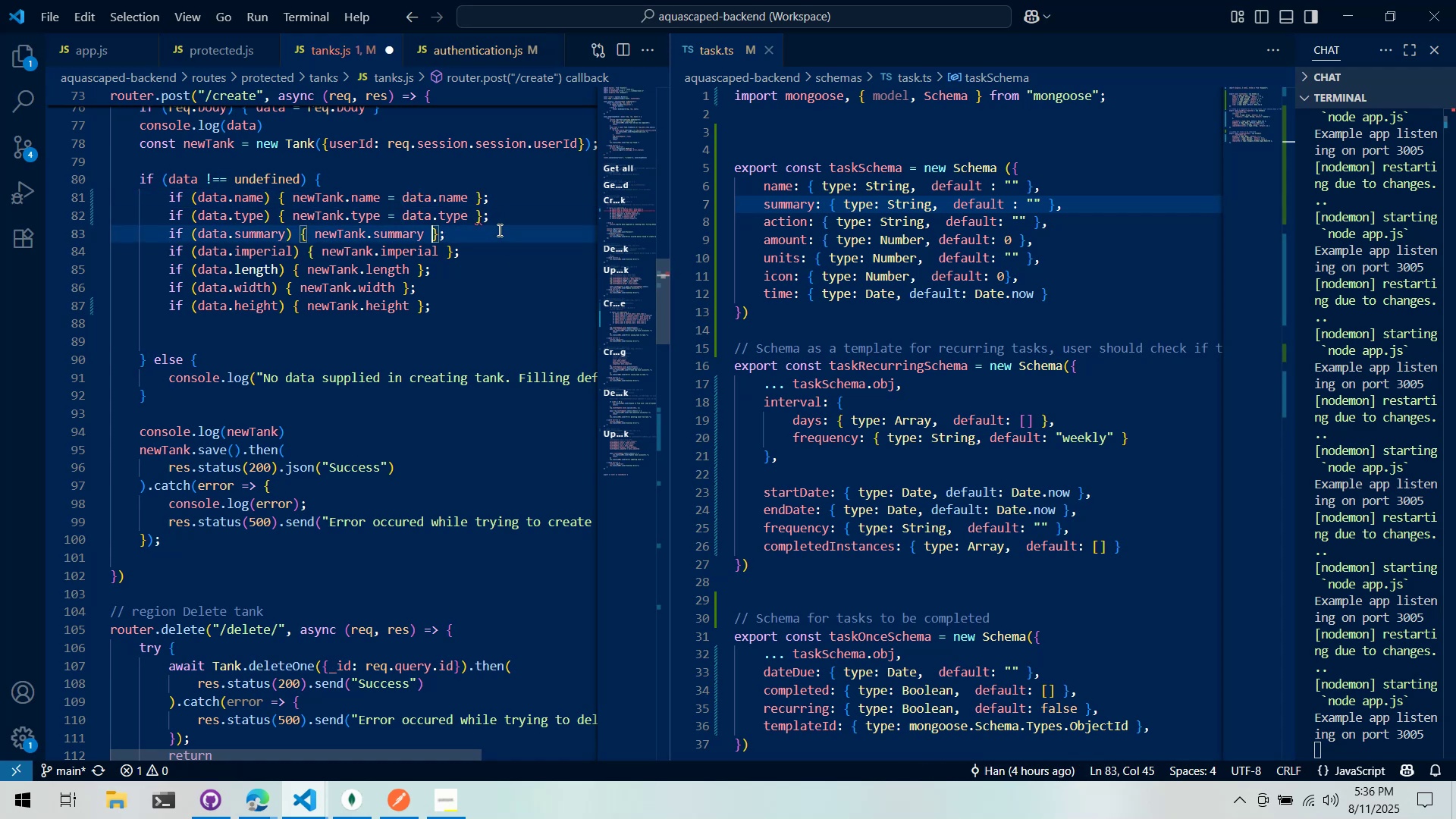 
key(Control+V)
 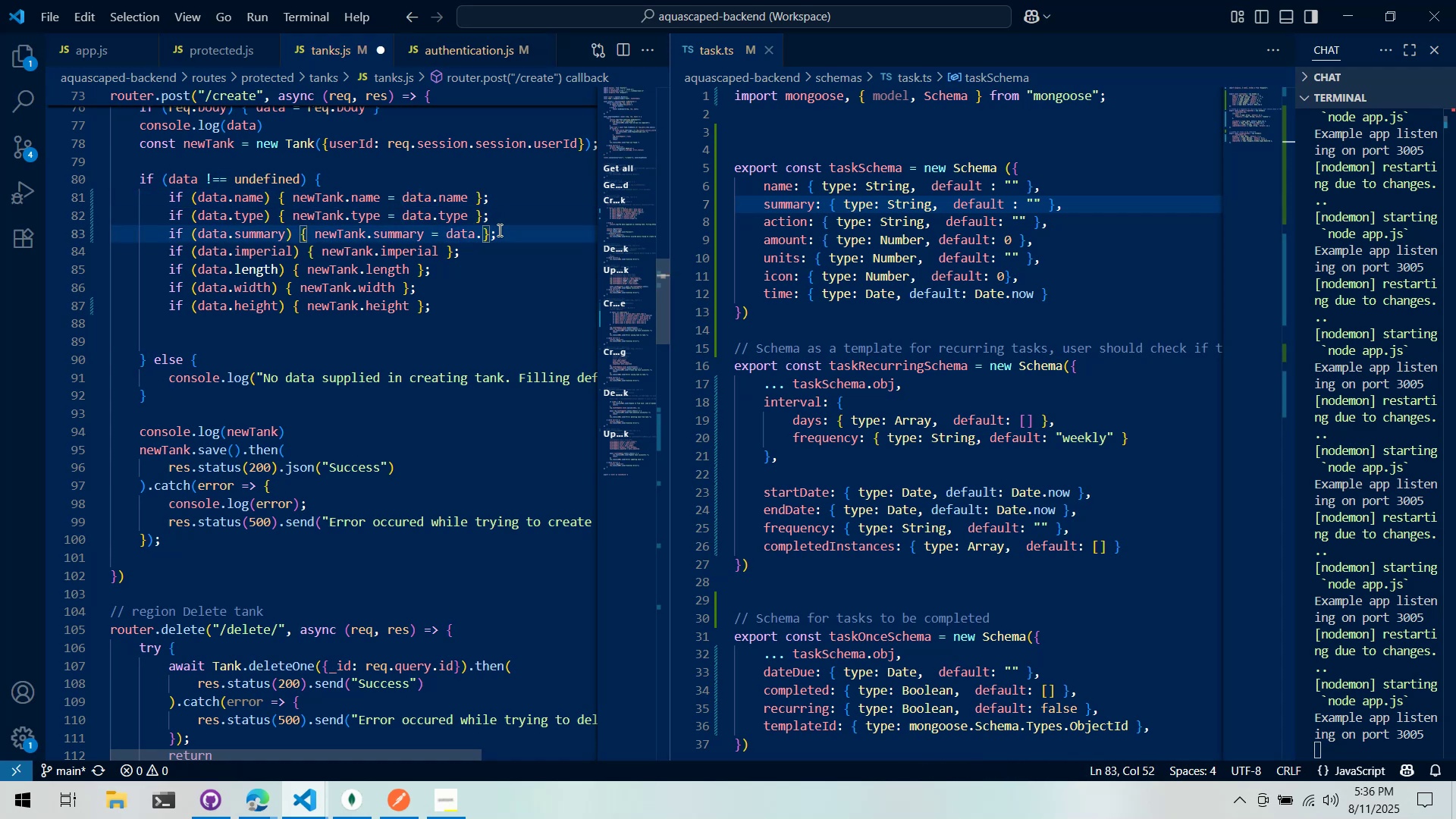 
type(summary )
 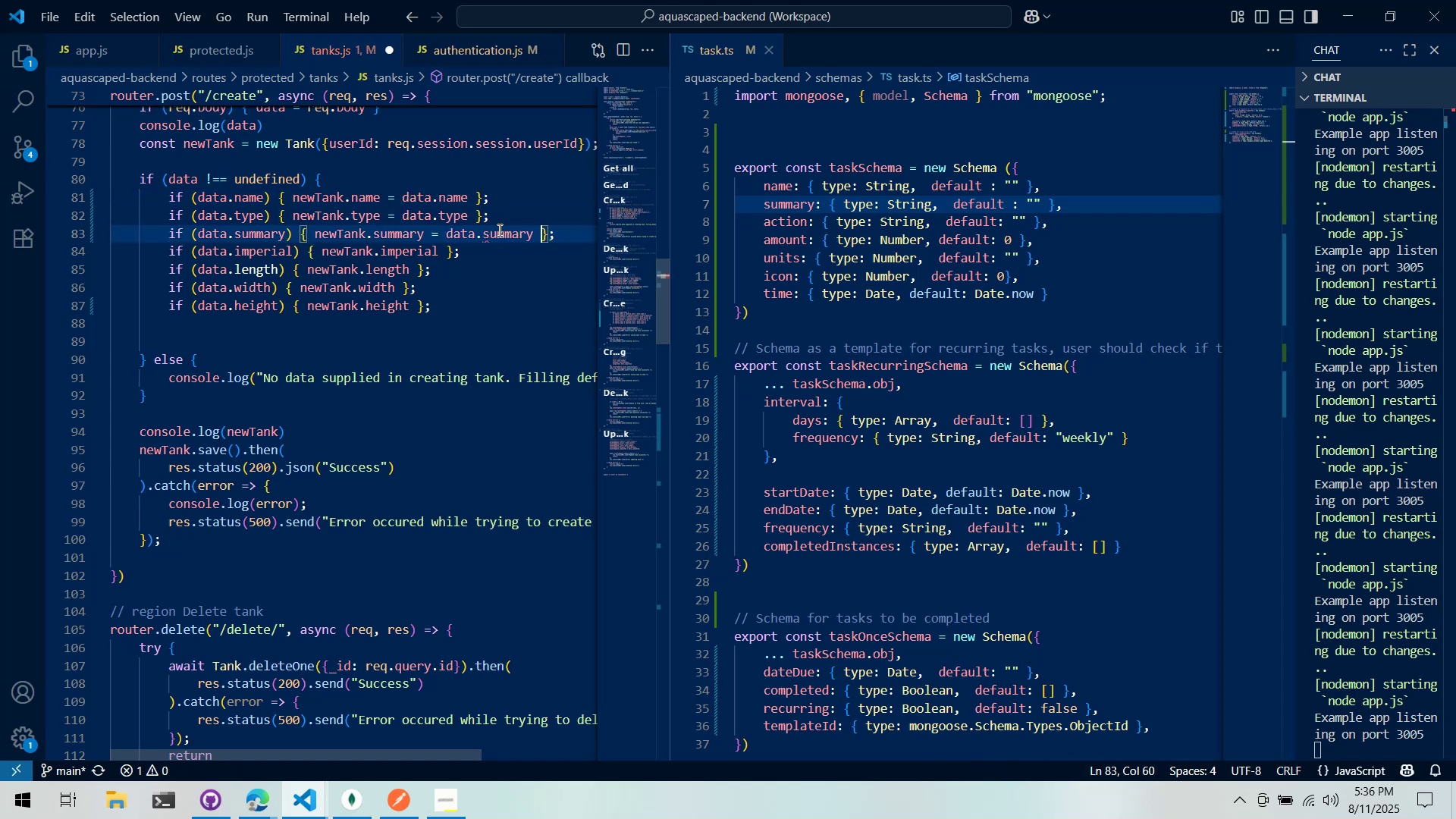 
key(ArrowDown)
 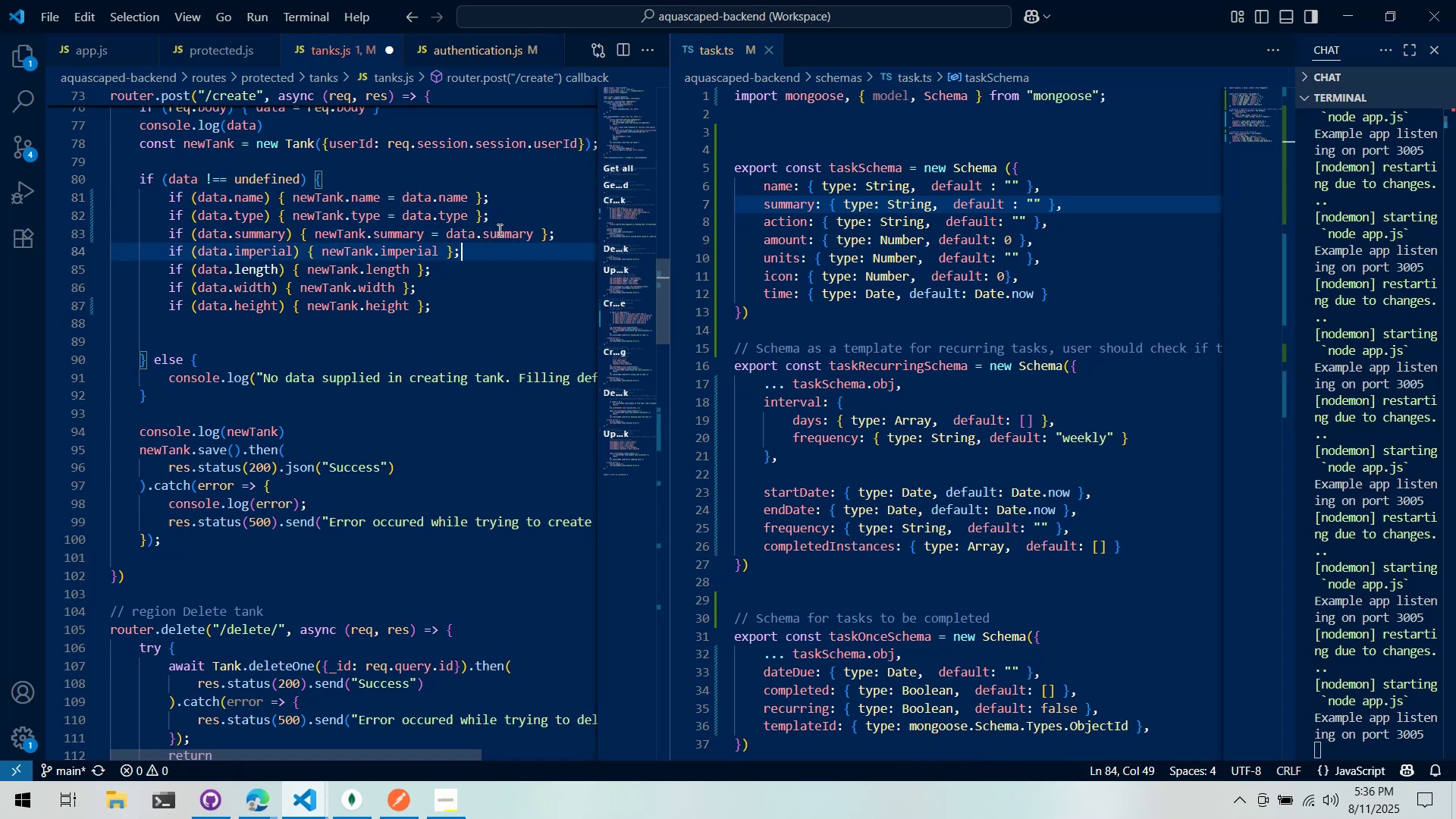 
key(ArrowLeft)
 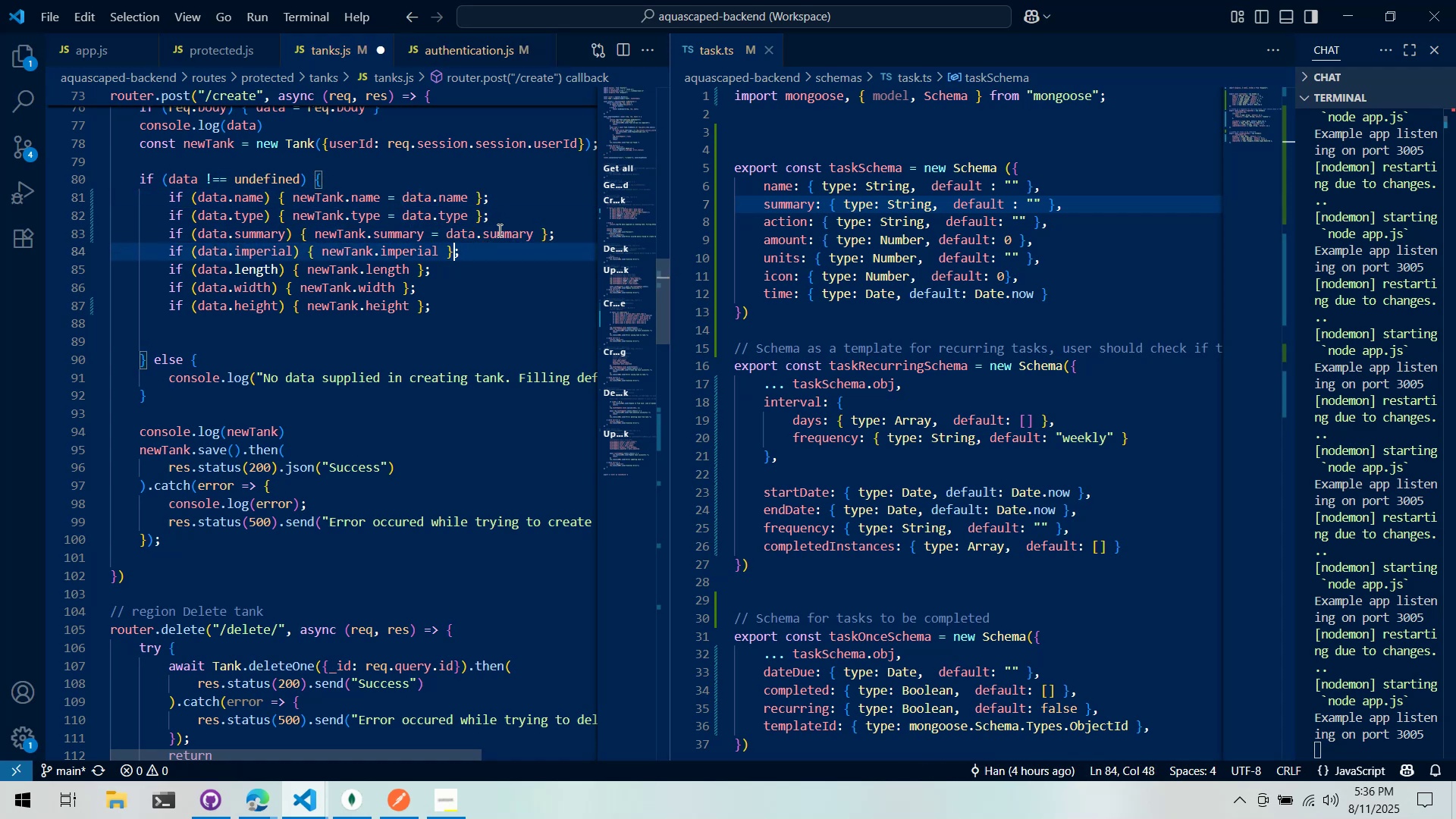 
key(ArrowLeft)
 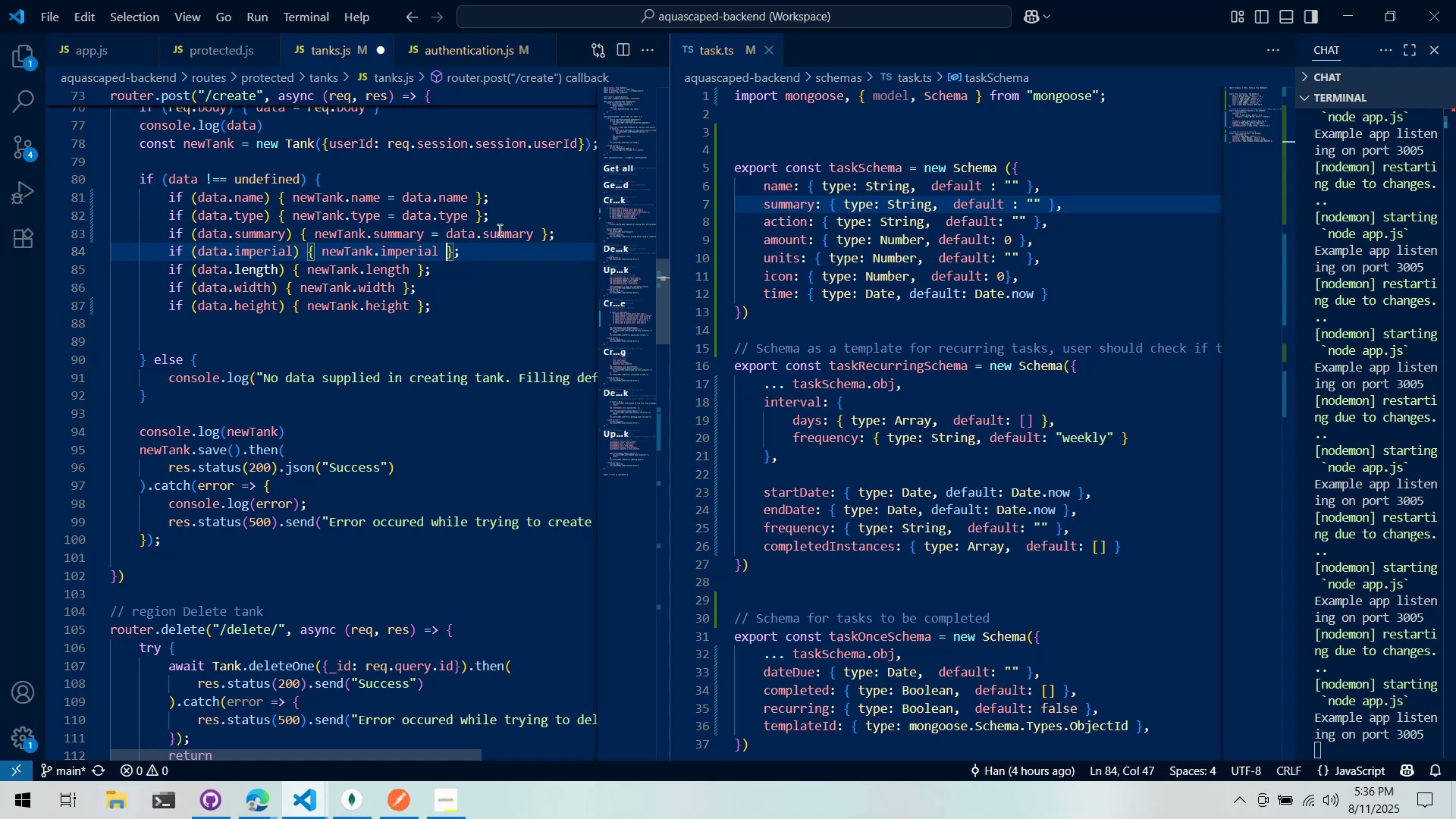 
key(ArrowLeft)
 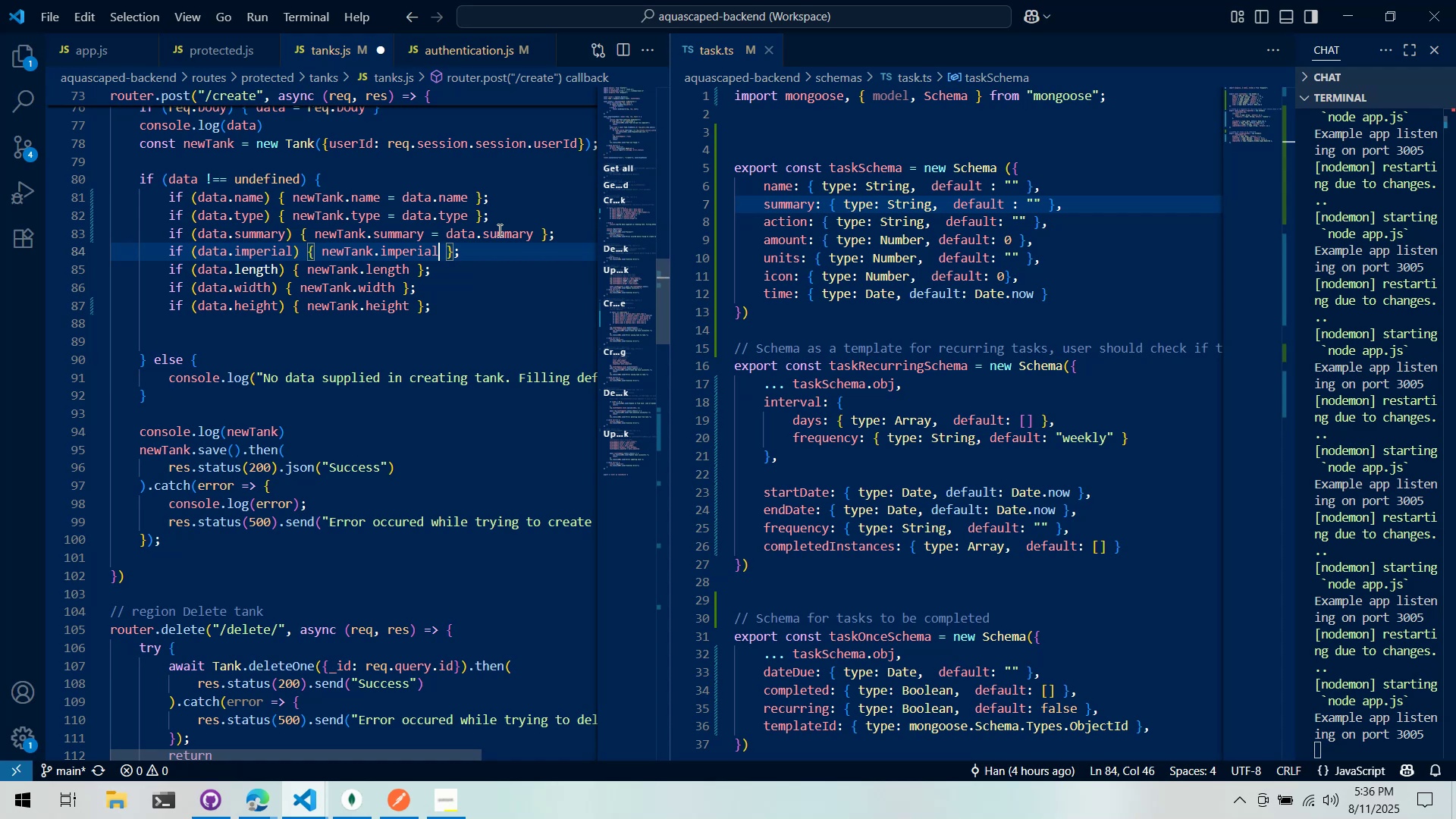 
key(ArrowRight)
 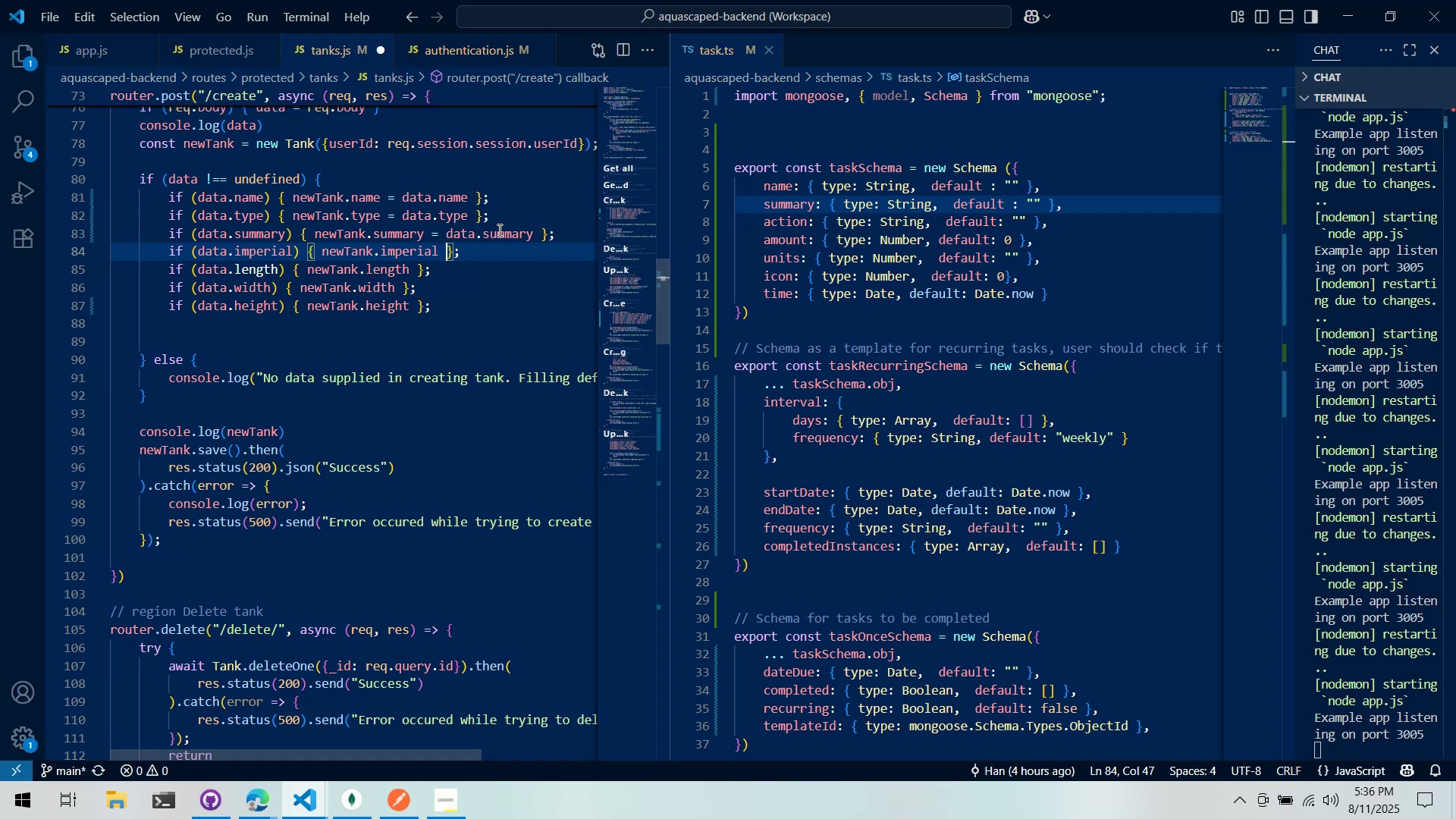 
key(Control+ControlLeft)
 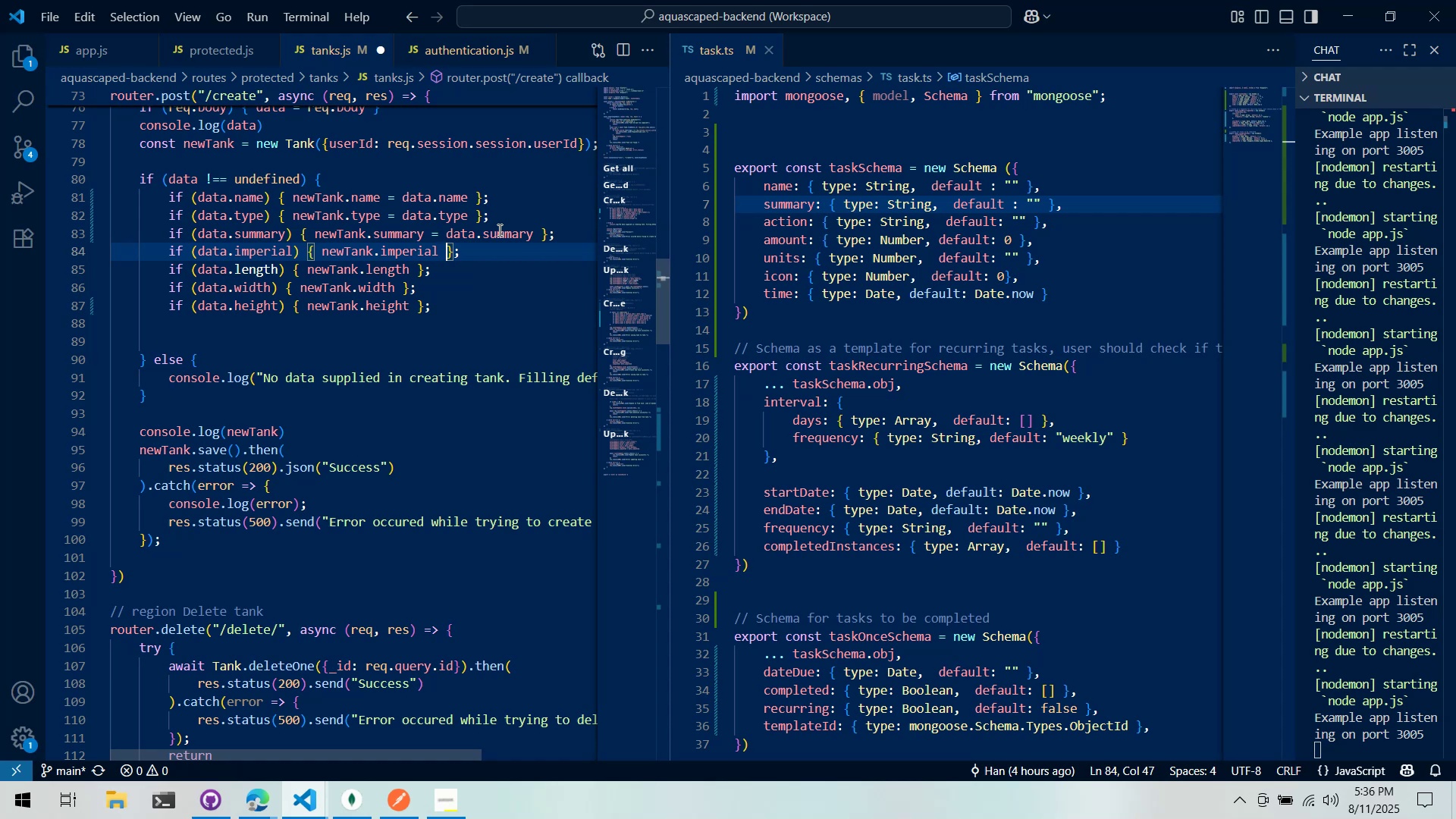 
key(Control+V)
 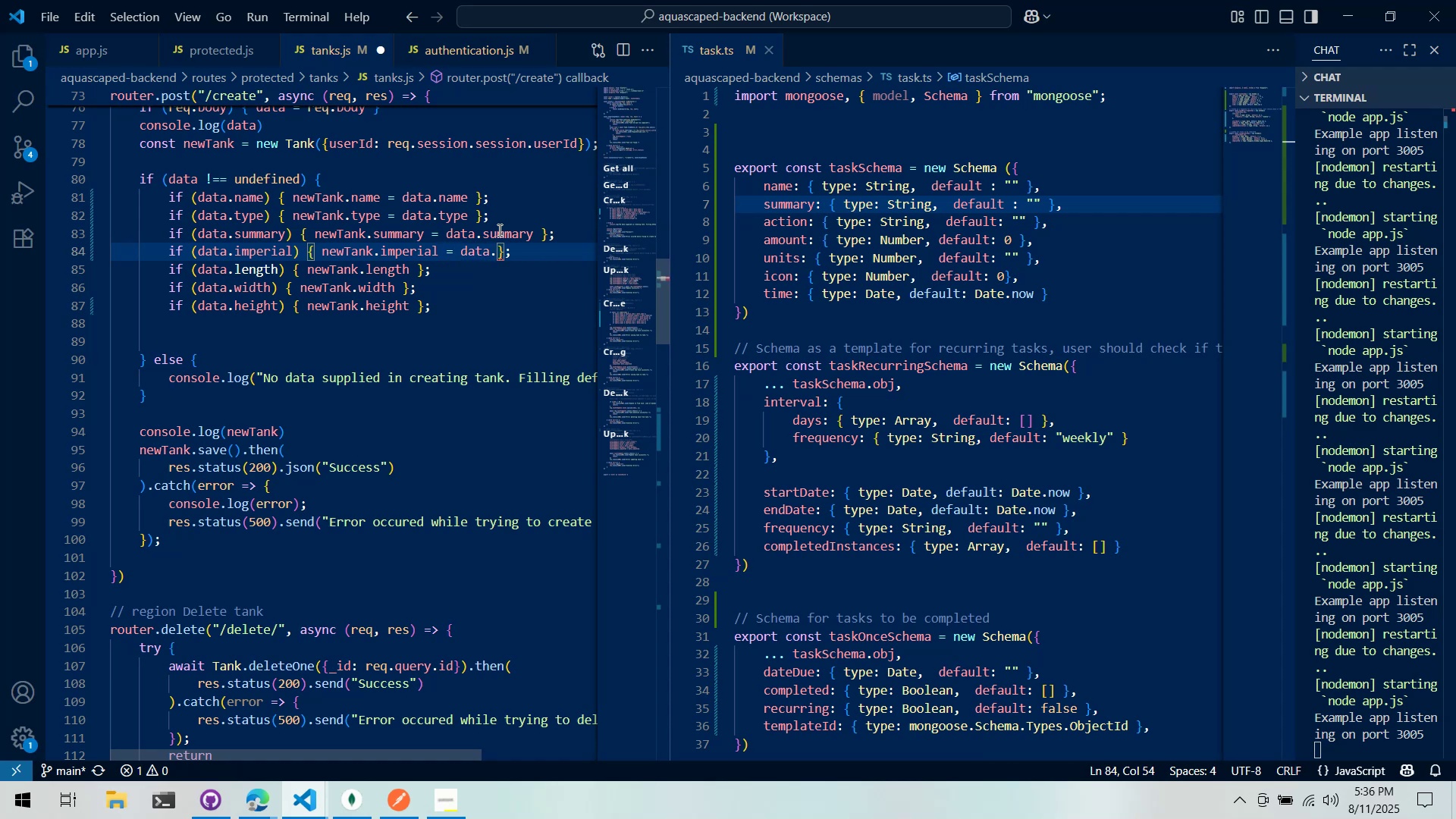 
type(imperial)
 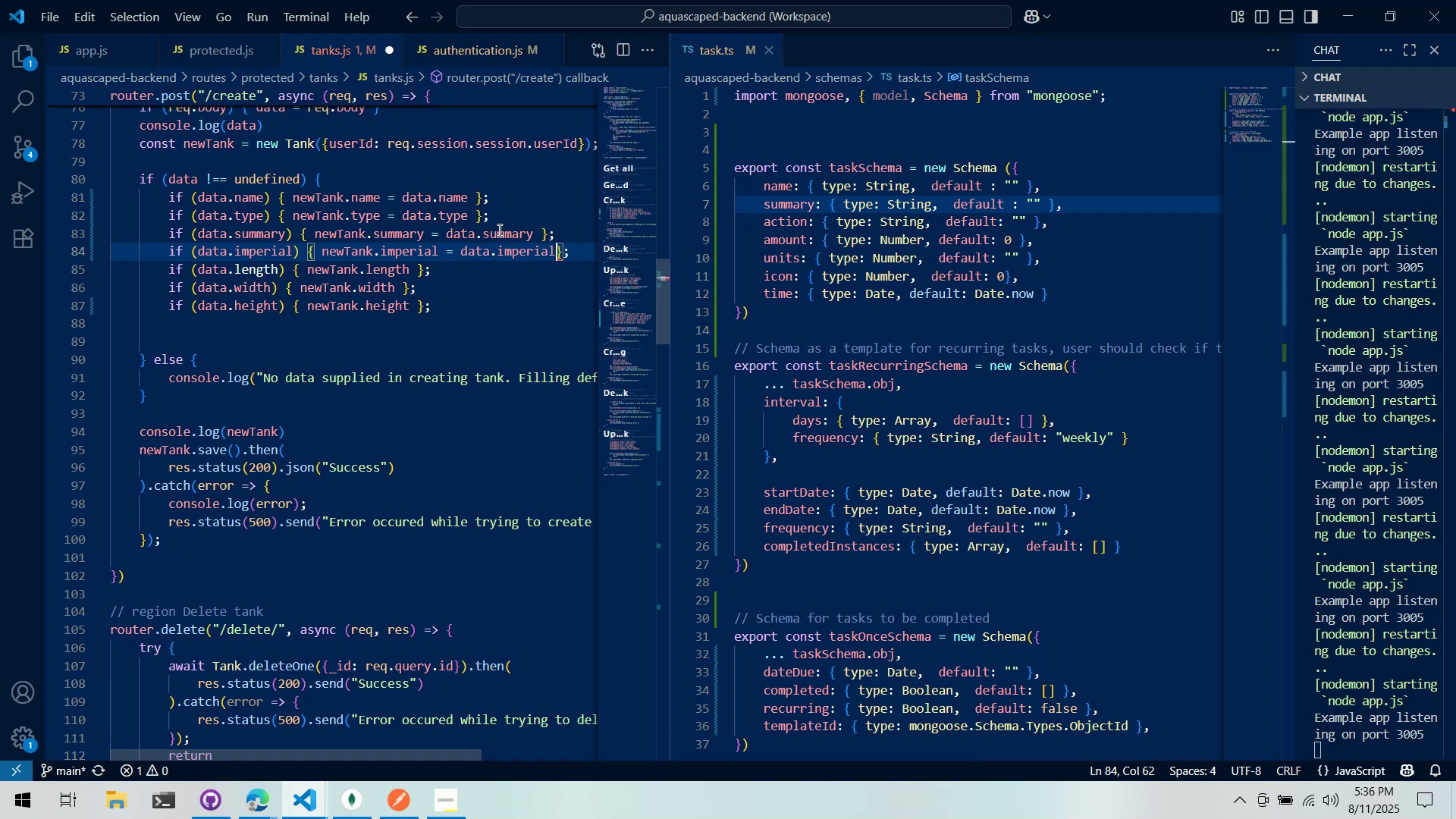 
key(ArrowDown)
 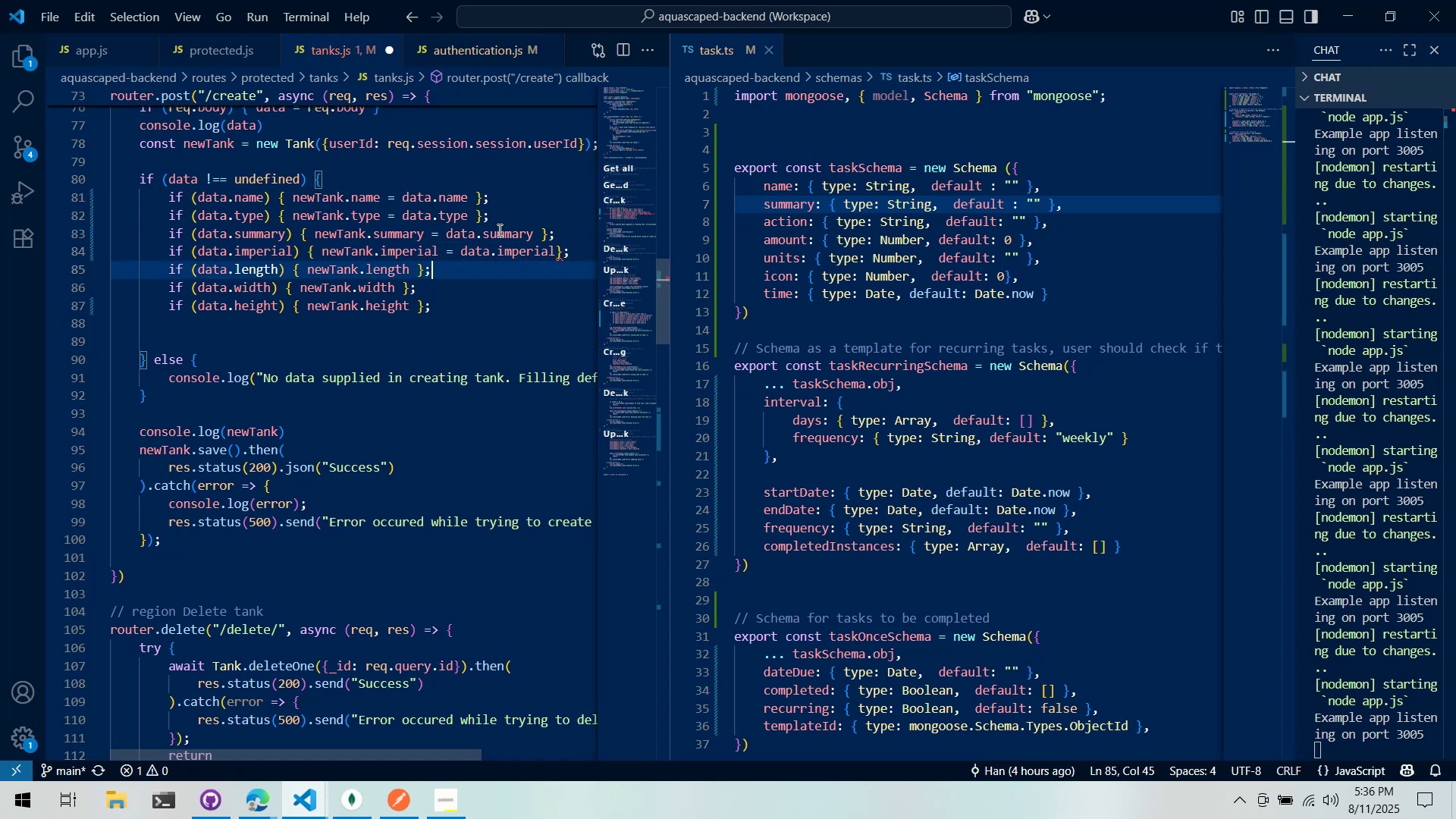 
key(ArrowLeft)
 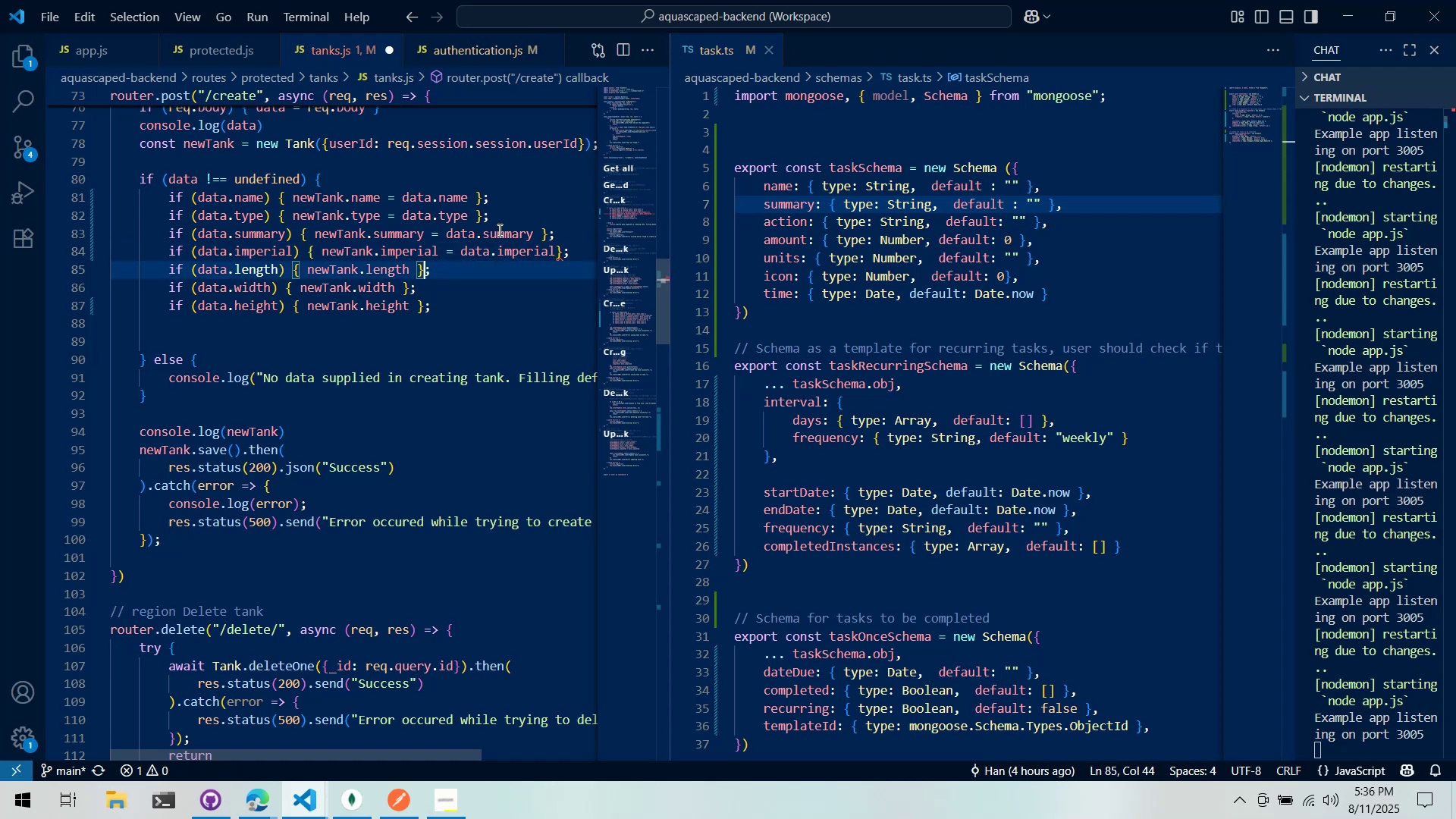 
key(ArrowLeft)
 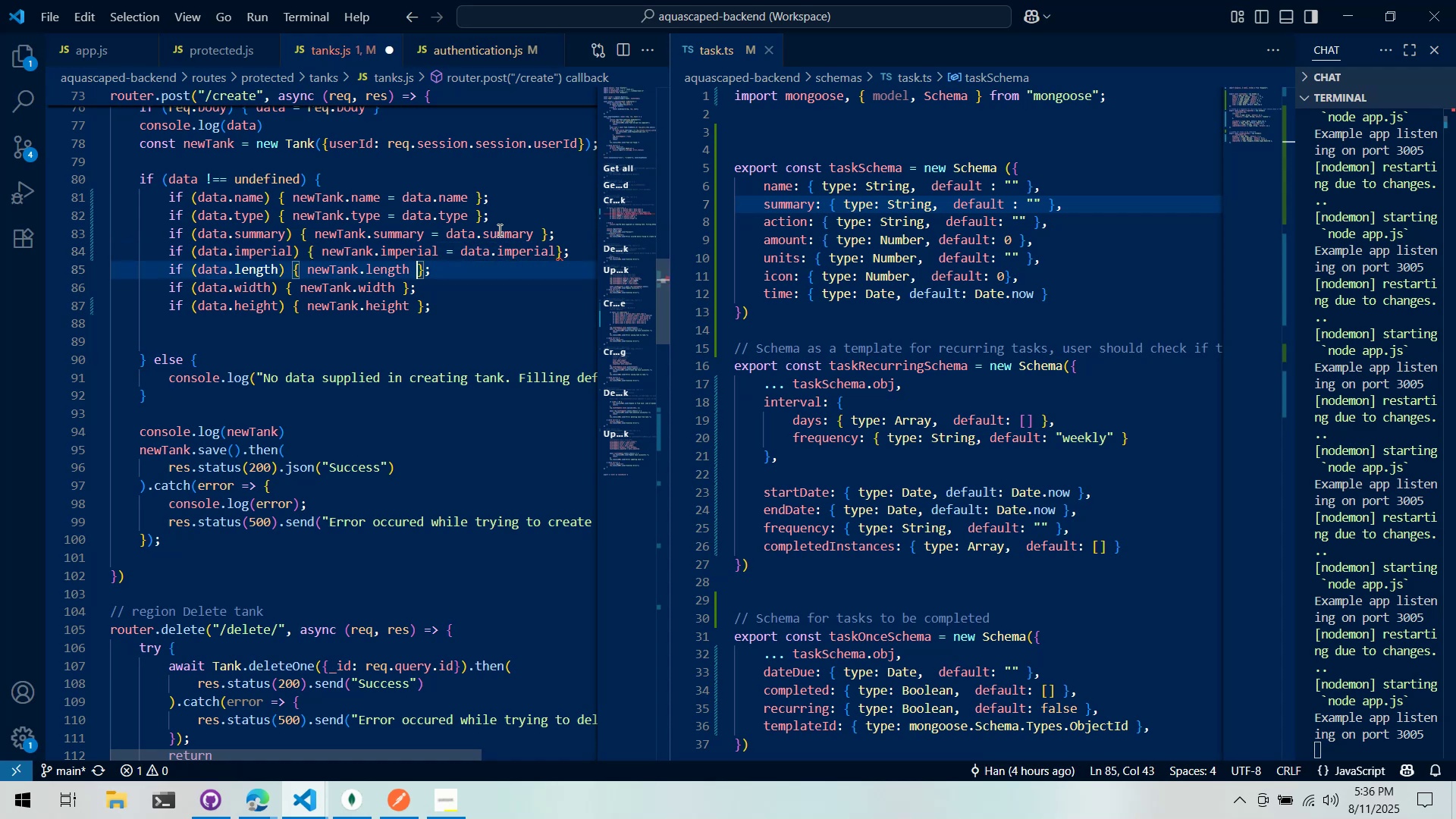 
key(Control+V)
 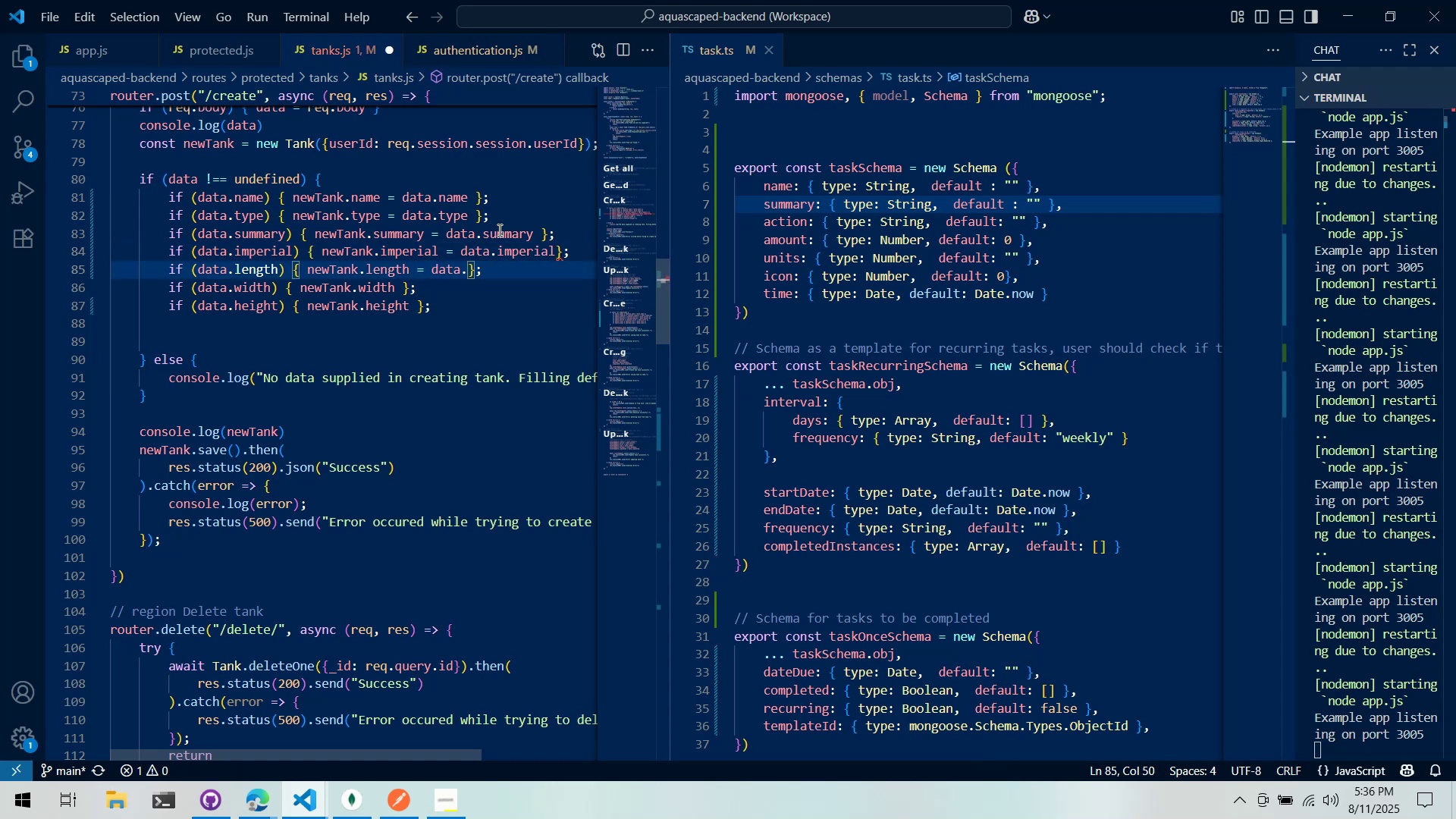 
type(length)
 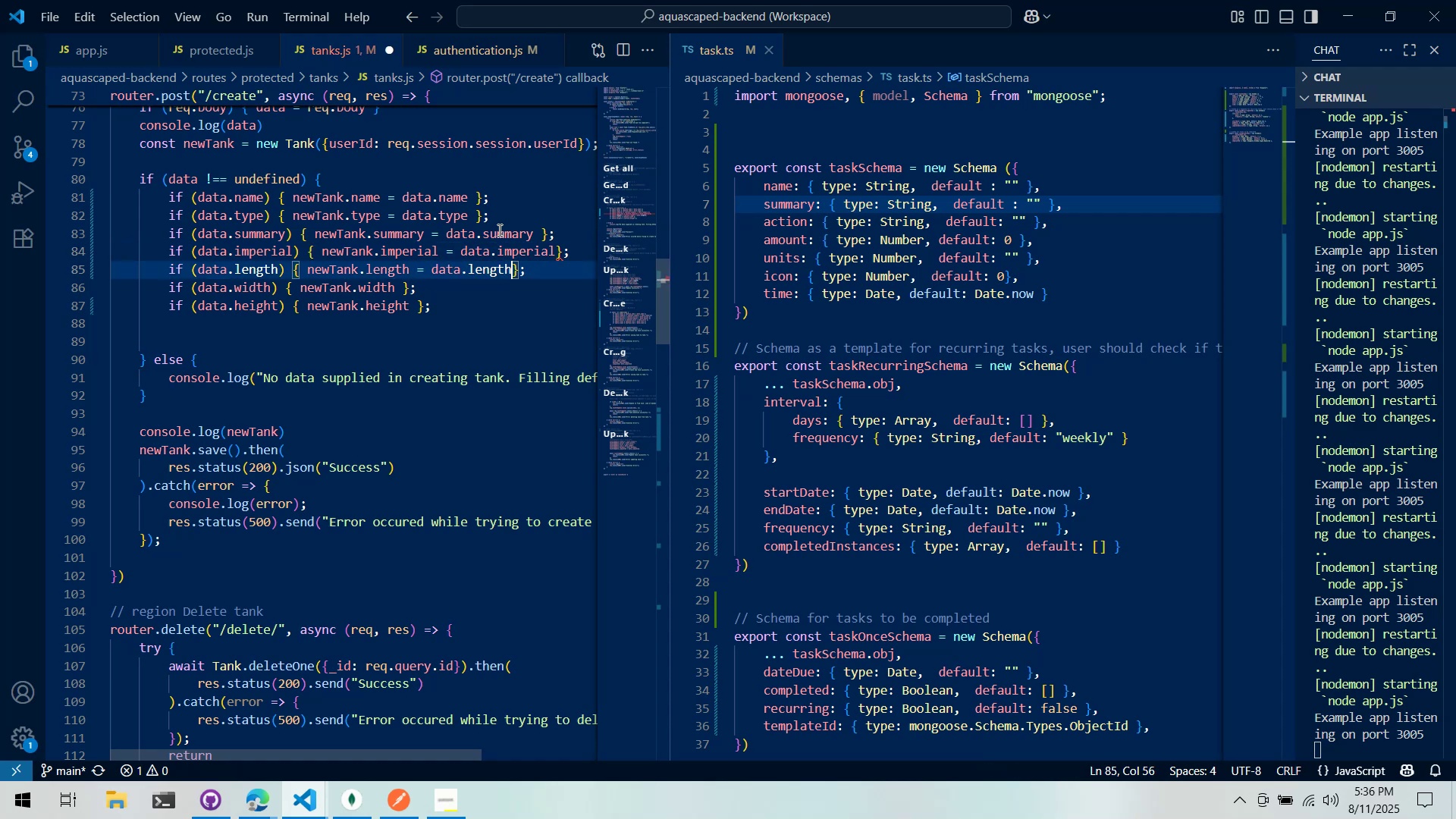 
key(ArrowDown)
 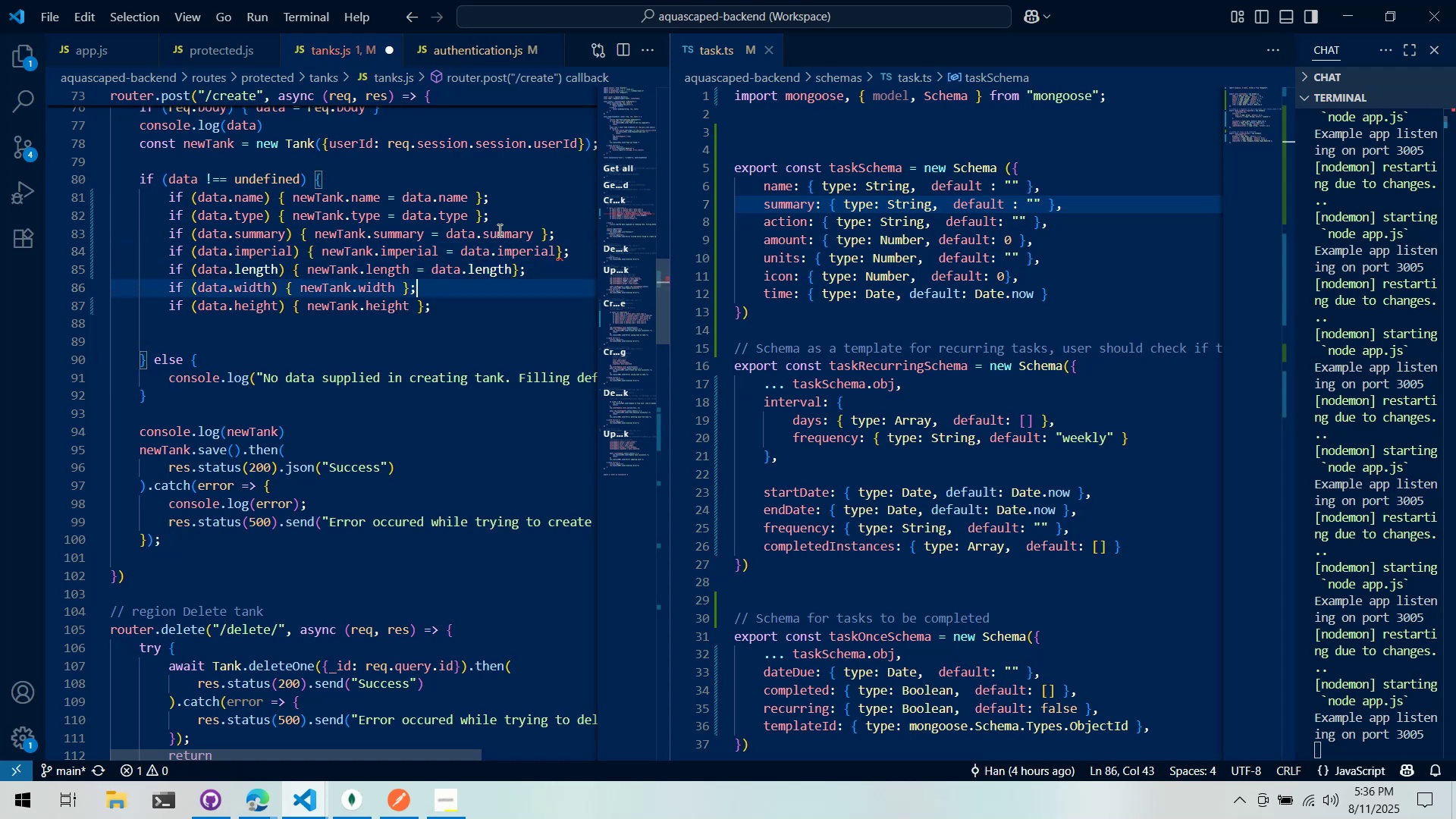 
key(ArrowLeft)
 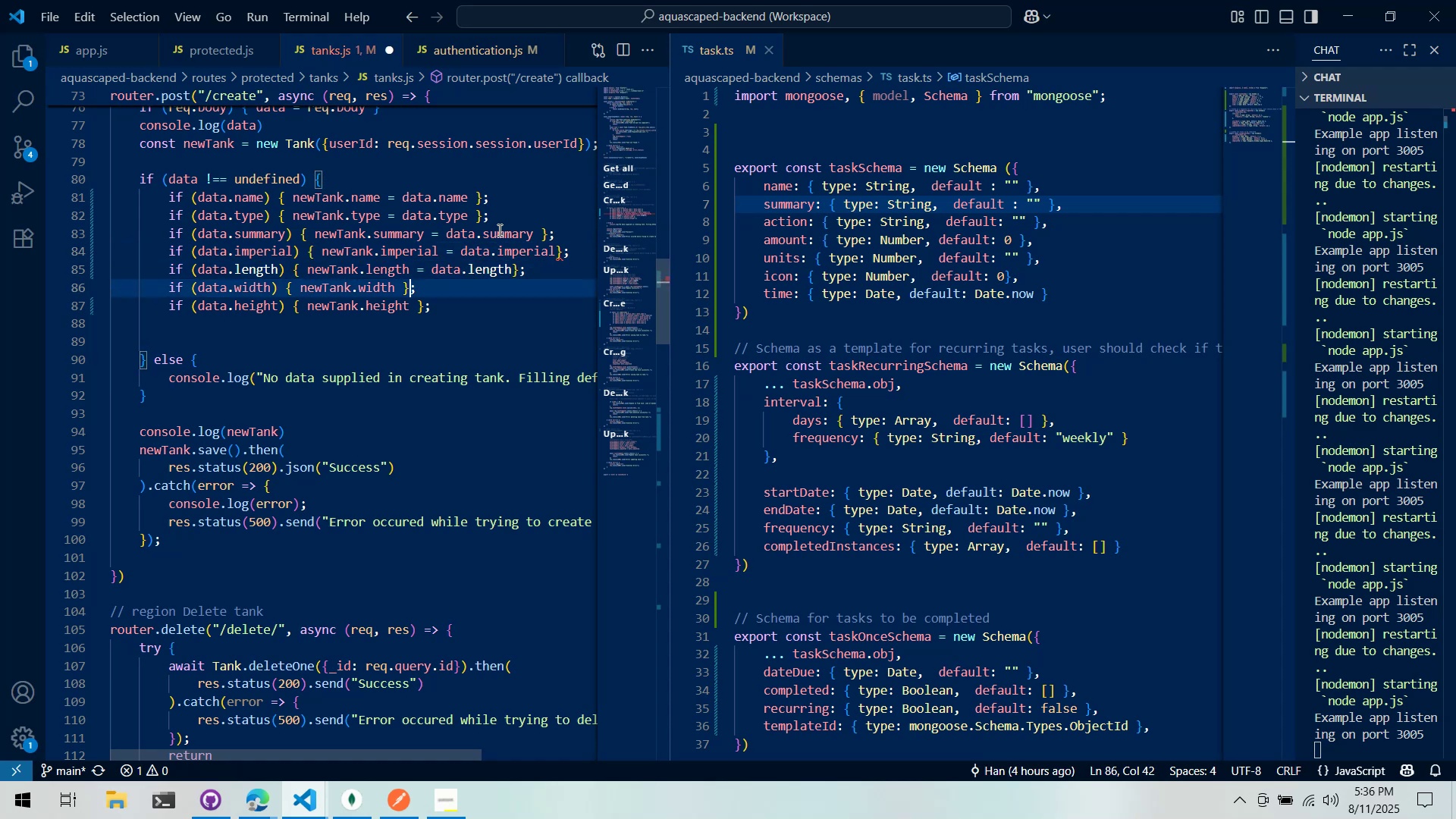 
key(ArrowLeft)
 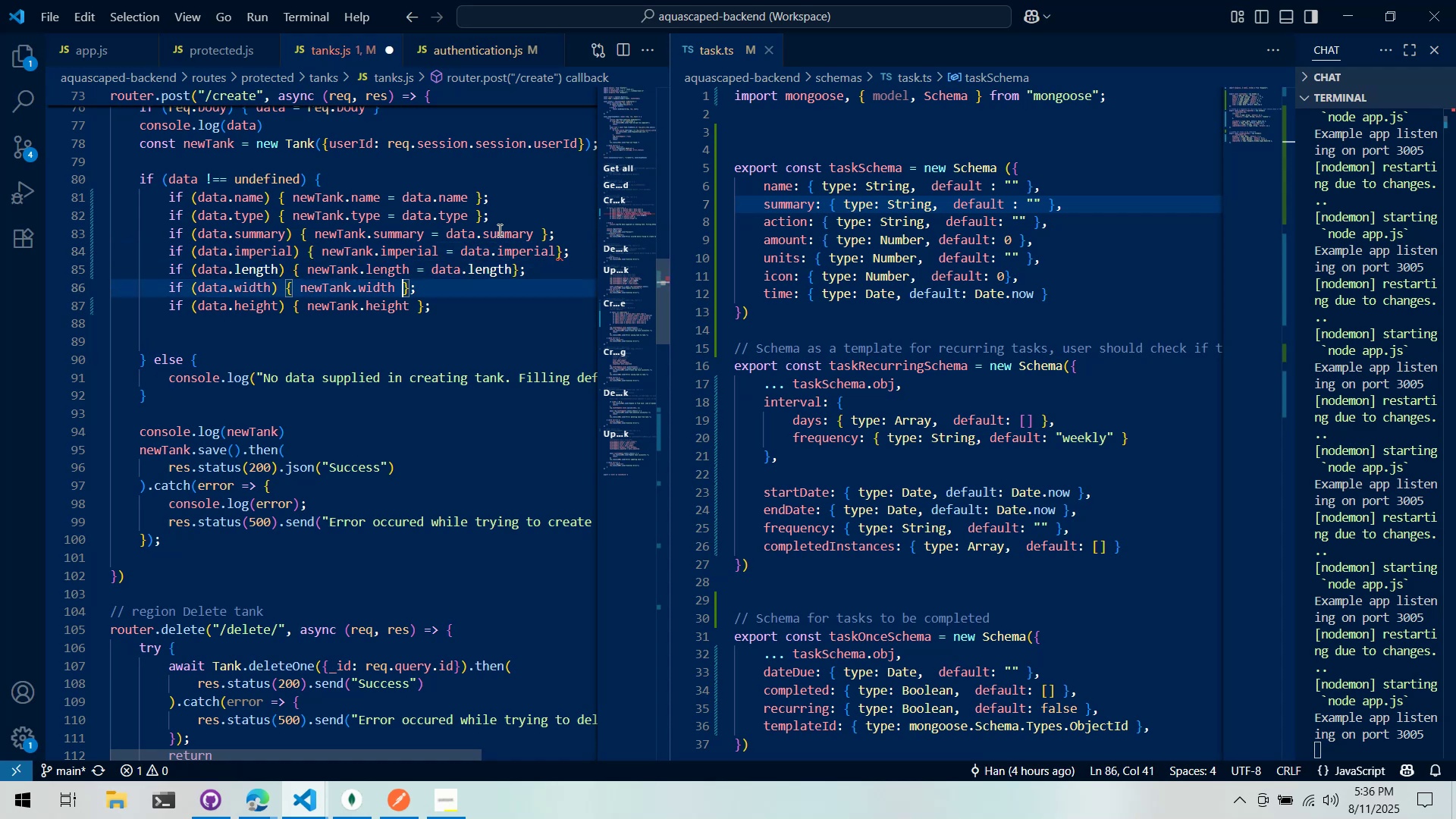 
key(Space)
 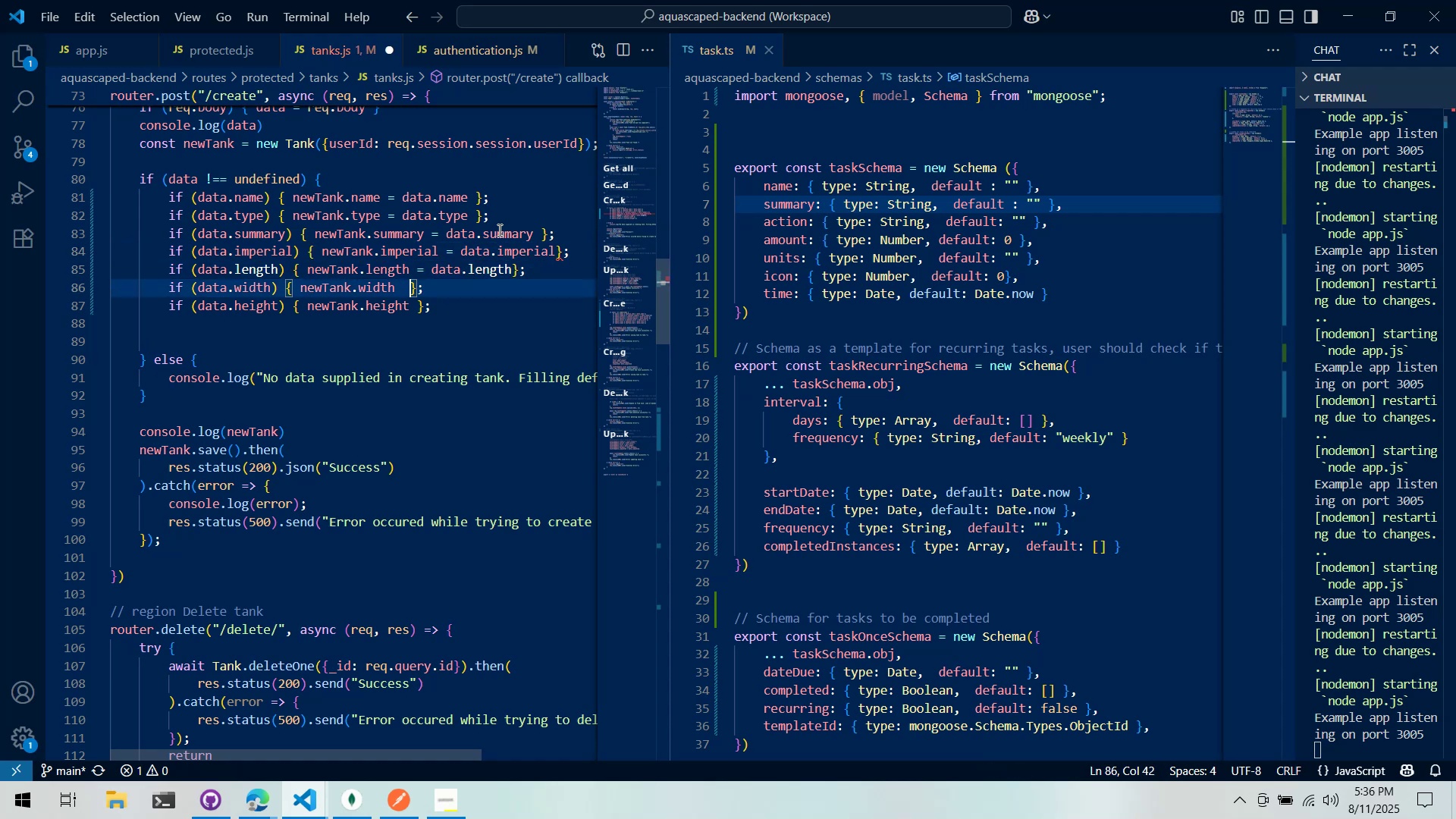 
key(Backspace)
 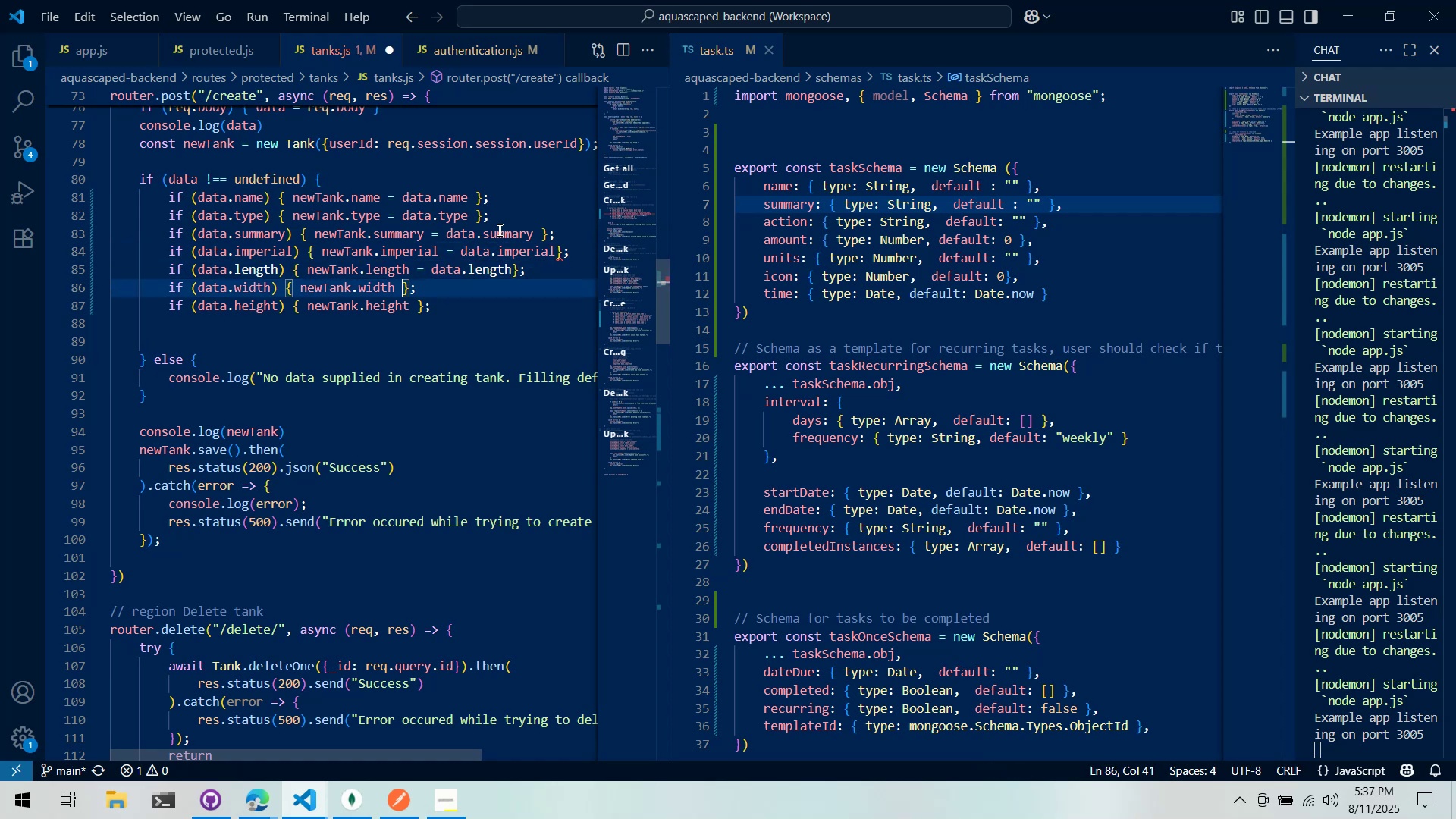 
key(Control+ControlLeft)
 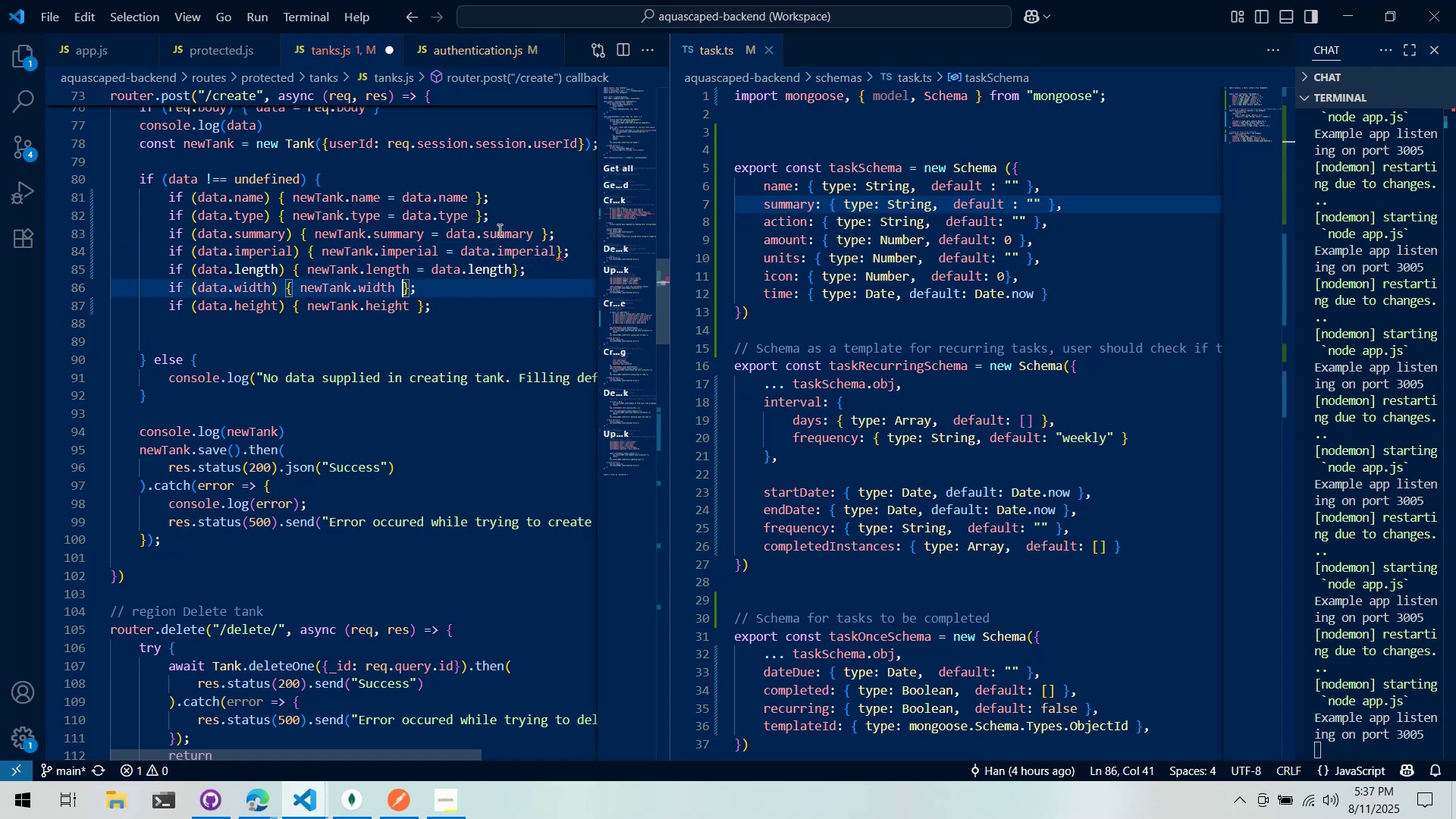 
key(Control+V)
 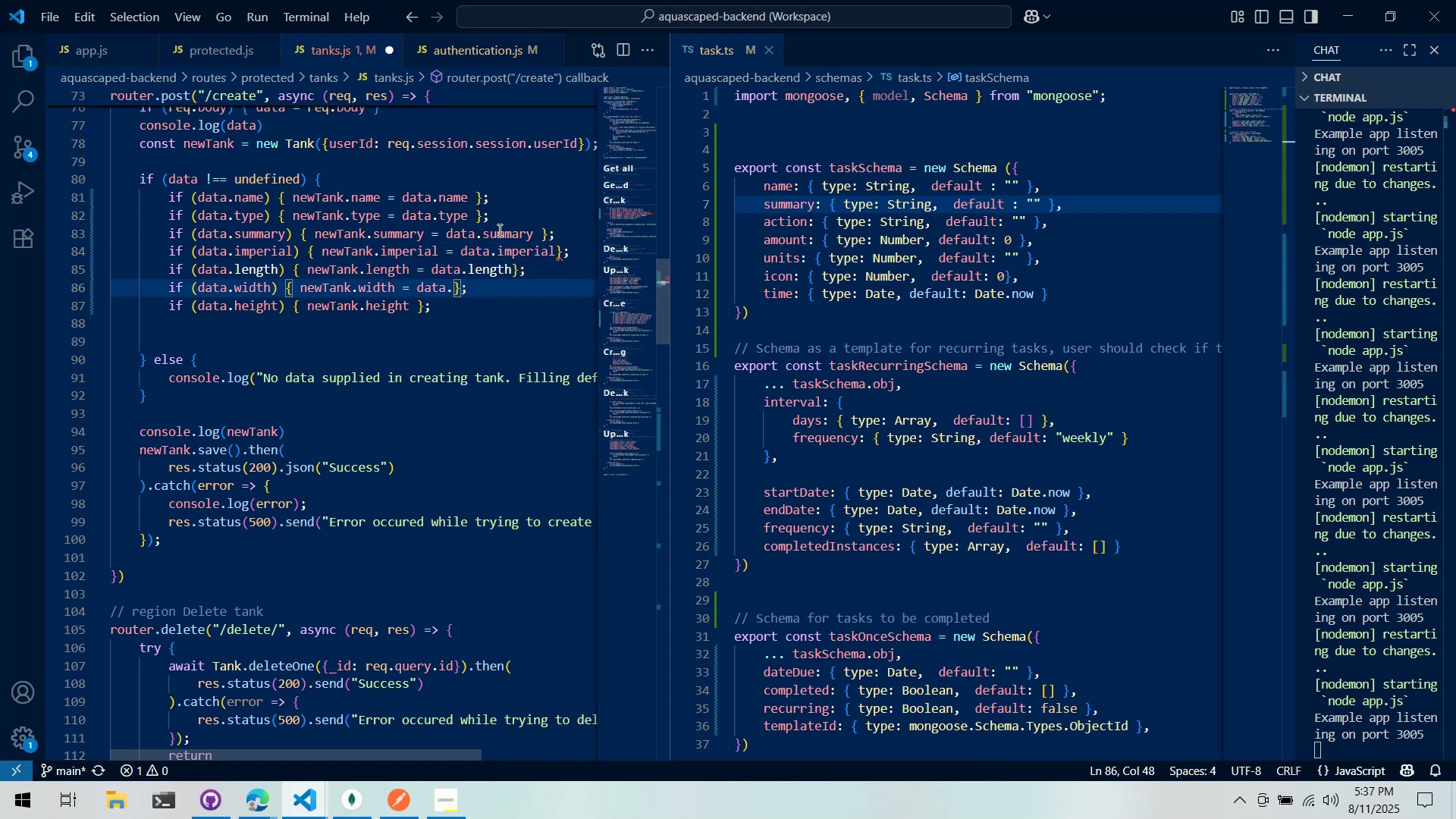 
type(width)
 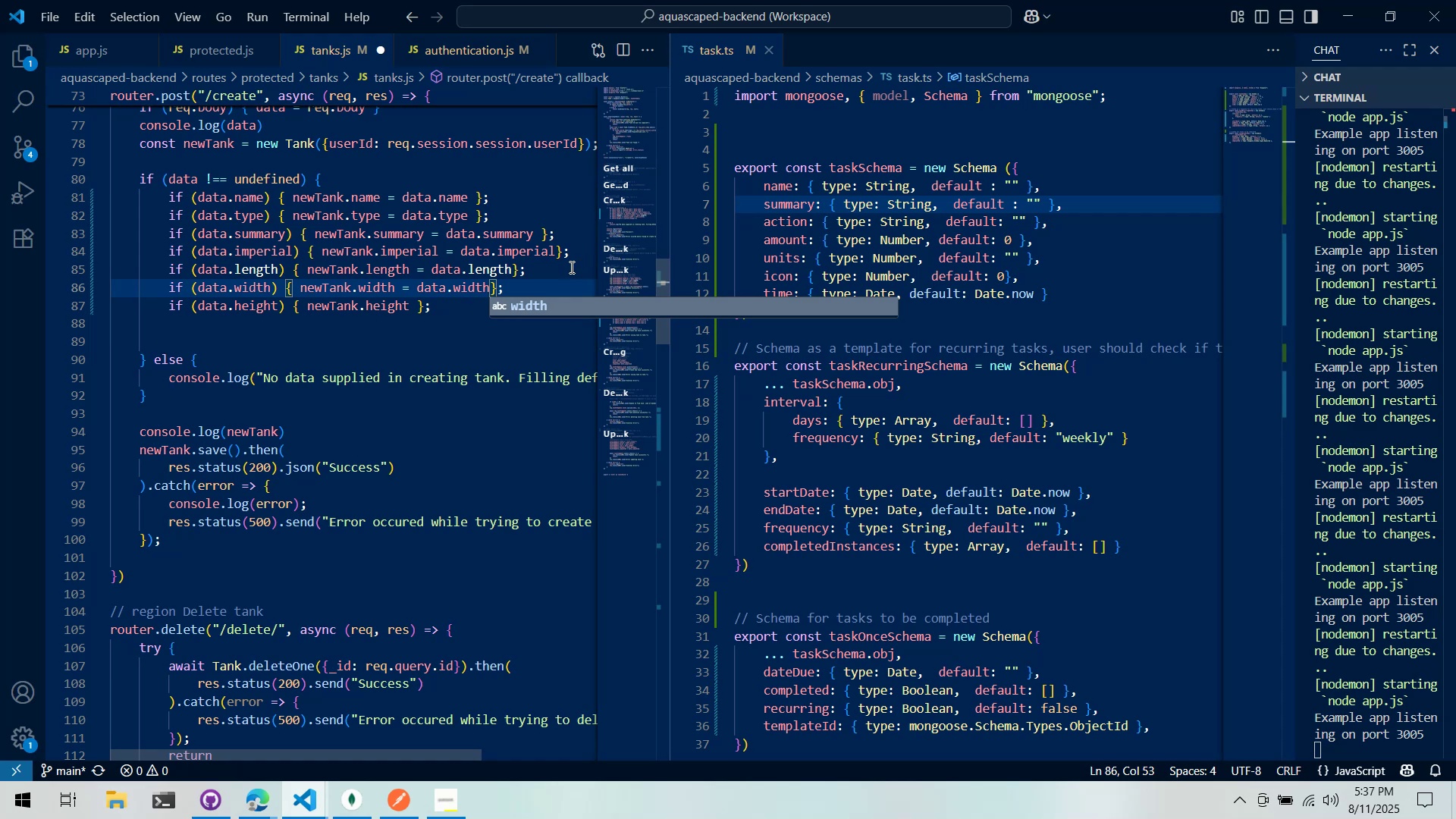 
left_click([558, 259])
 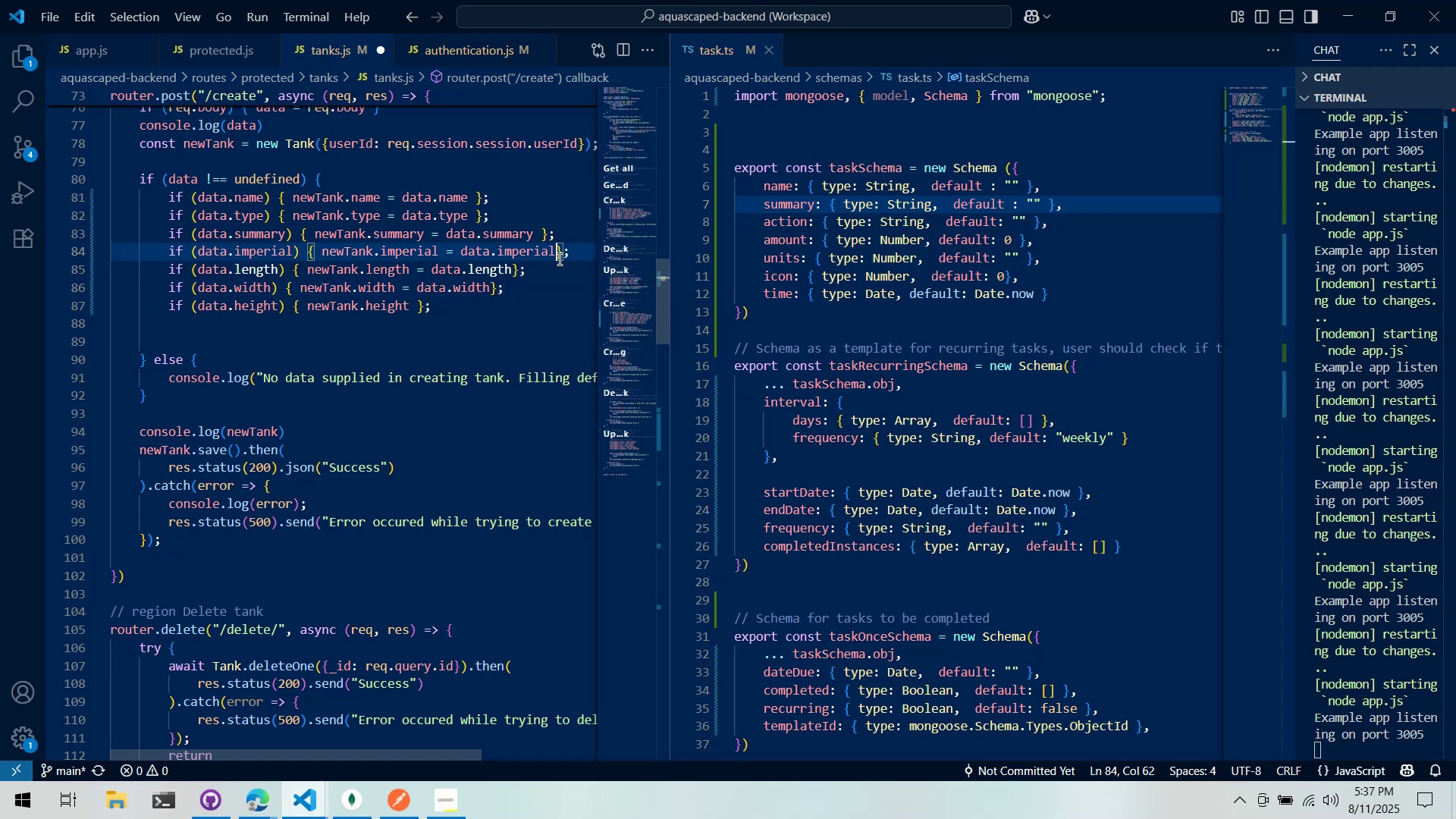 
key(Space)
 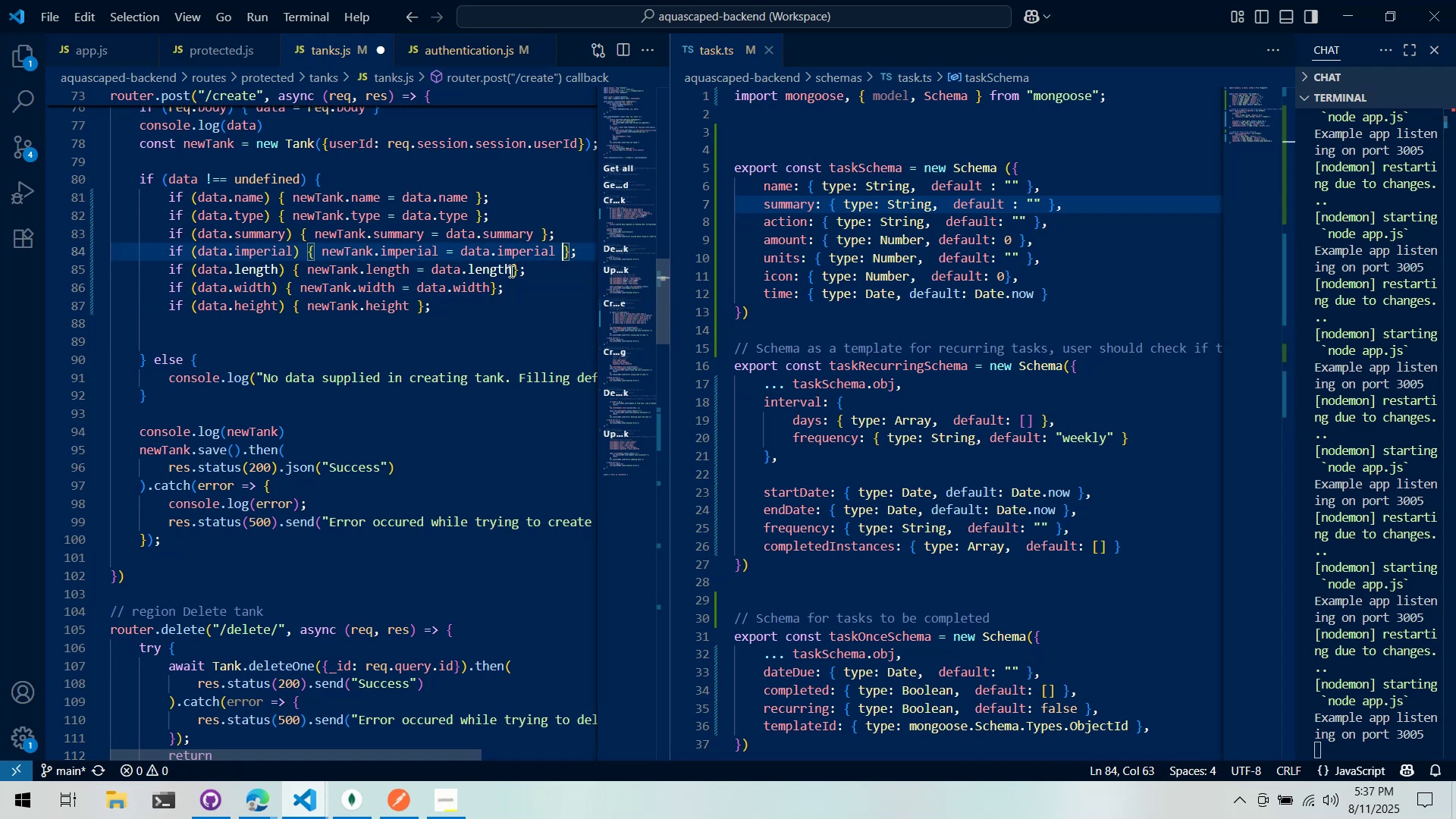 
left_click([510, 271])
 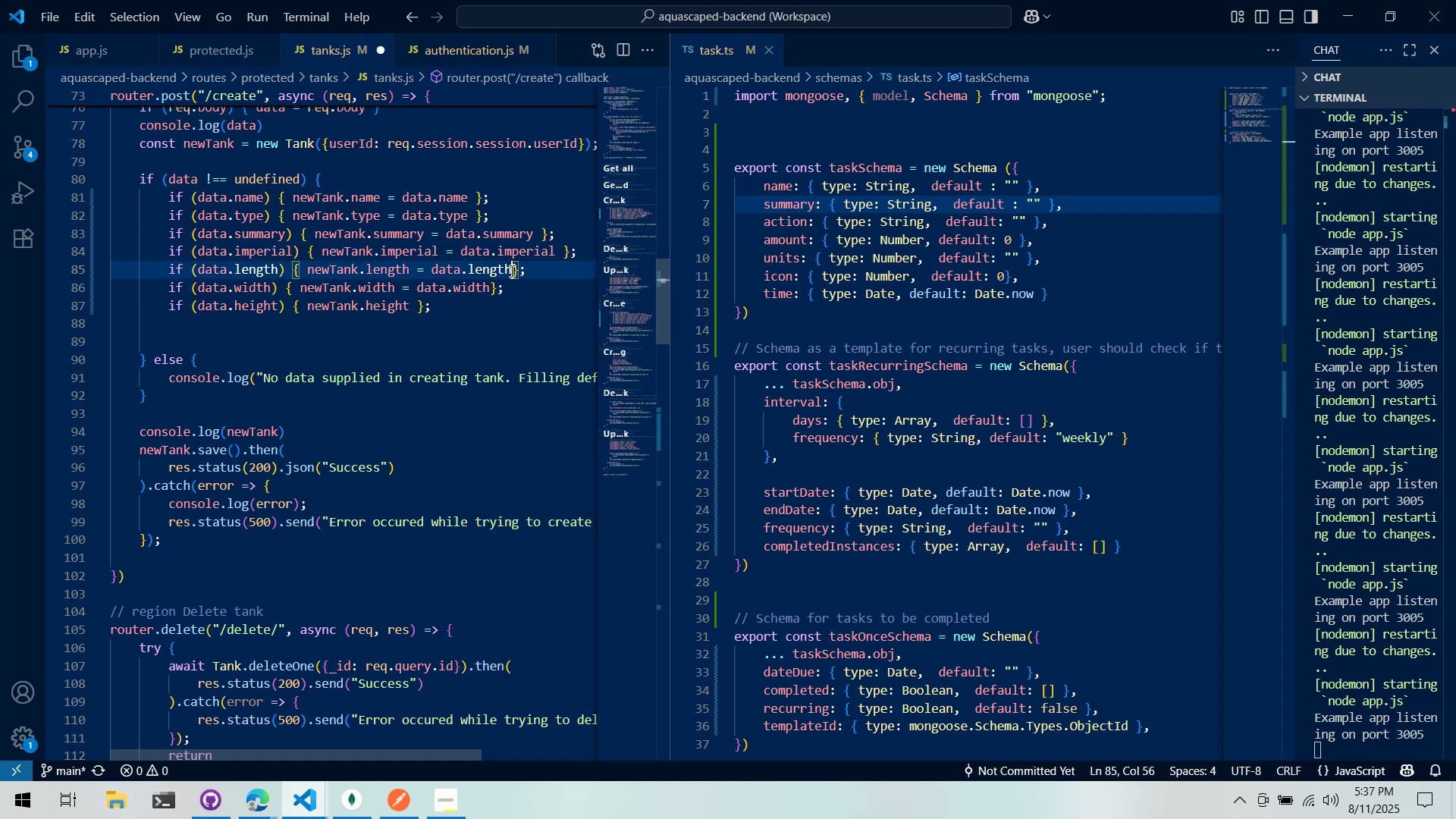 
key(Space)
 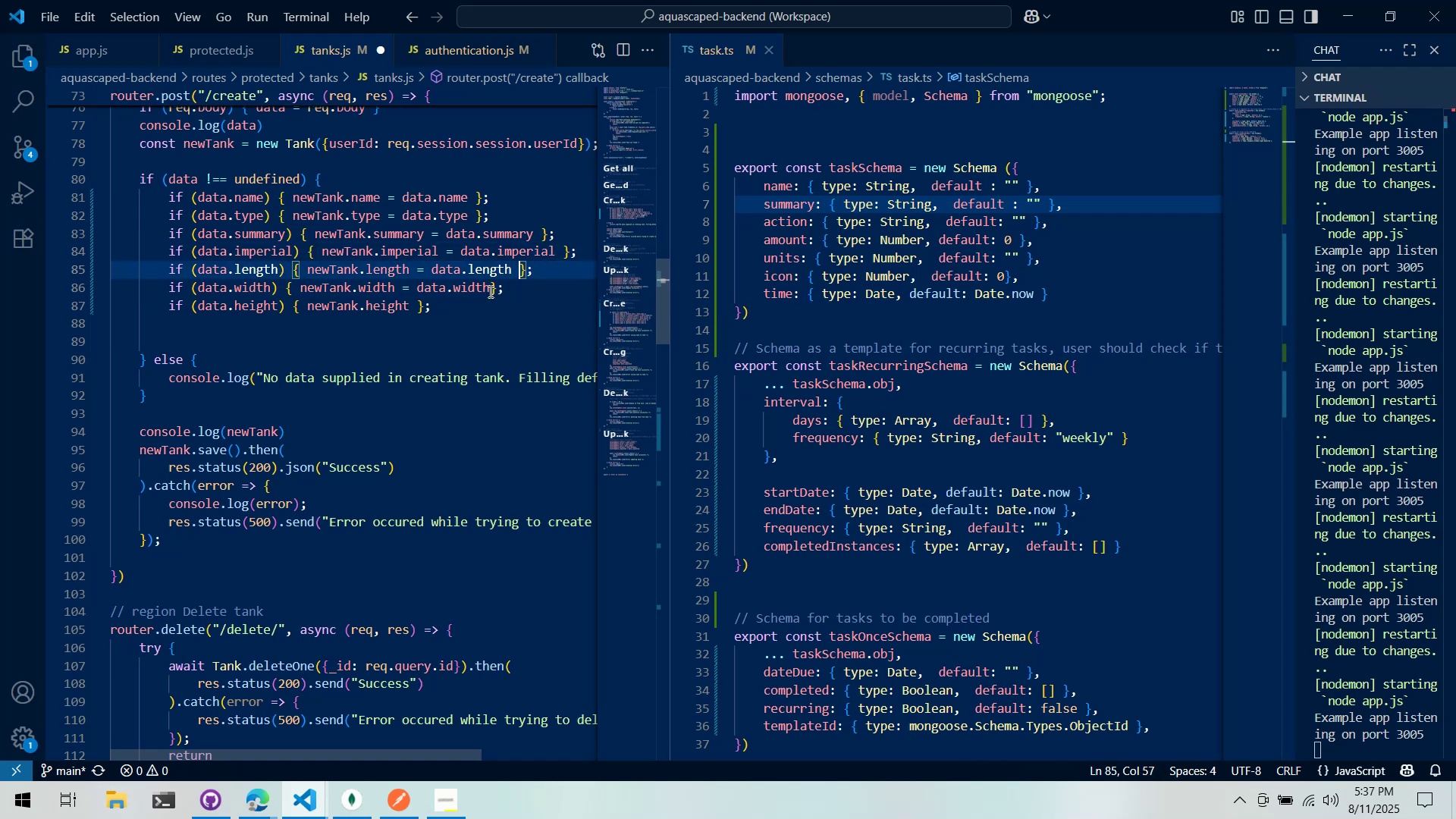 
double_click([489, 291])
 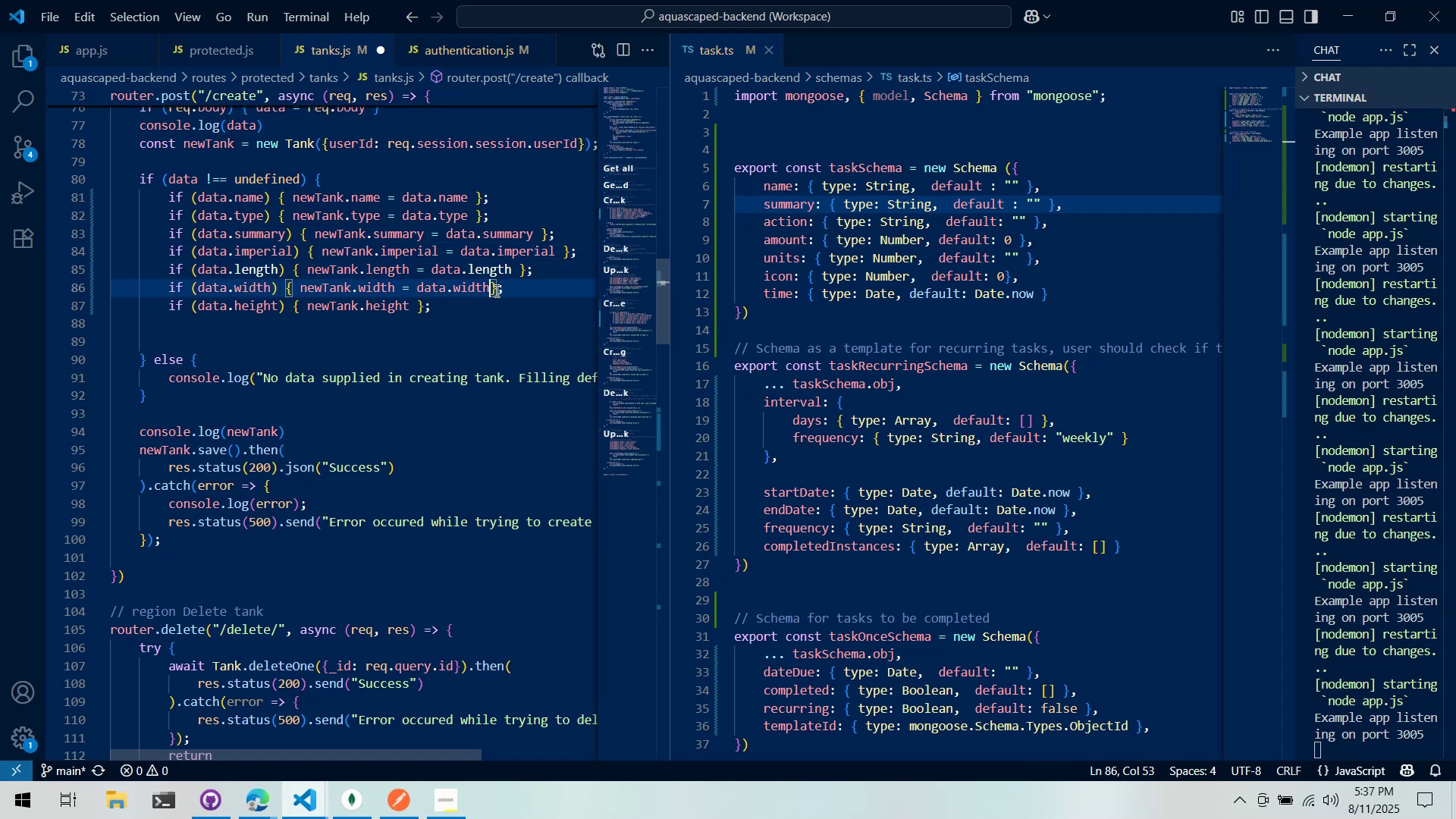 
triple_click([495, 290])
 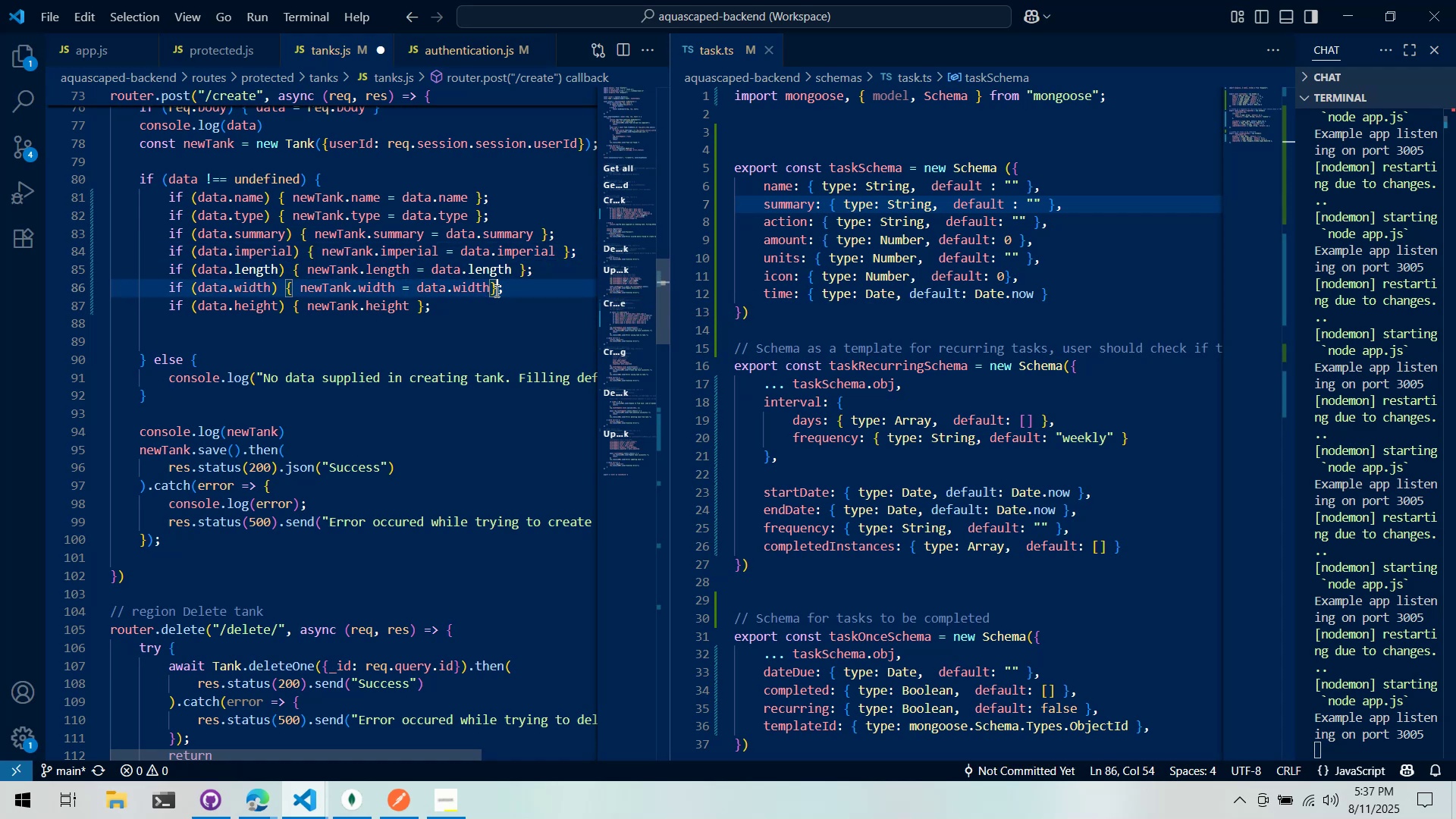 
key(Space)
 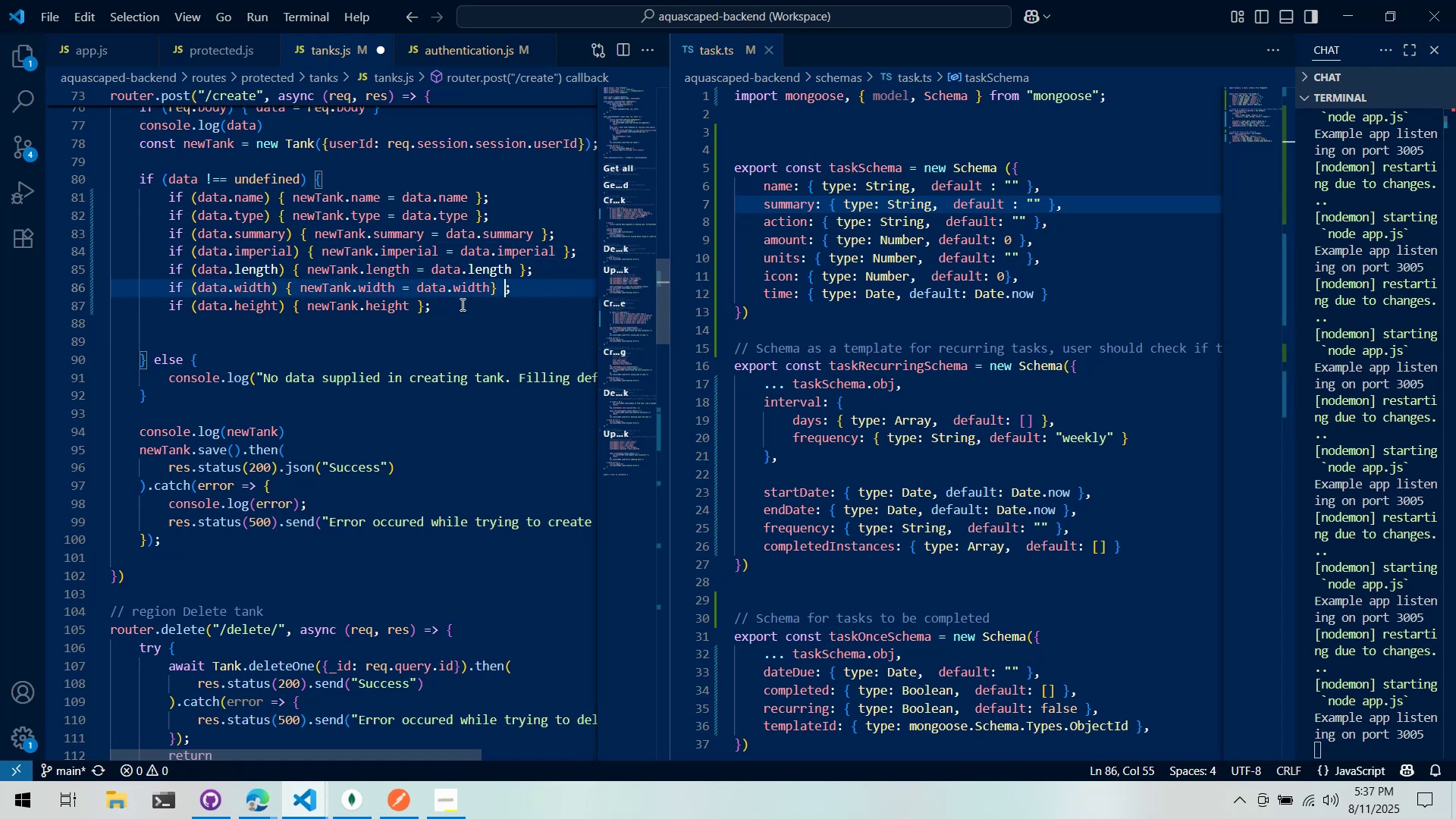 
key(Control+ControlLeft)
 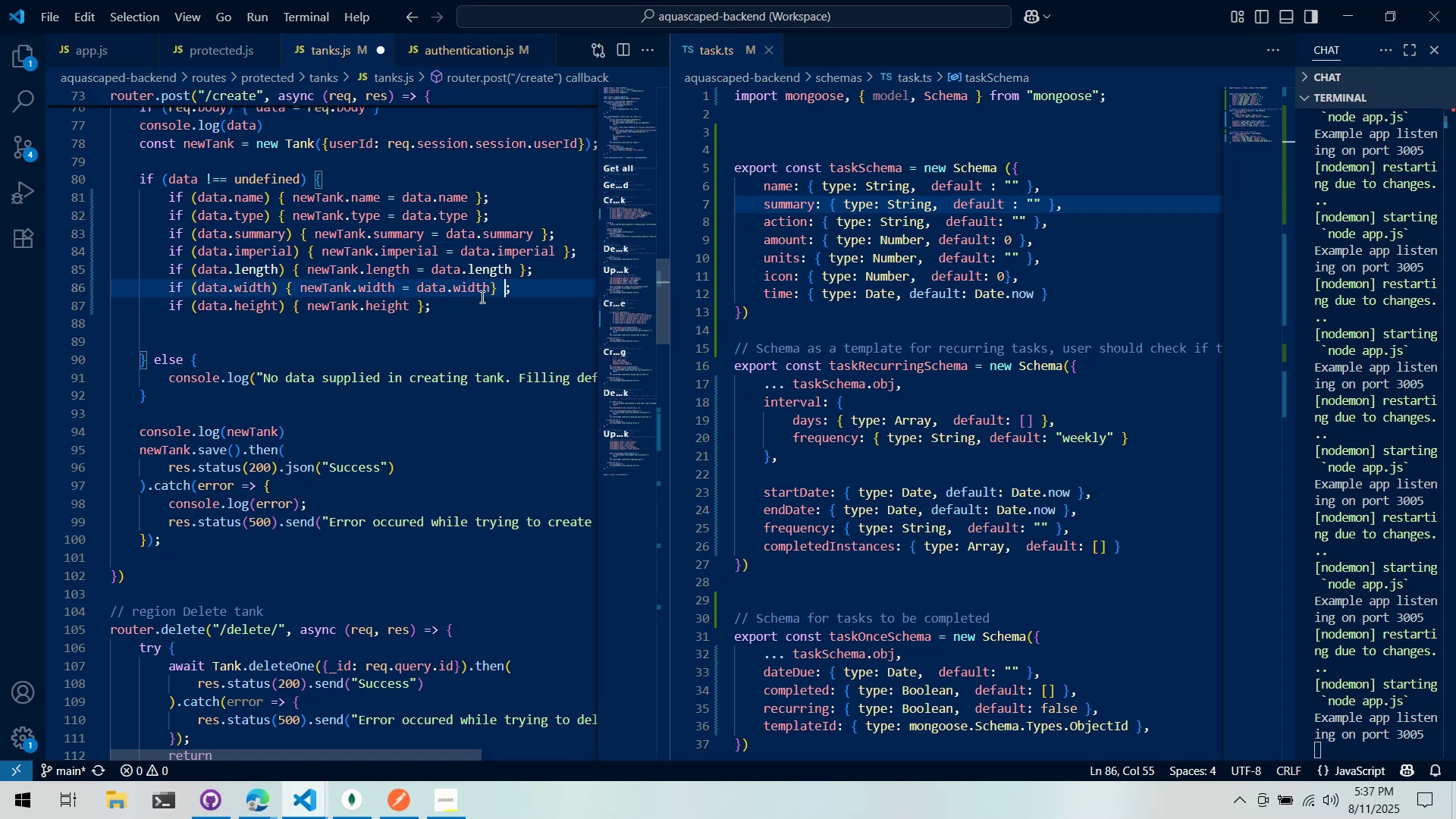 
key(Control+Z)
 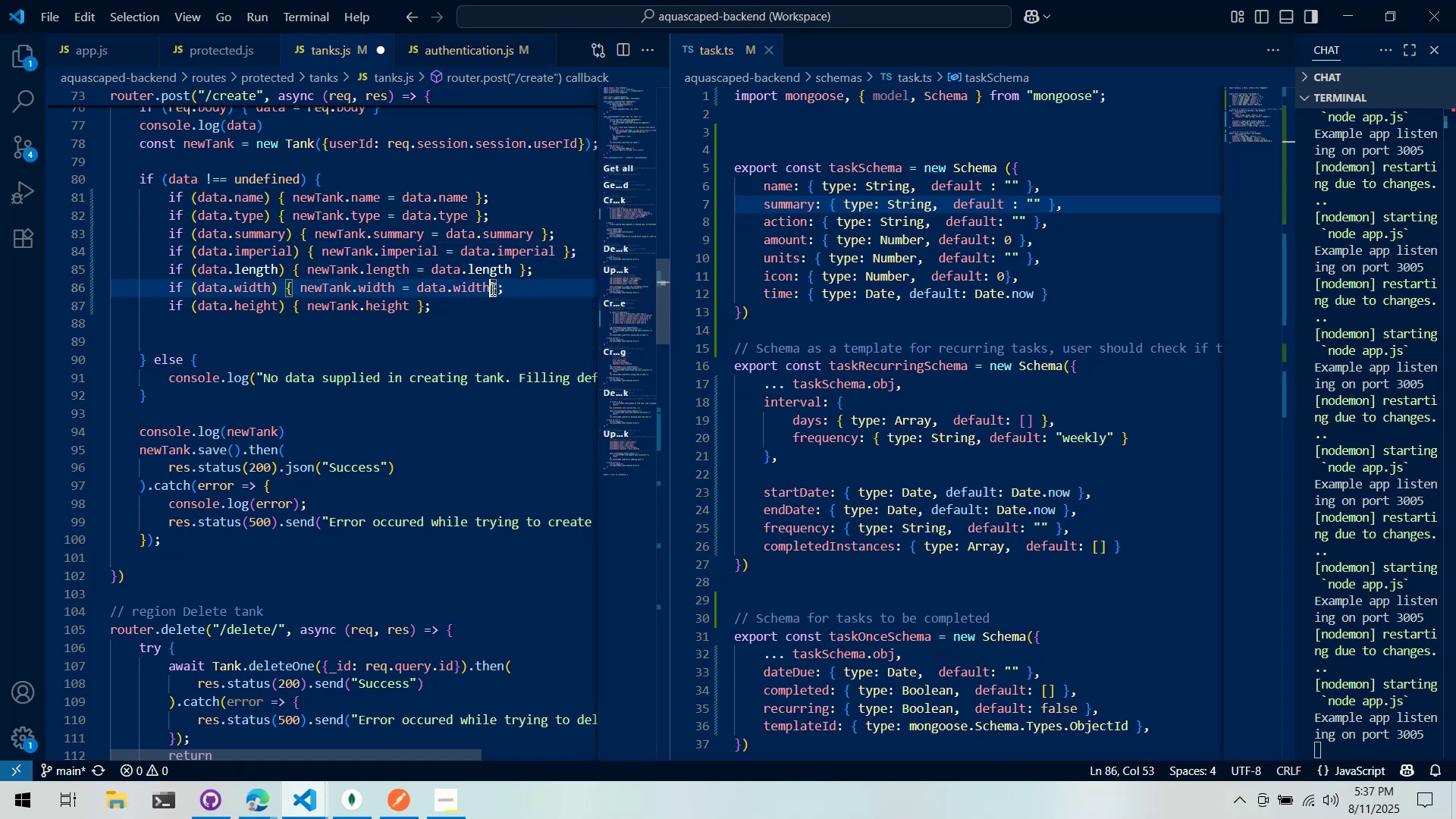 
key(Space)
 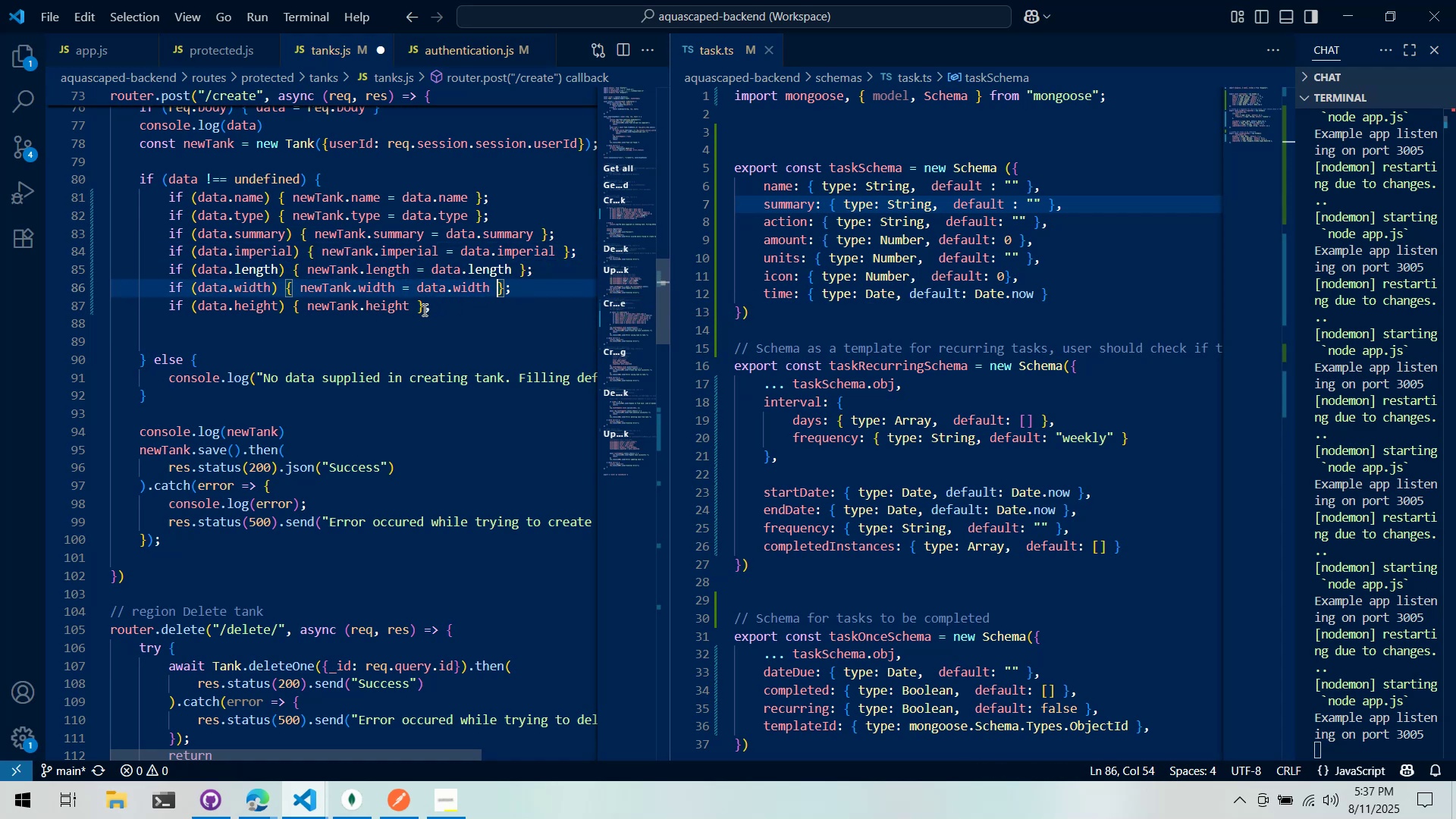 
left_click([420, 310])
 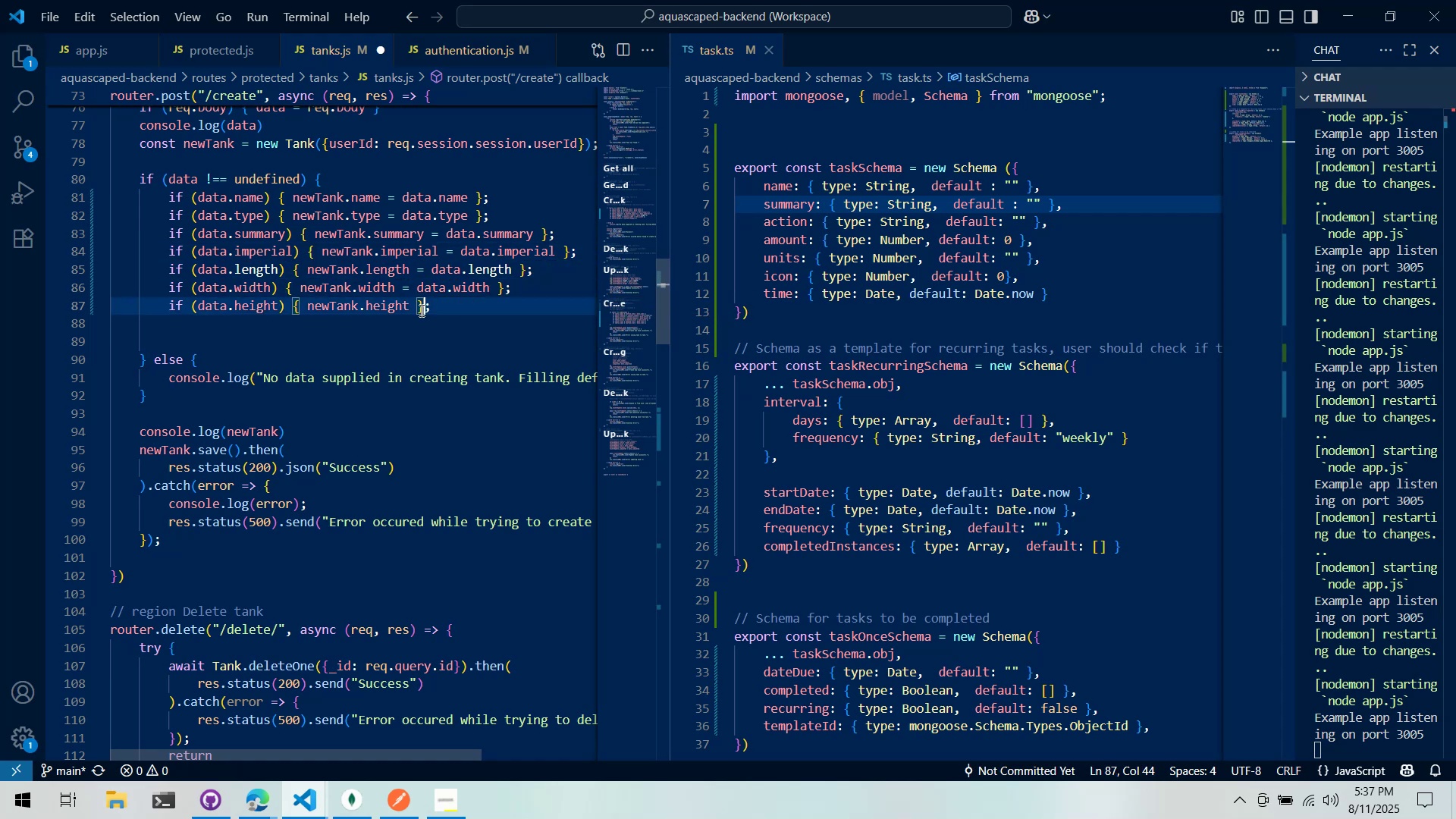 
key(Control+V)
 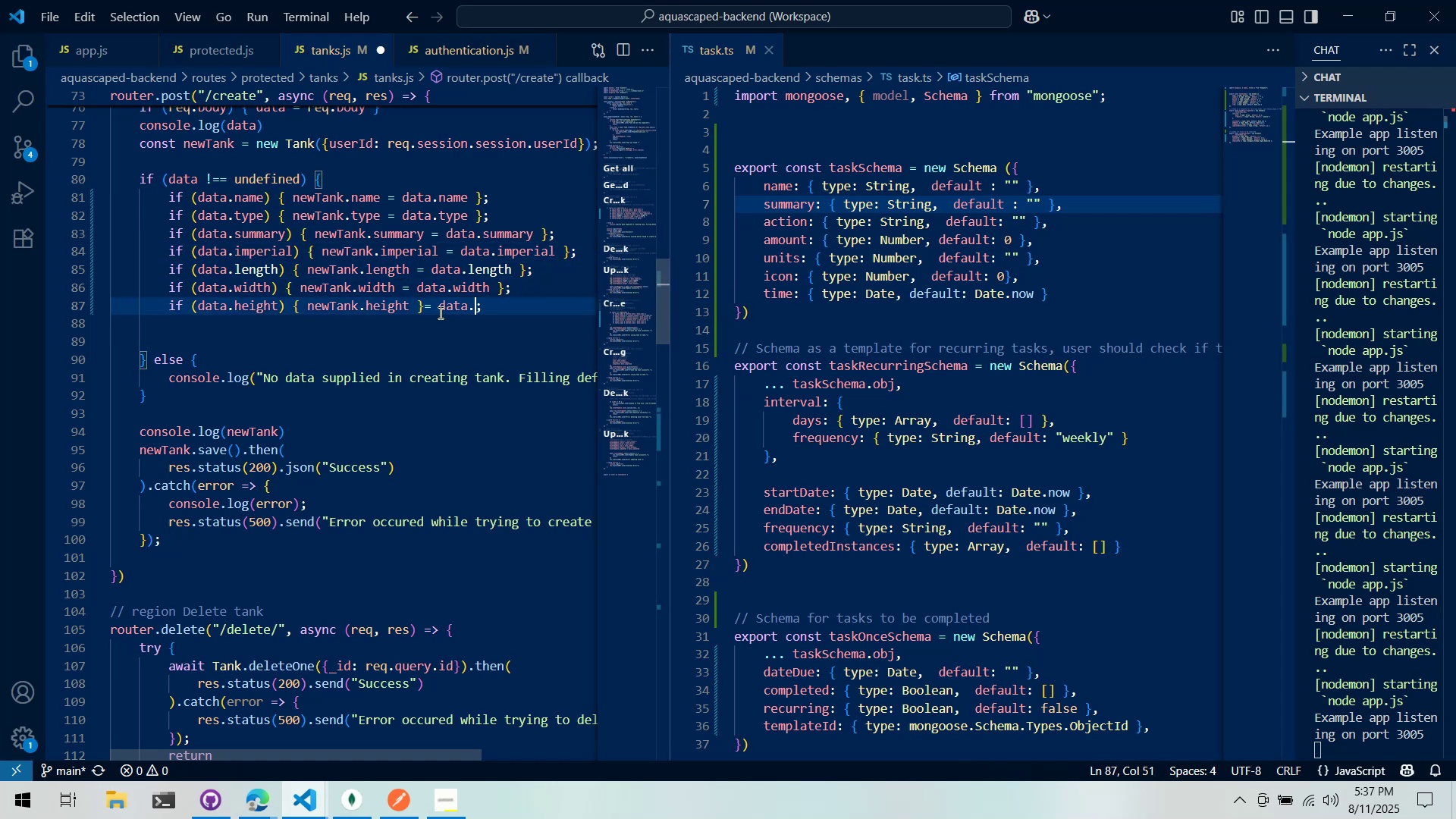 
key(Control+ControlLeft)
 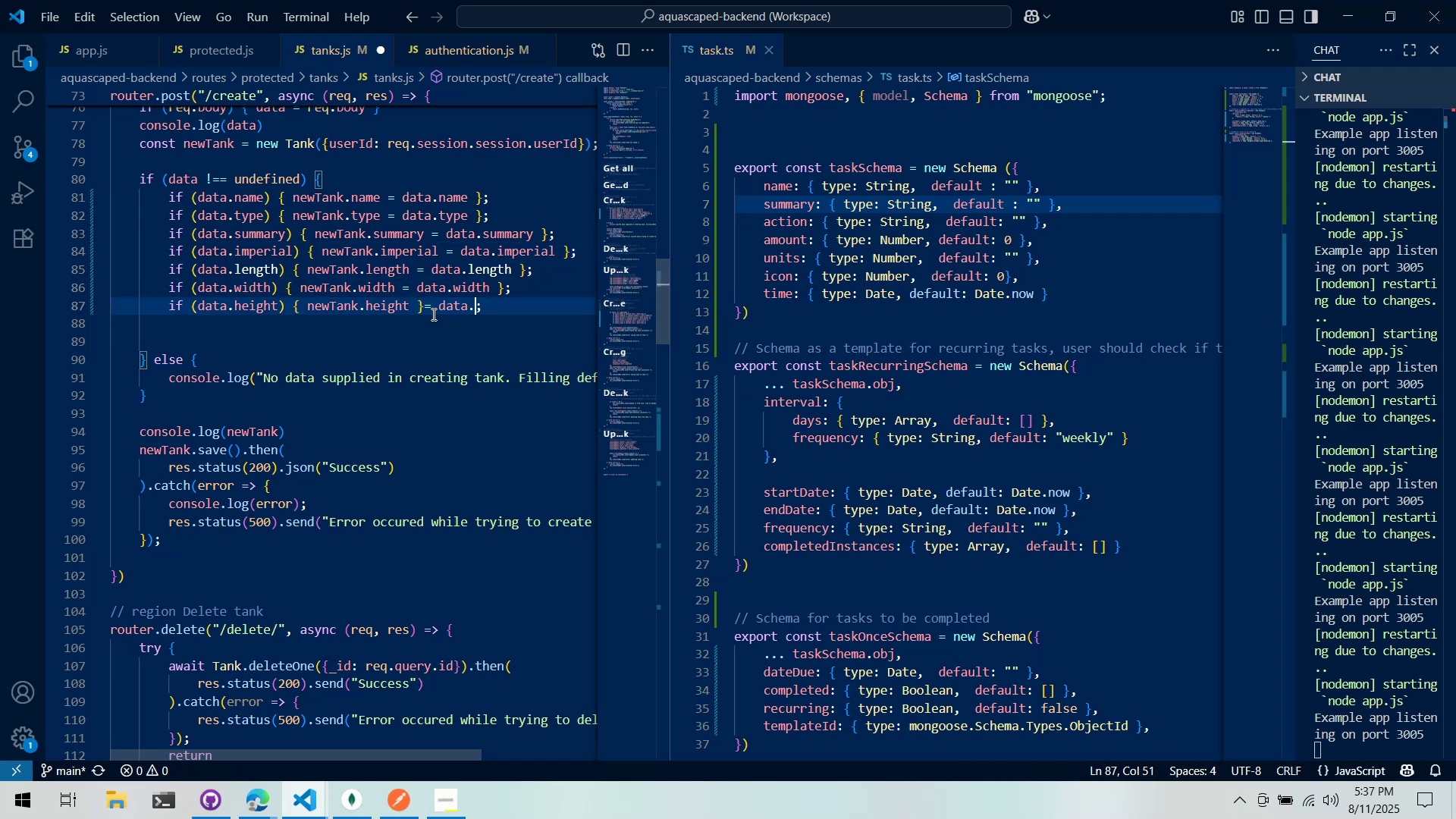 
key(Control+Z)
 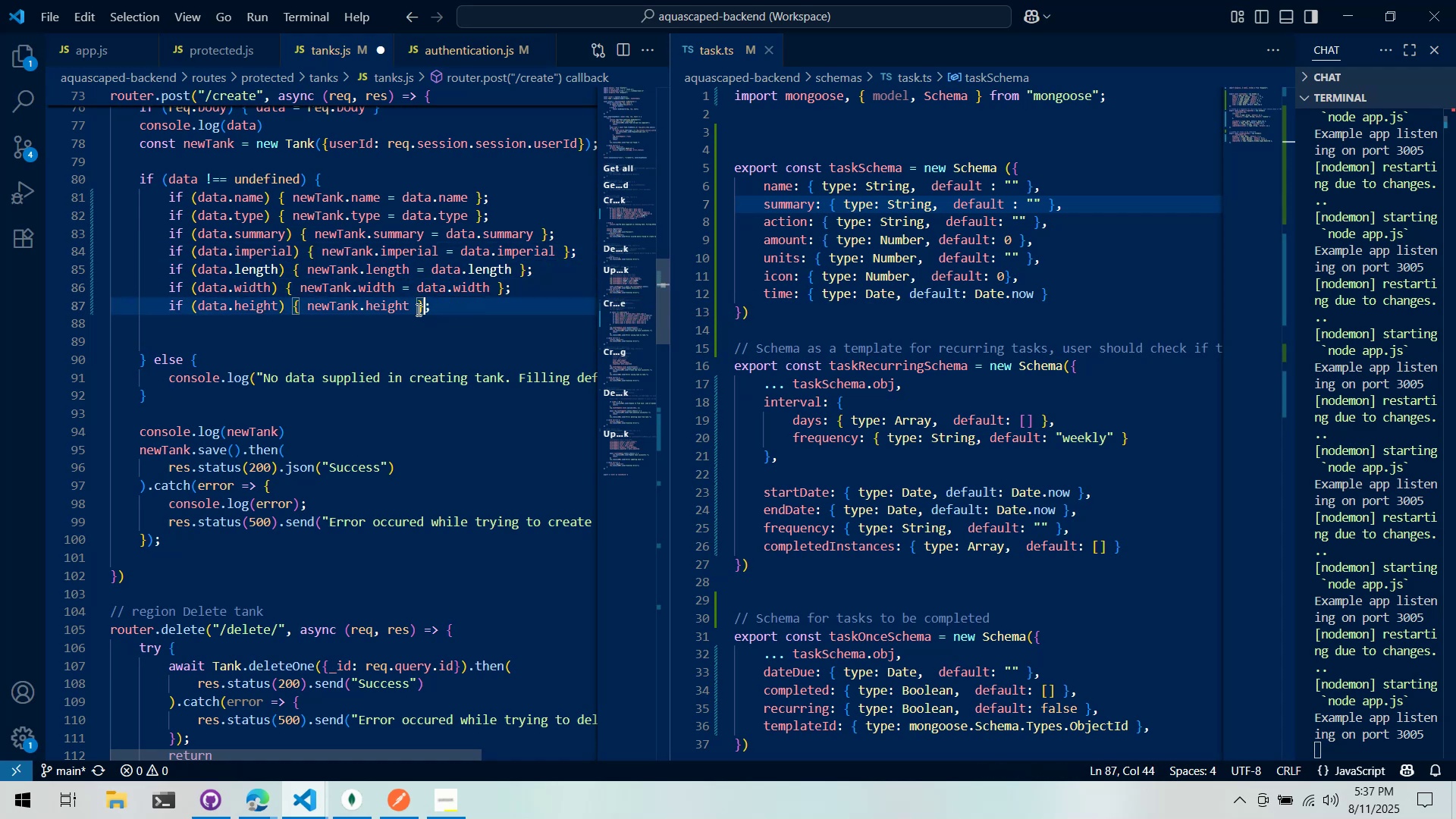 
left_click([417, 307])
 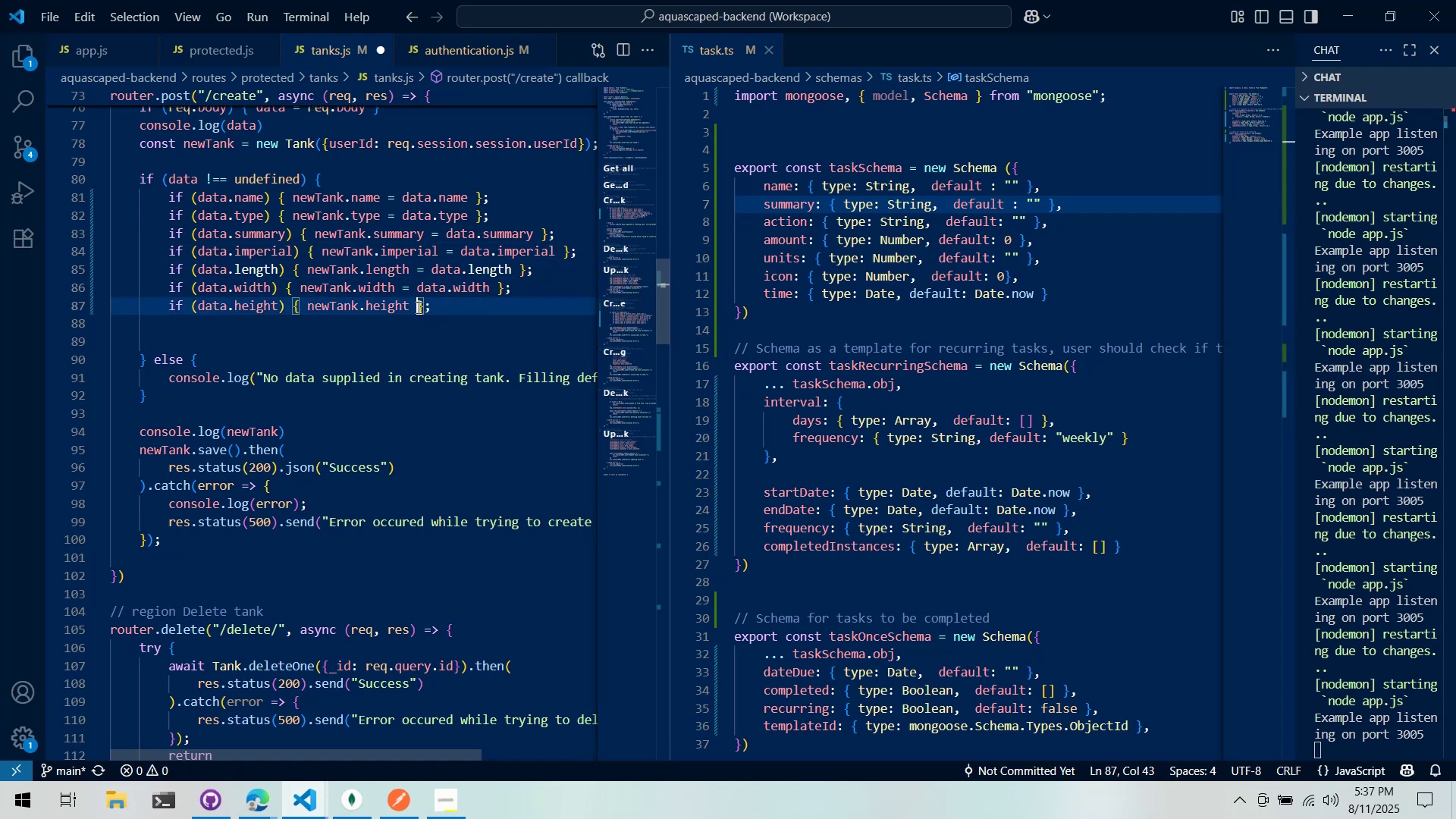 
key(Control+ControlLeft)
 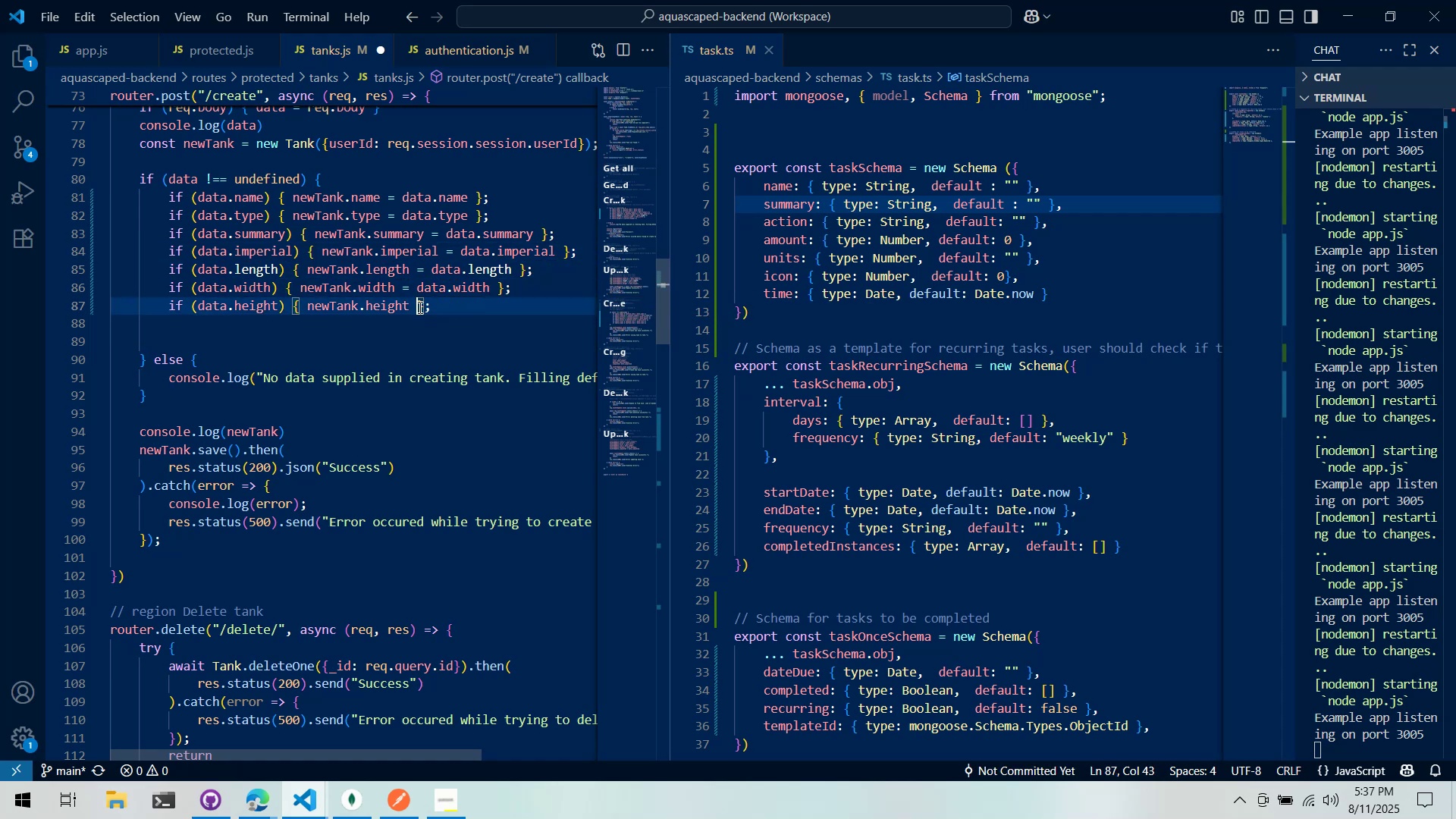 
key(Control+V)
 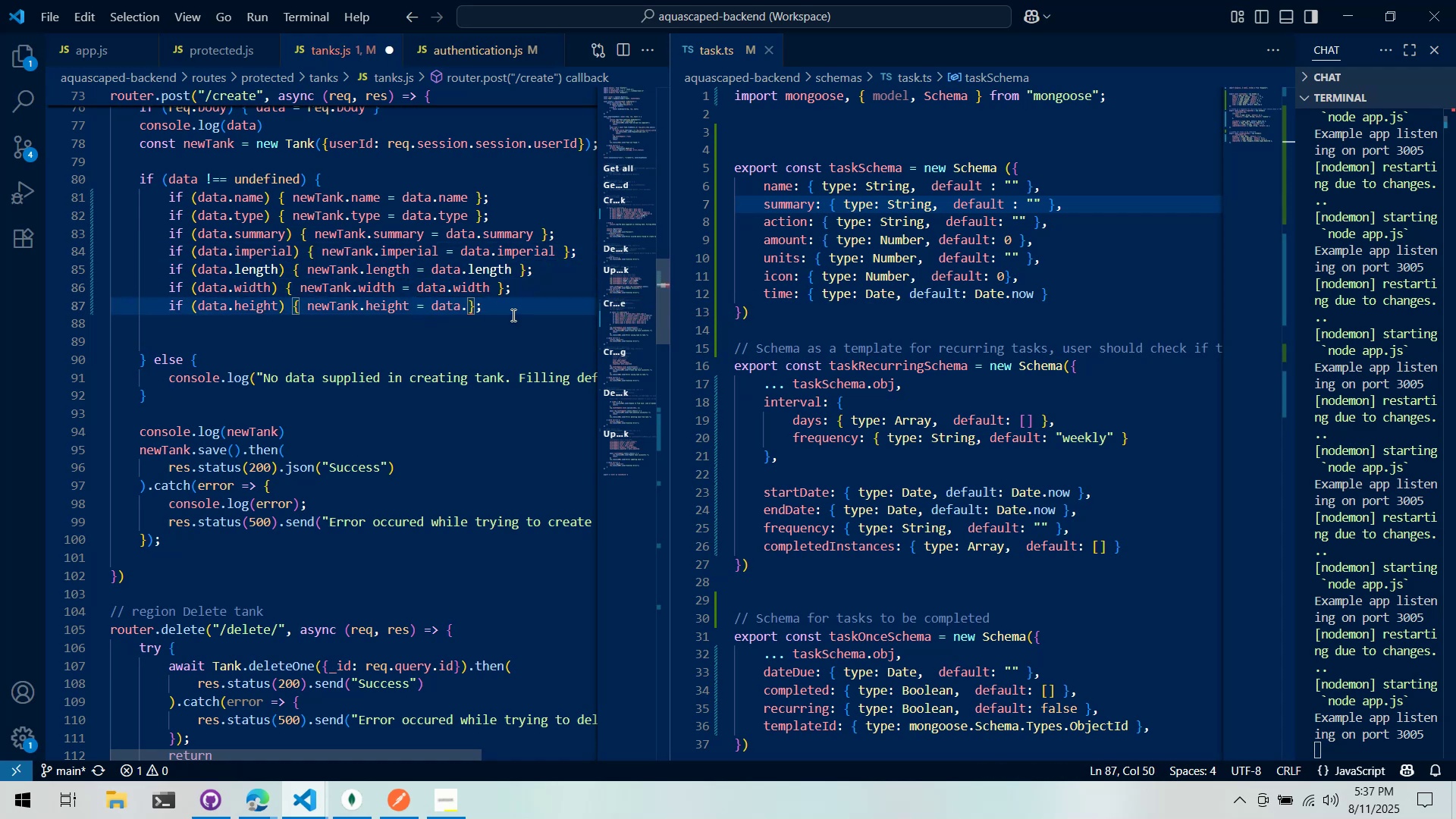 
type(height )
 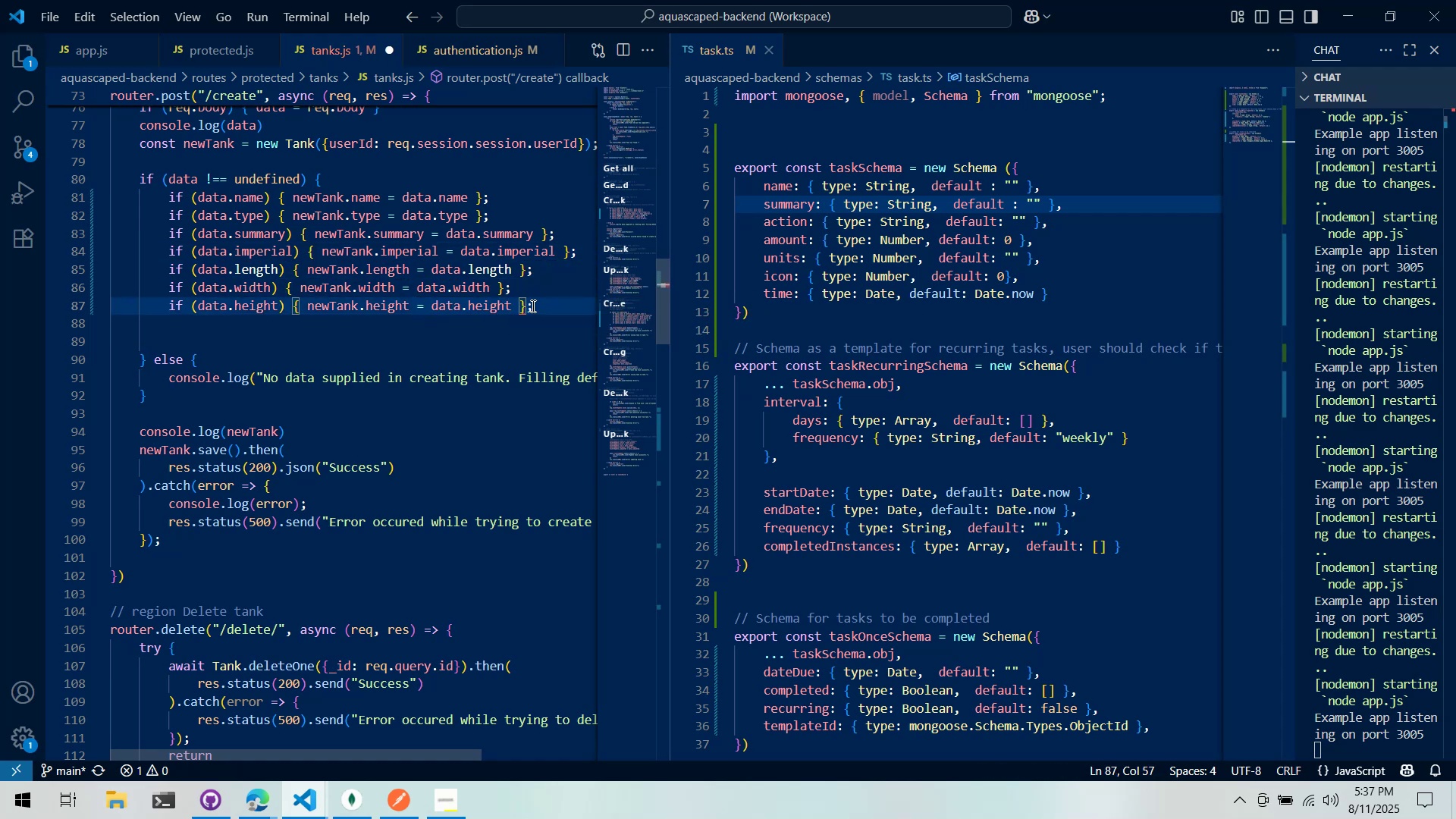 
left_click([515, 240])
 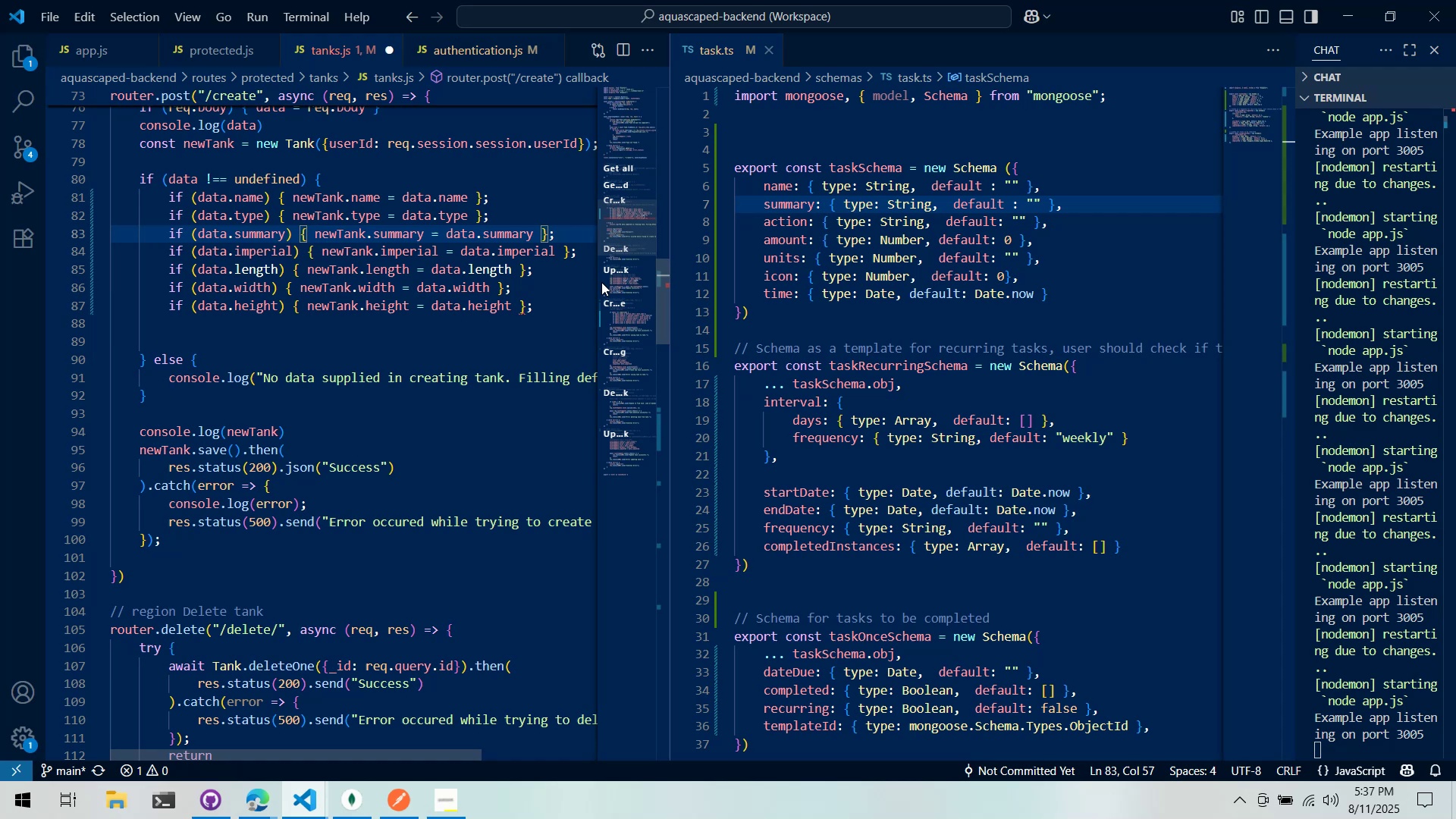 
left_click_drag(start_coordinate=[620, 218], to_coordinate=[629, 306])
 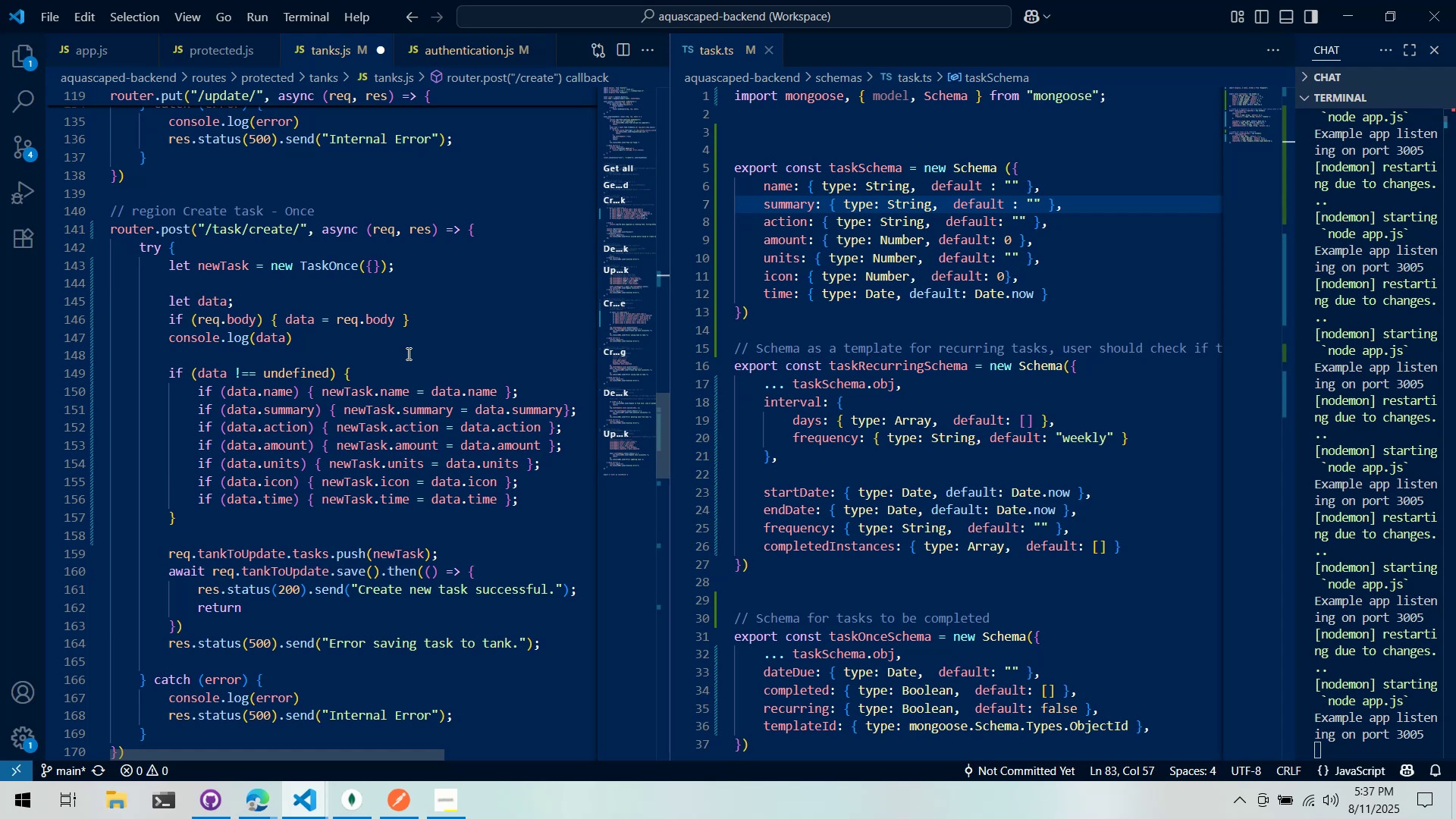 
wait(42.99)
 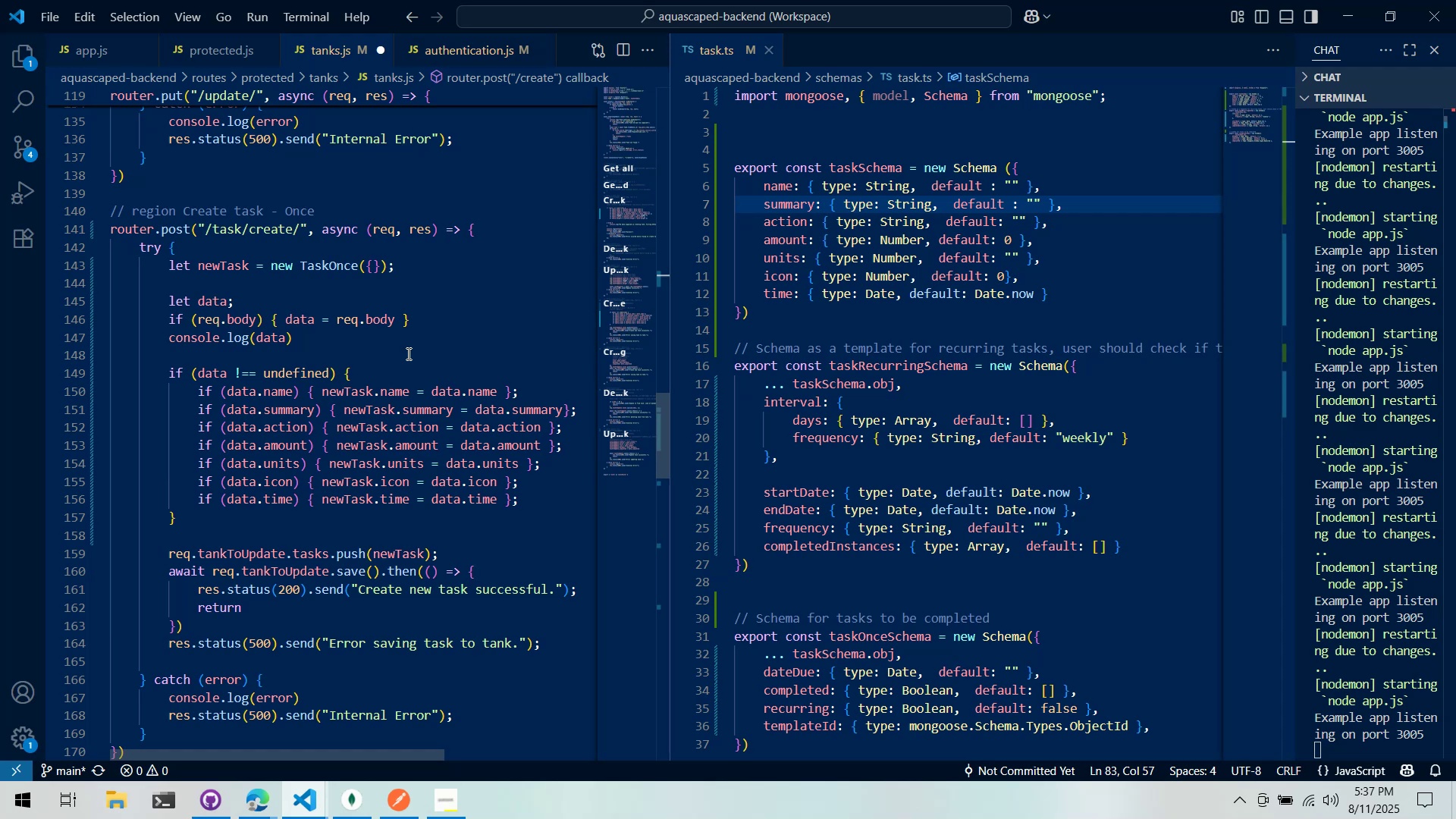 
scroll: coordinate [469, 273], scroll_direction: down, amount: 2.0
 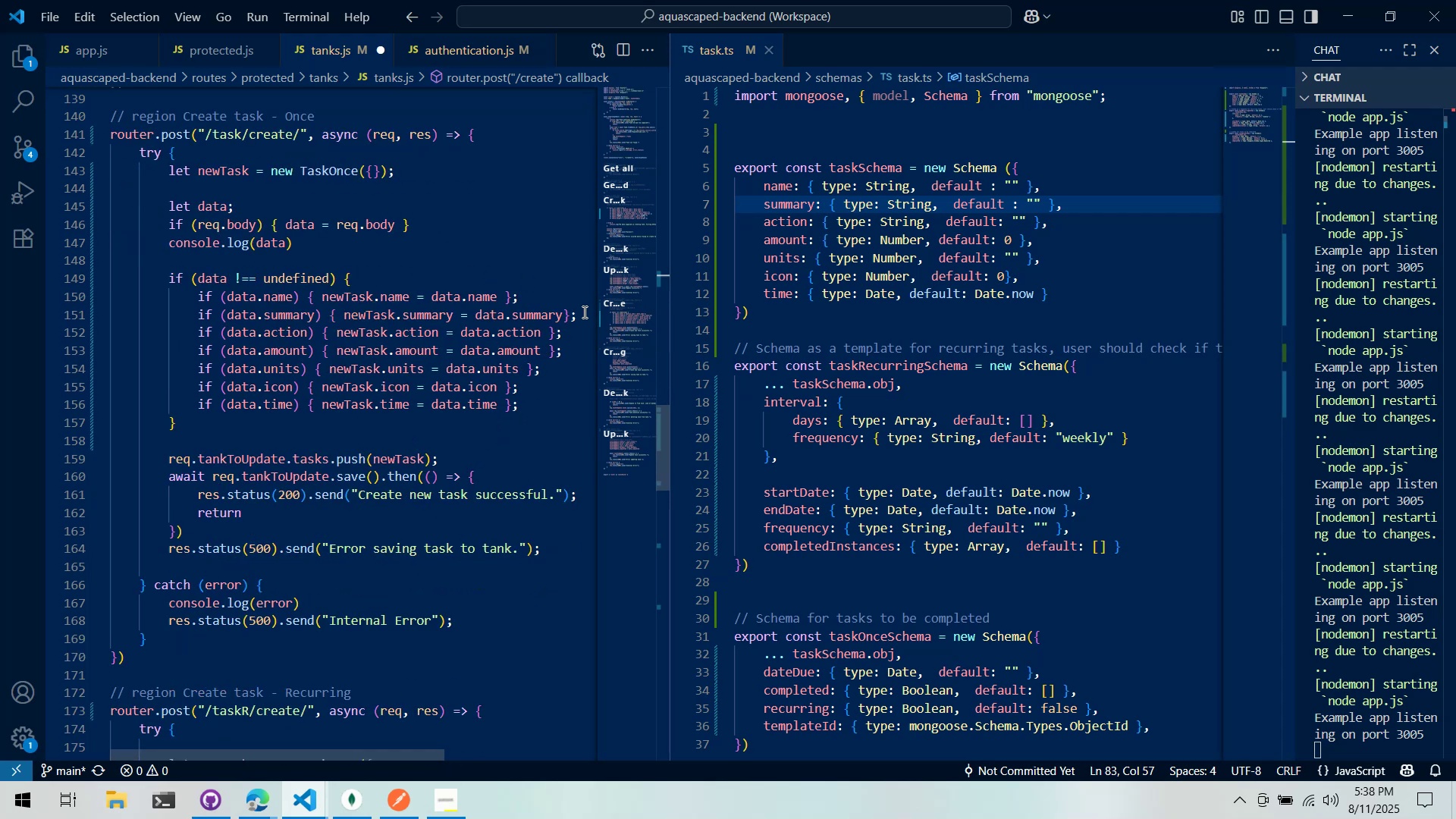 
left_click([570, 315])
 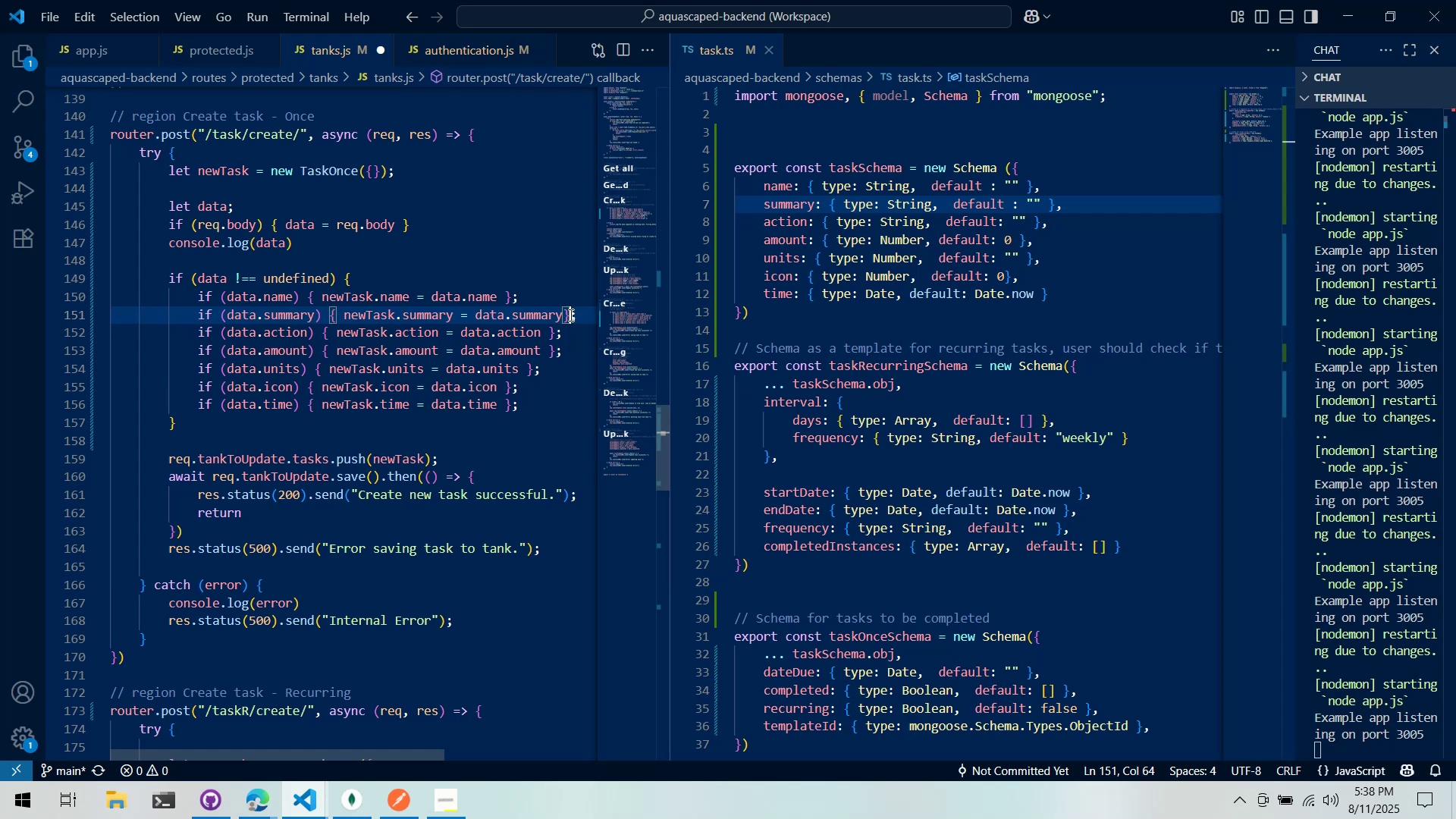 
key(Space)
 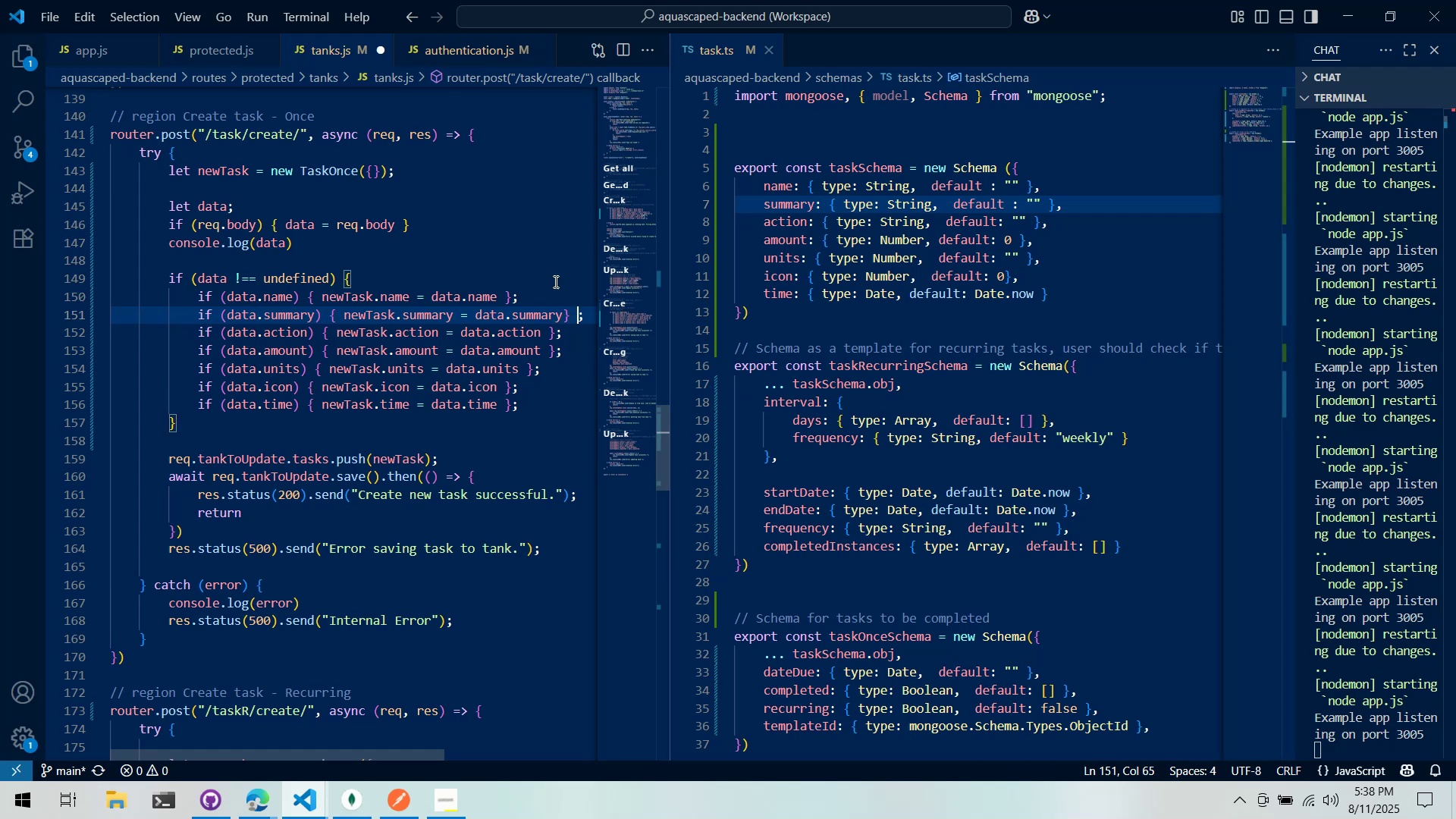 
double_click([554, 281])
 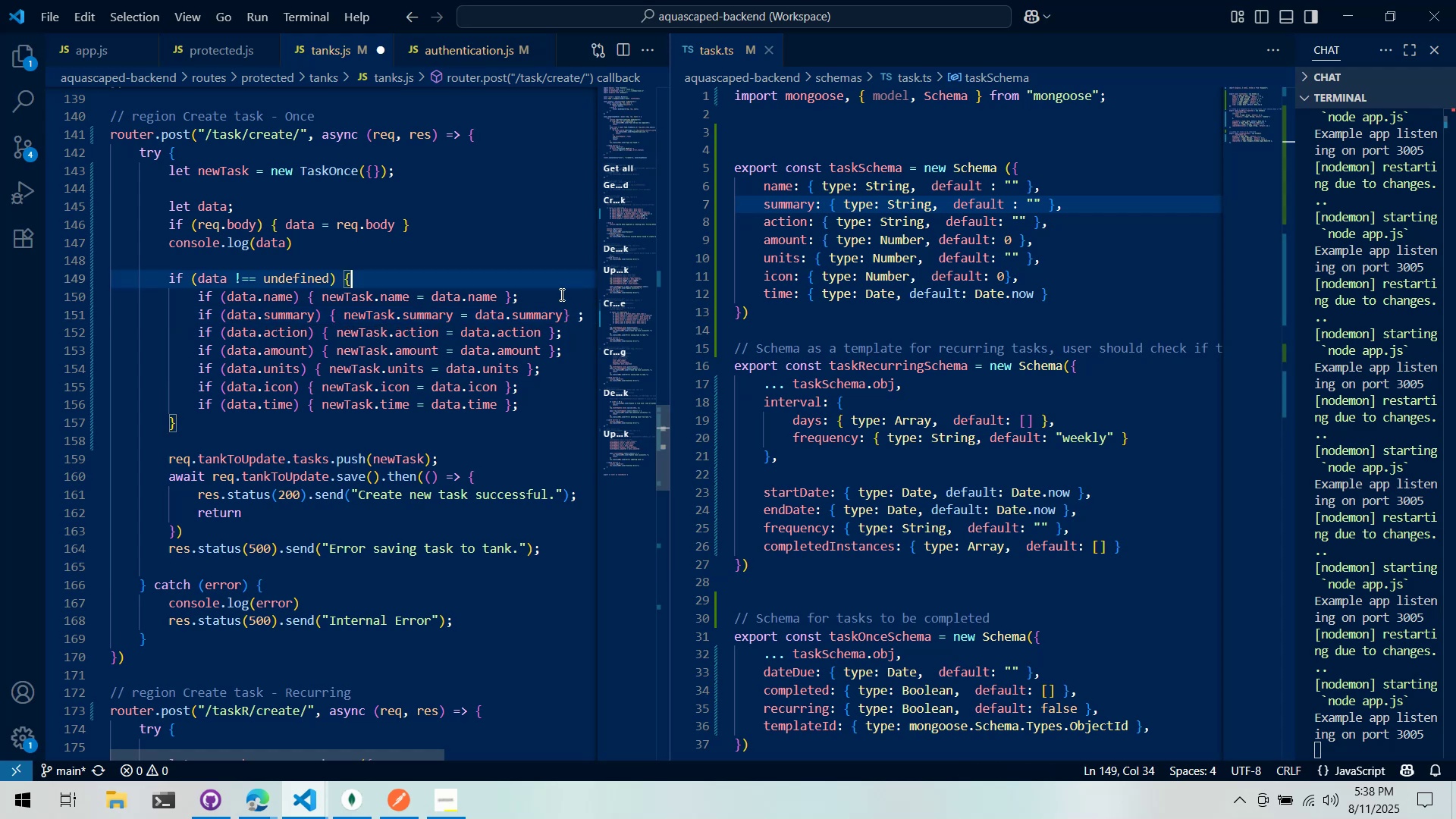 
key(Control+ControlLeft)
 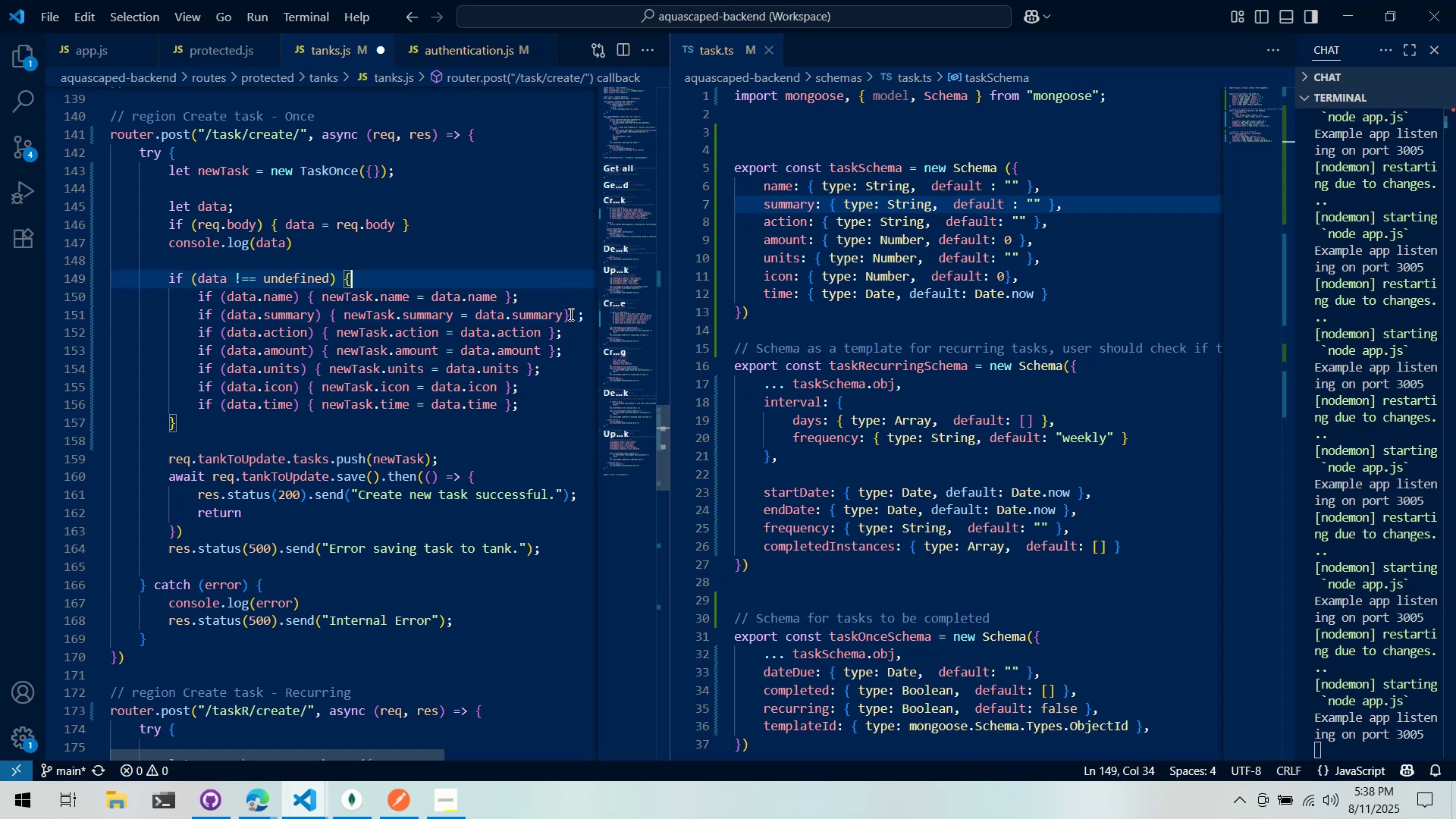 
key(Control+Z)
 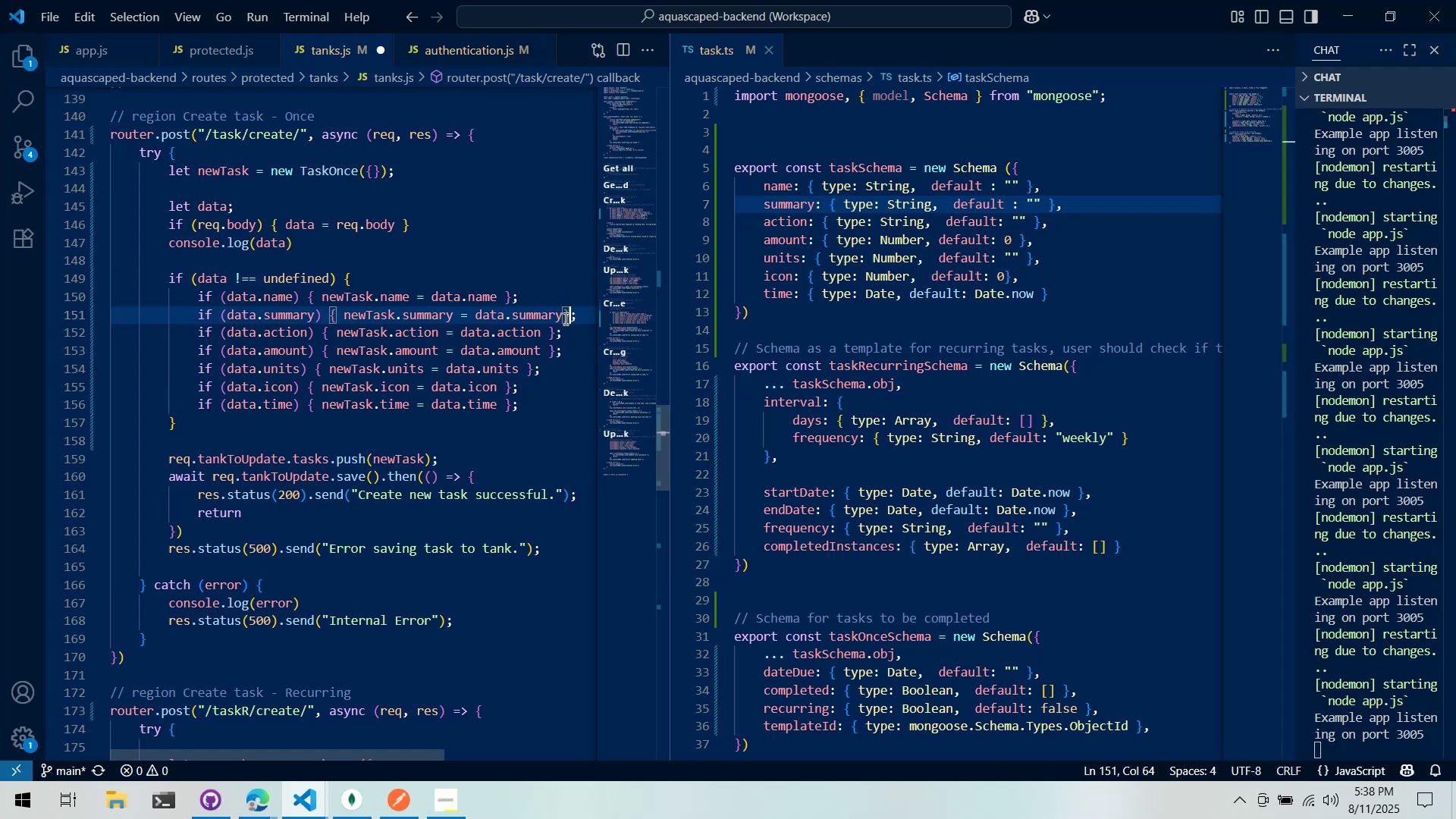 
left_click([564, 318])
 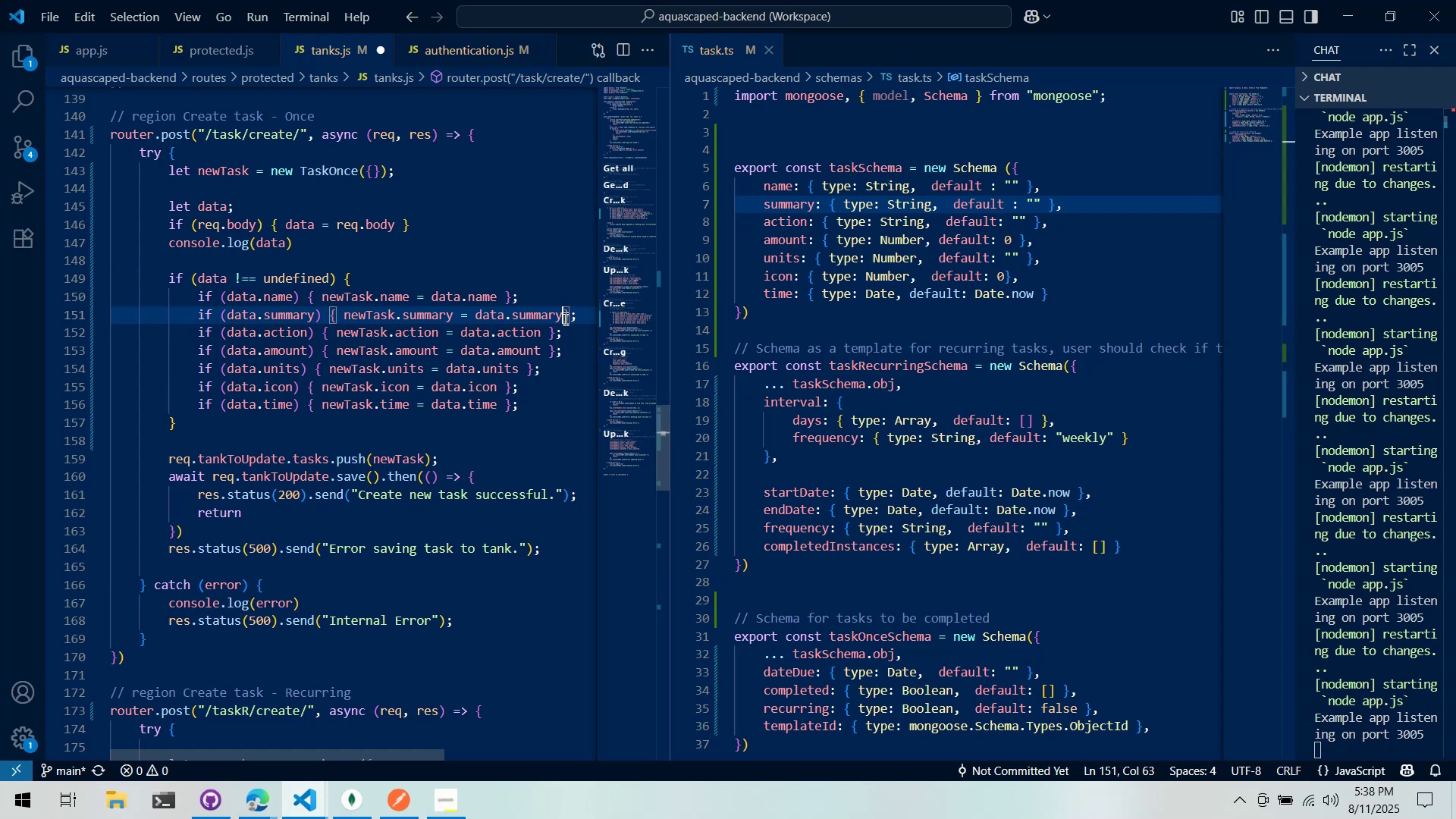 
key(Space)
 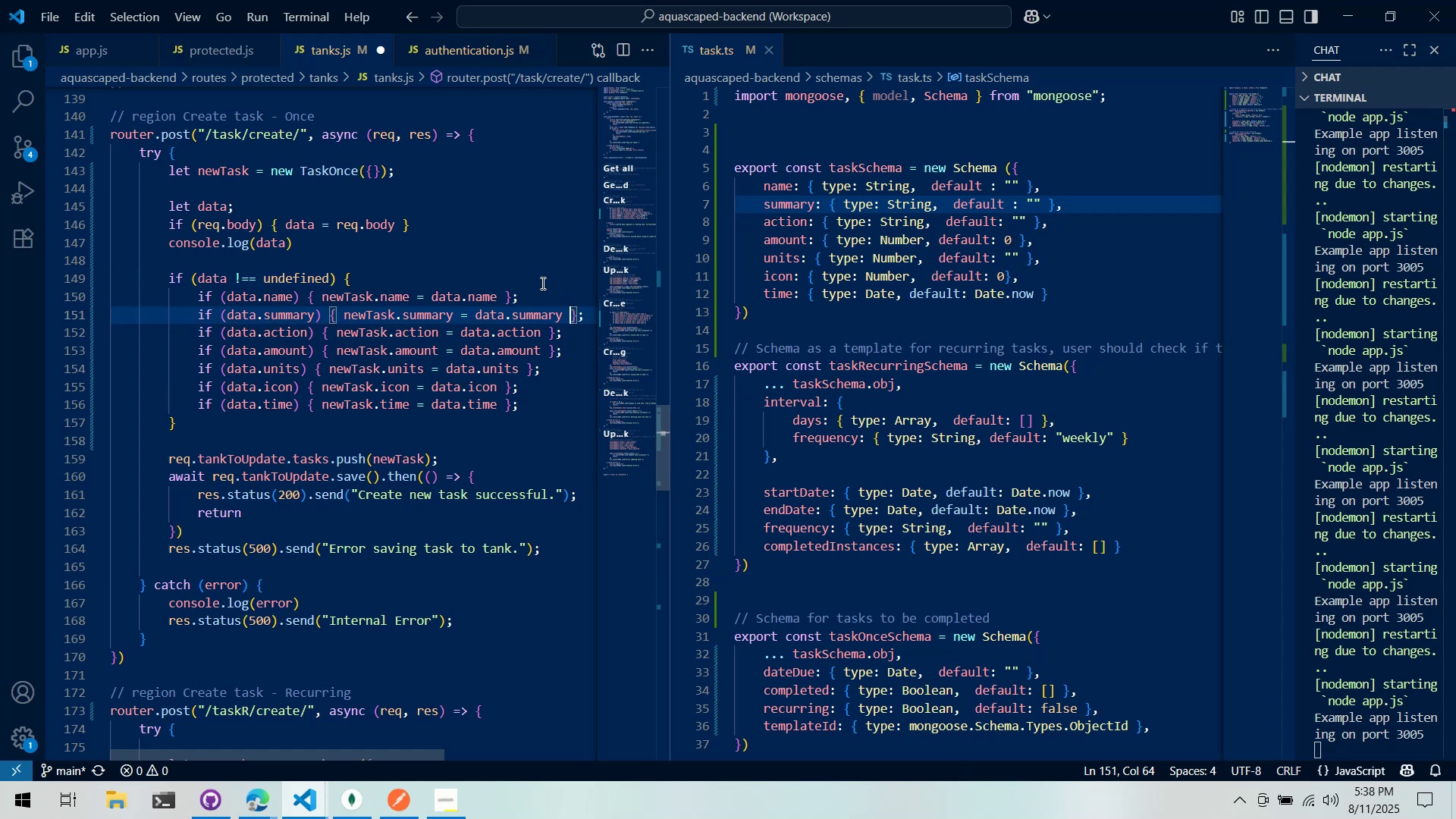 
left_click([541, 283])
 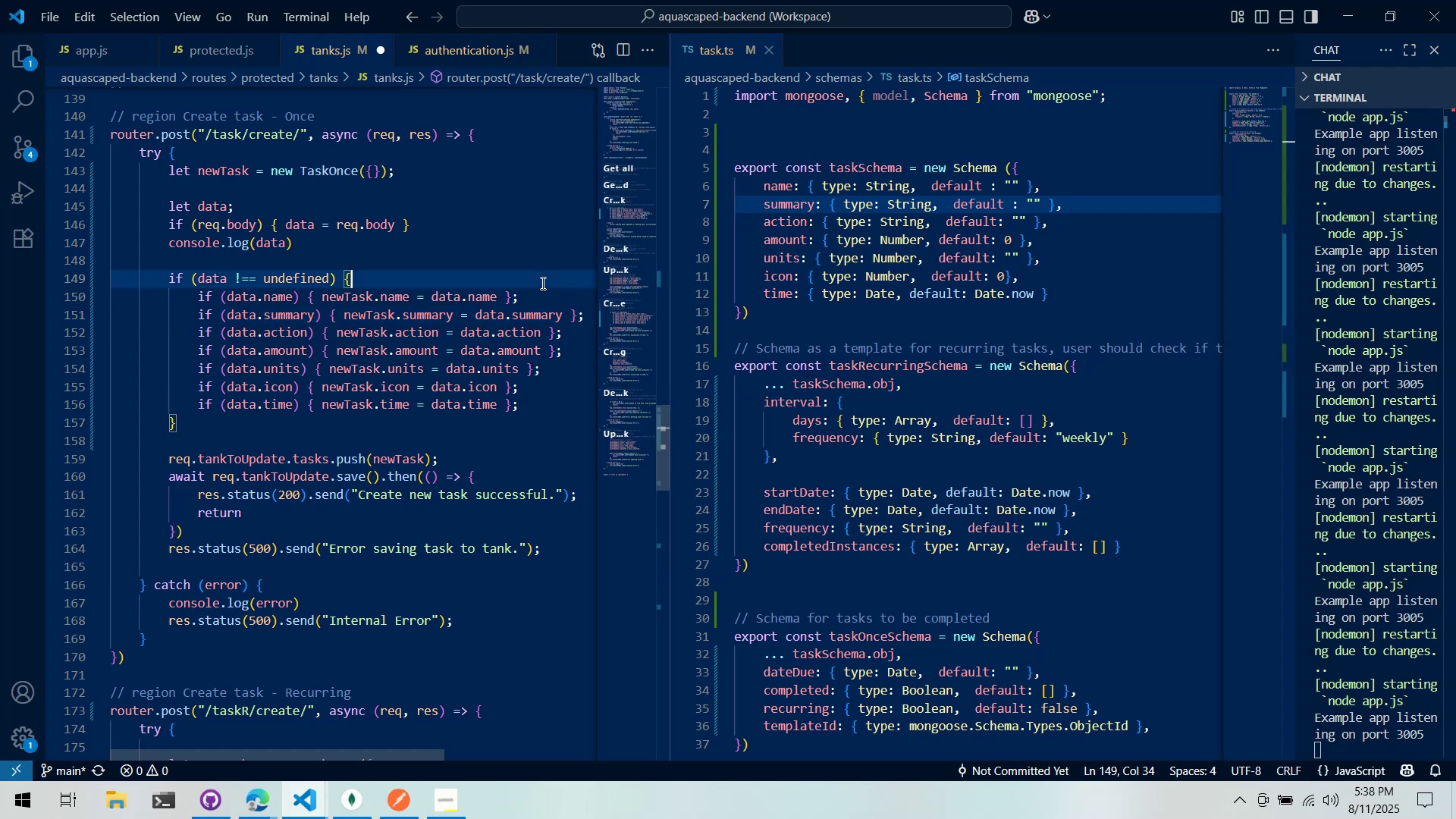 
key(Control+ControlLeft)
 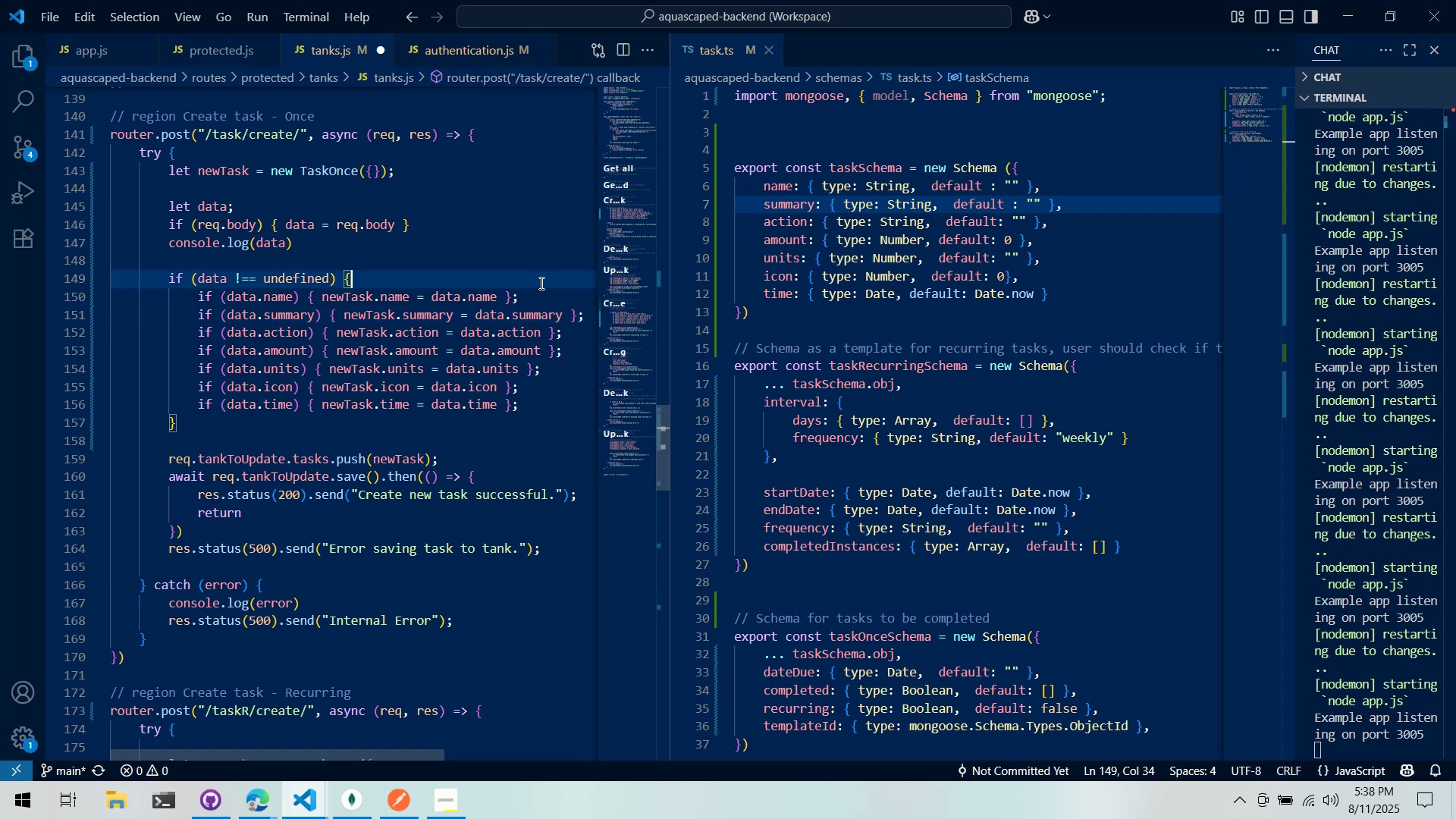 
key(Control+S)
 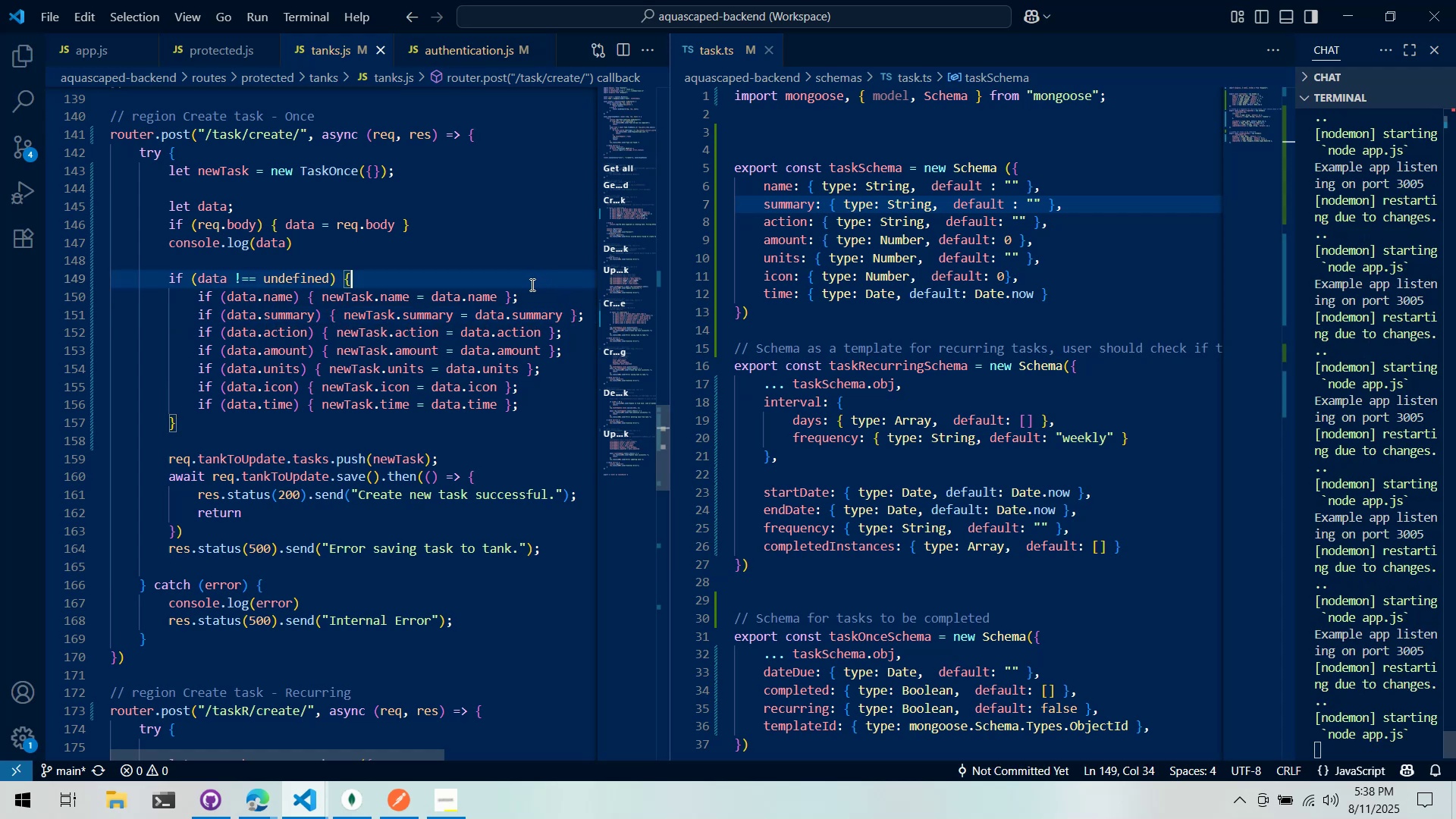 
scroll: coordinate [532, 315], scroll_direction: down, amount: 4.0
 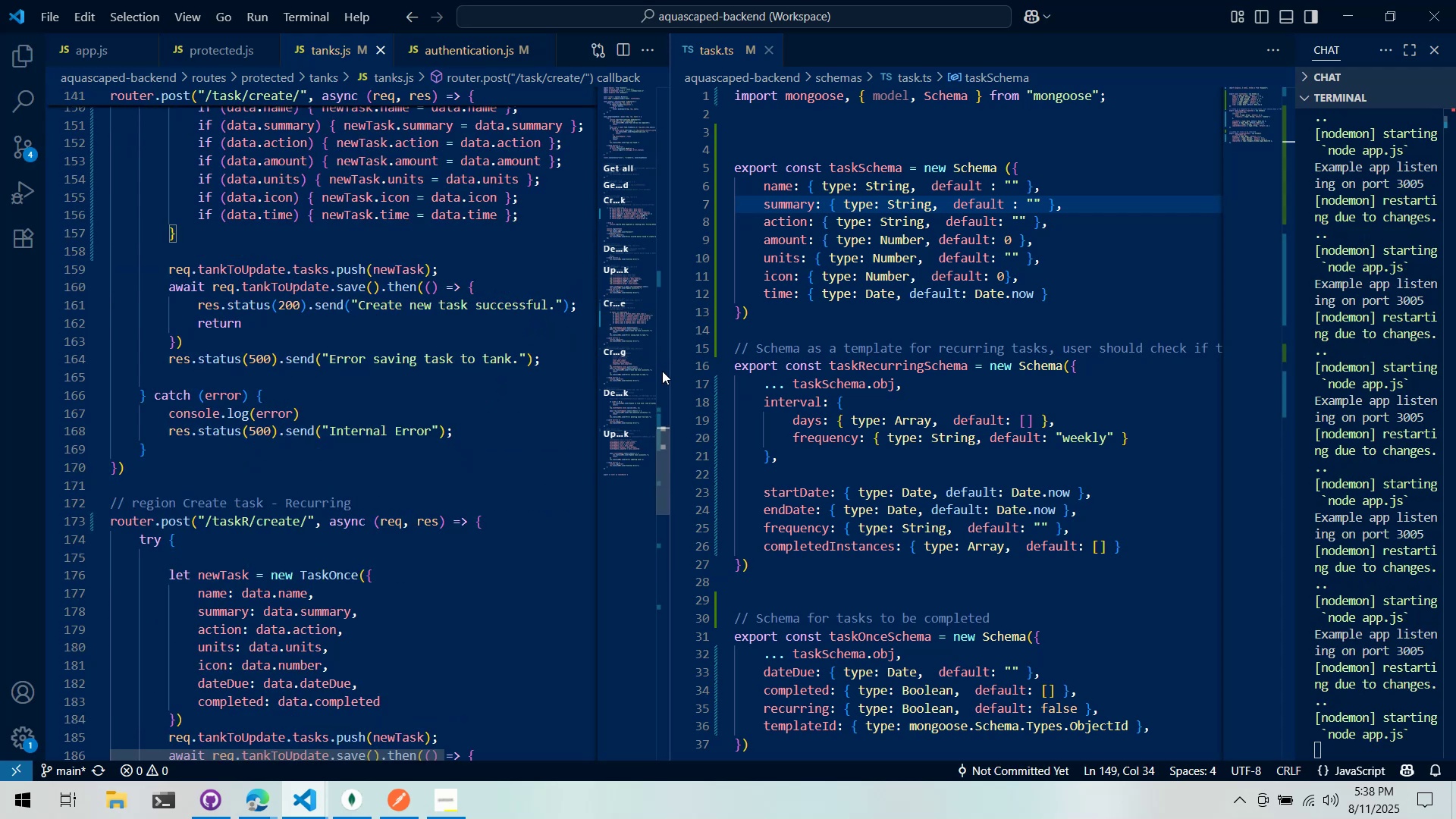 
left_click_drag(start_coordinate=[631, 342], to_coordinate=[637, 319])
 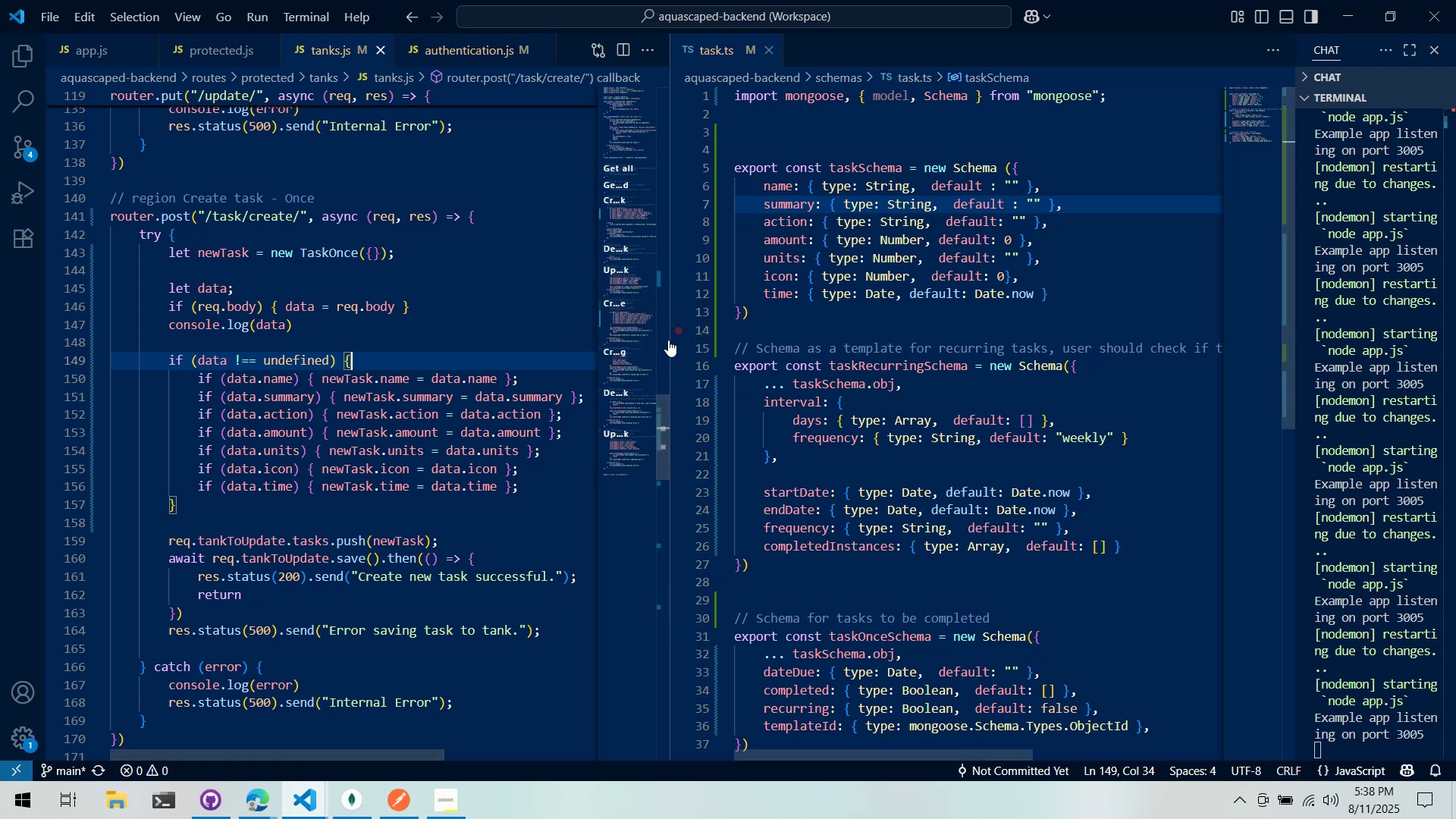 
wait(5.53)
 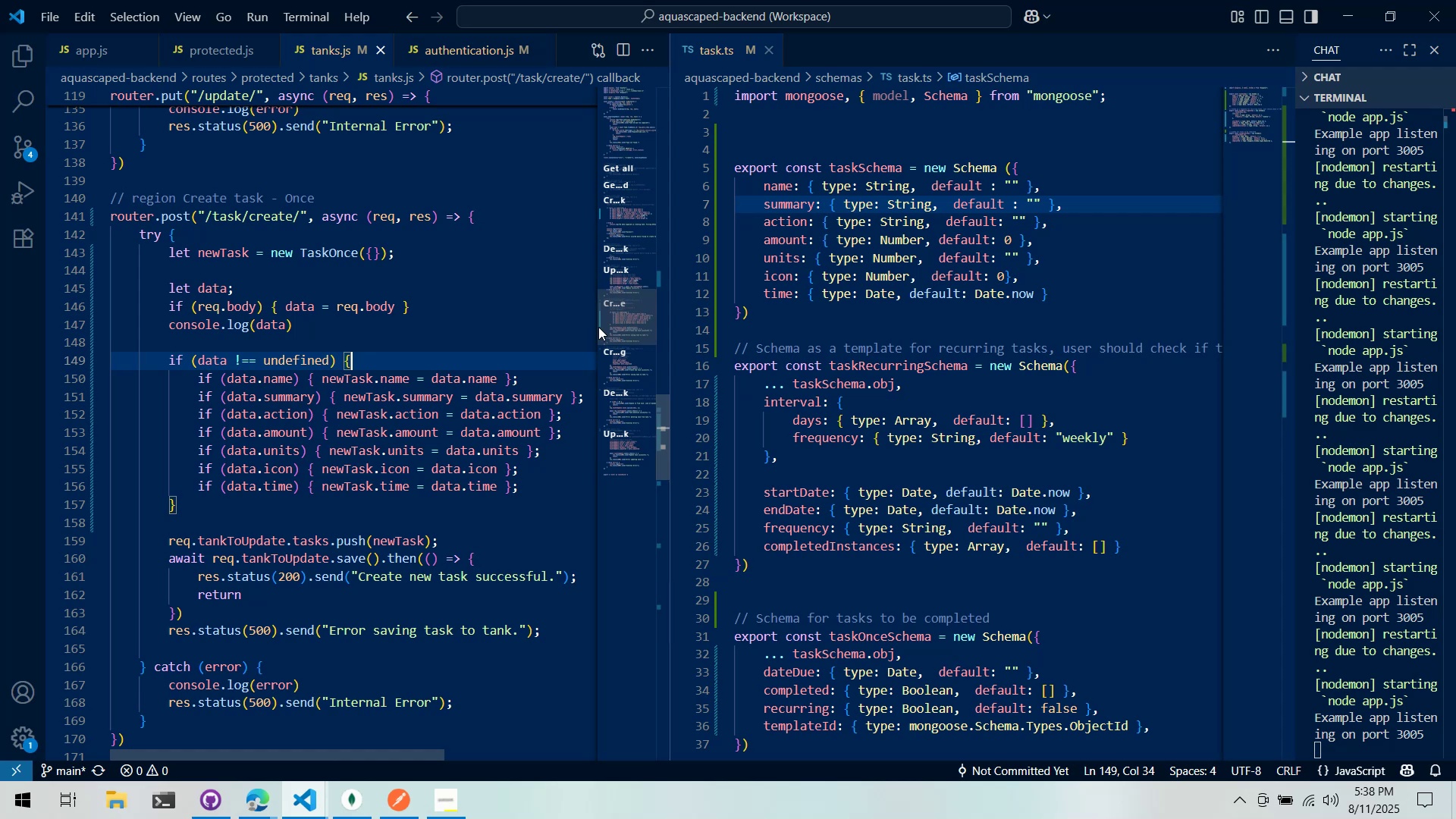 
left_click_drag(start_coordinate=[614, 321], to_coordinate=[614, 325])
 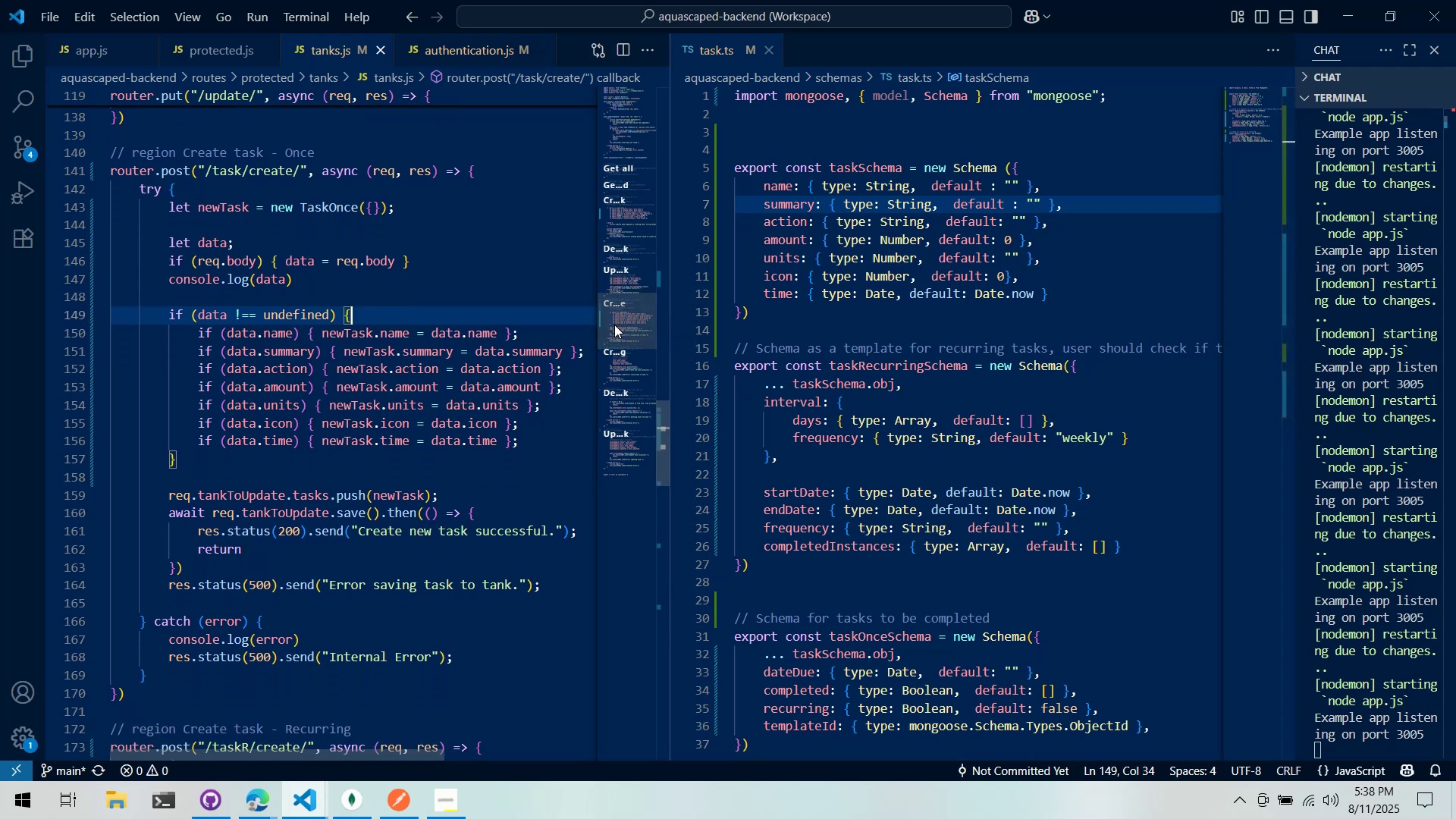 
key(Alt+Tab)
 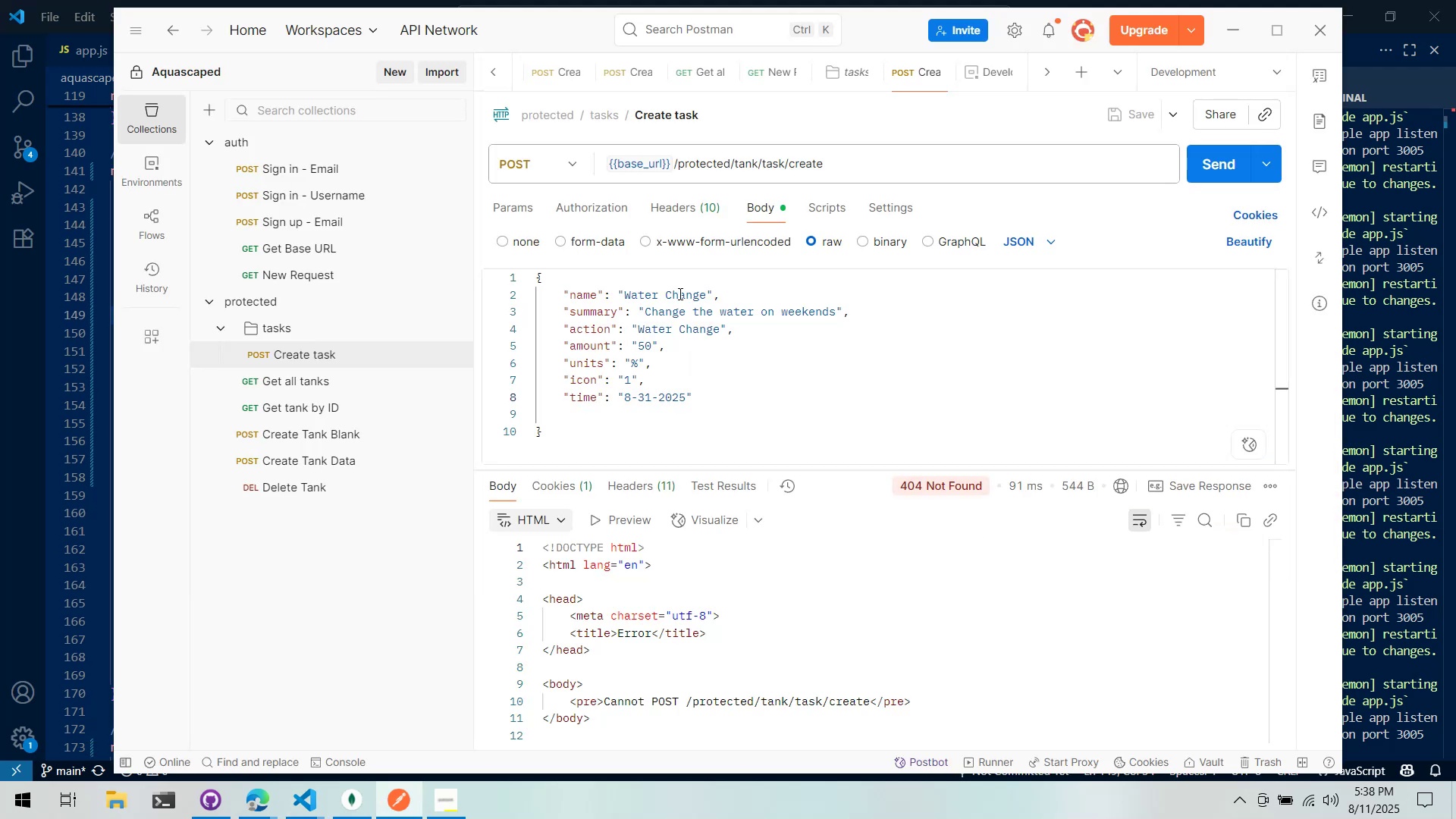 
key(Alt+AltLeft)
 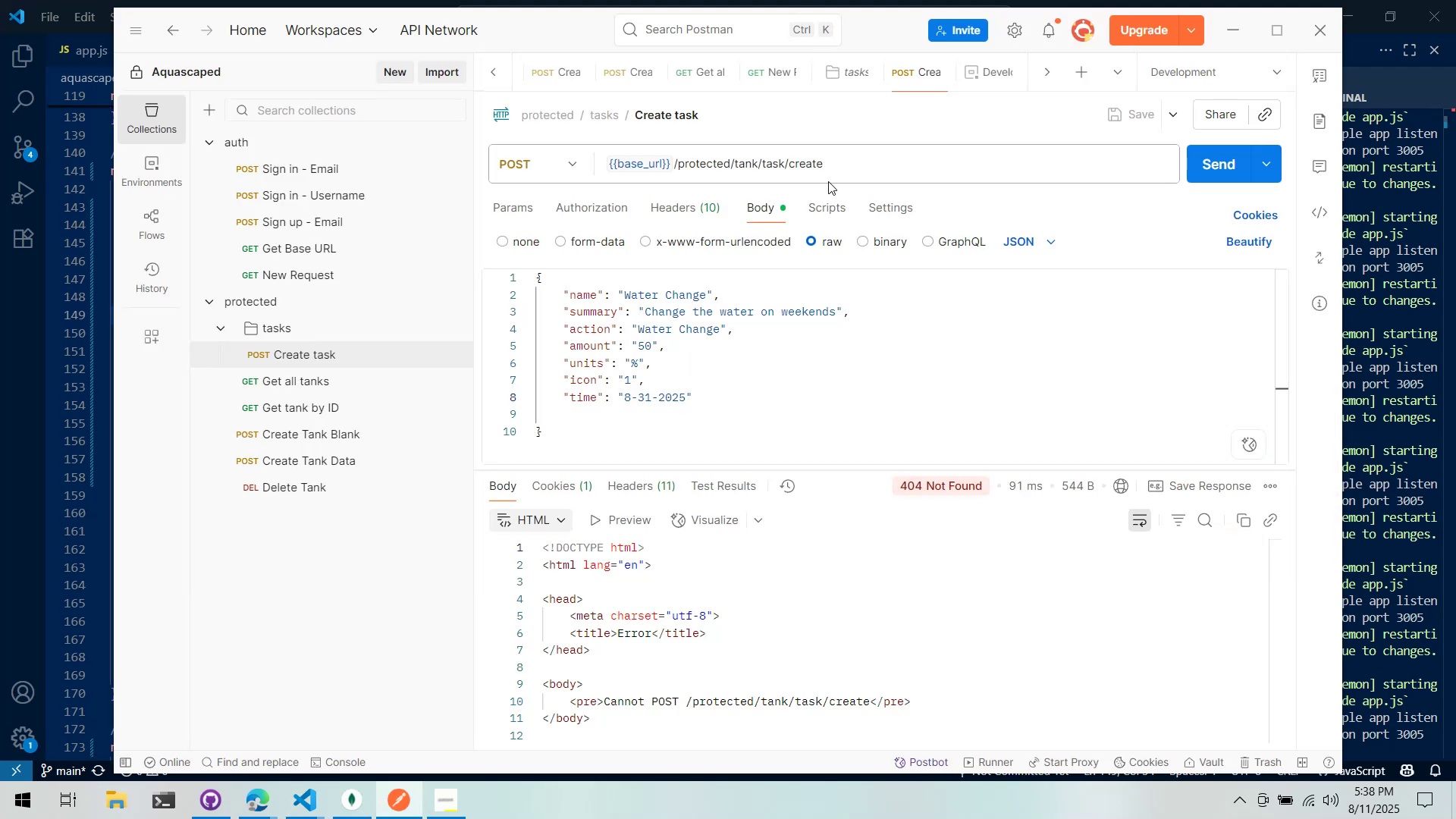 
key(Alt+Tab)
 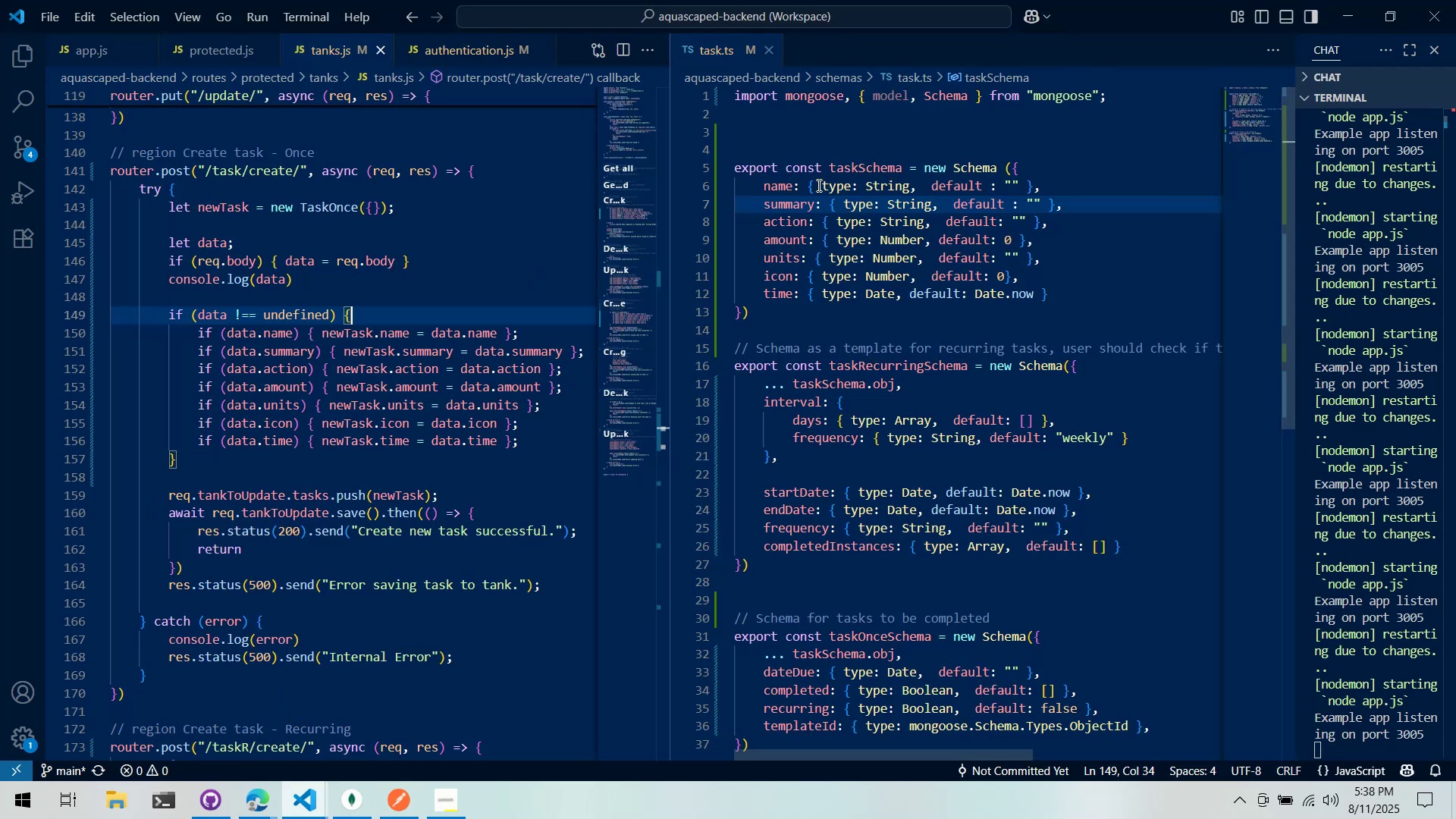 
key(Alt+AltLeft)
 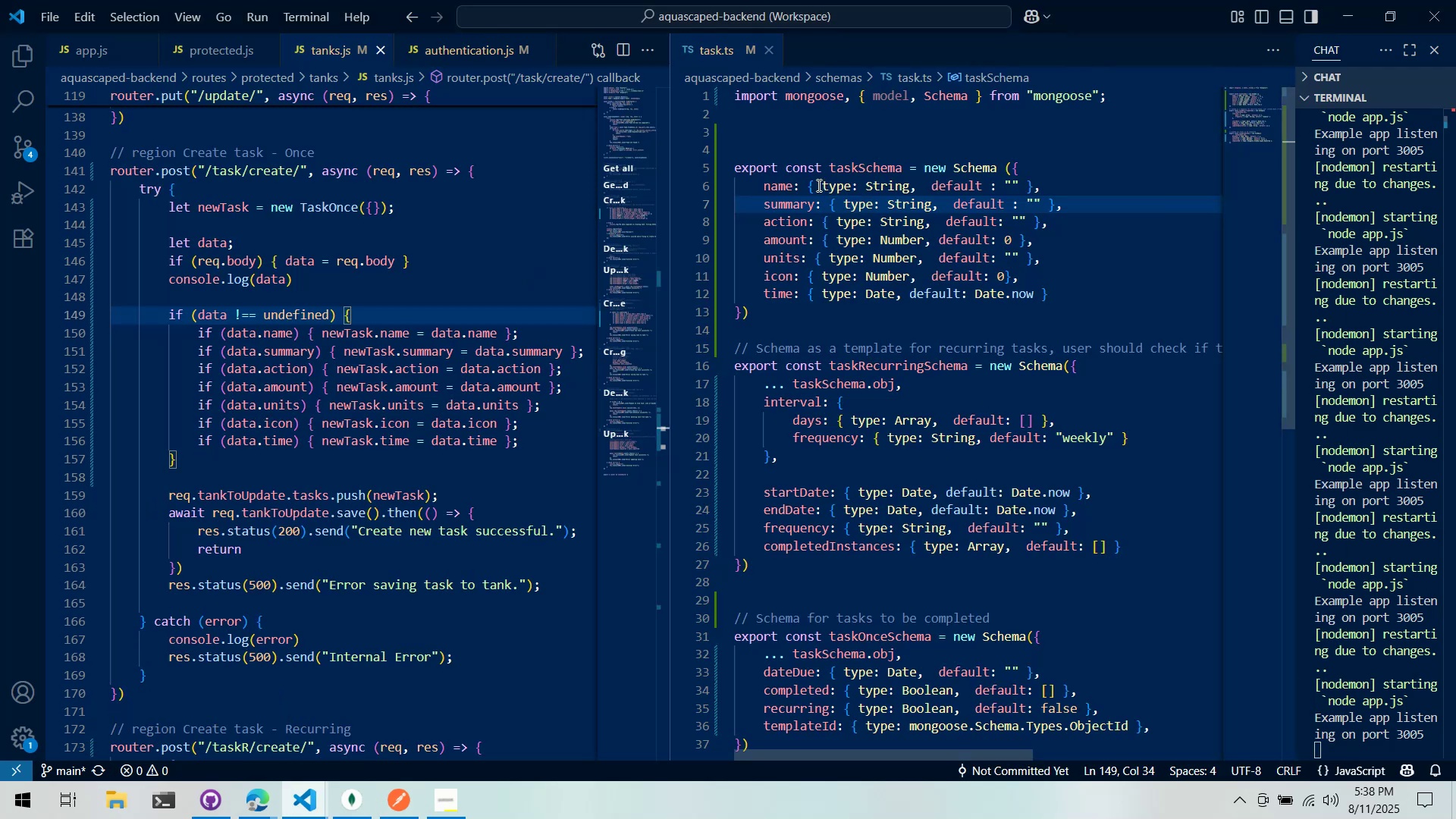 
key(Alt+Tab)
 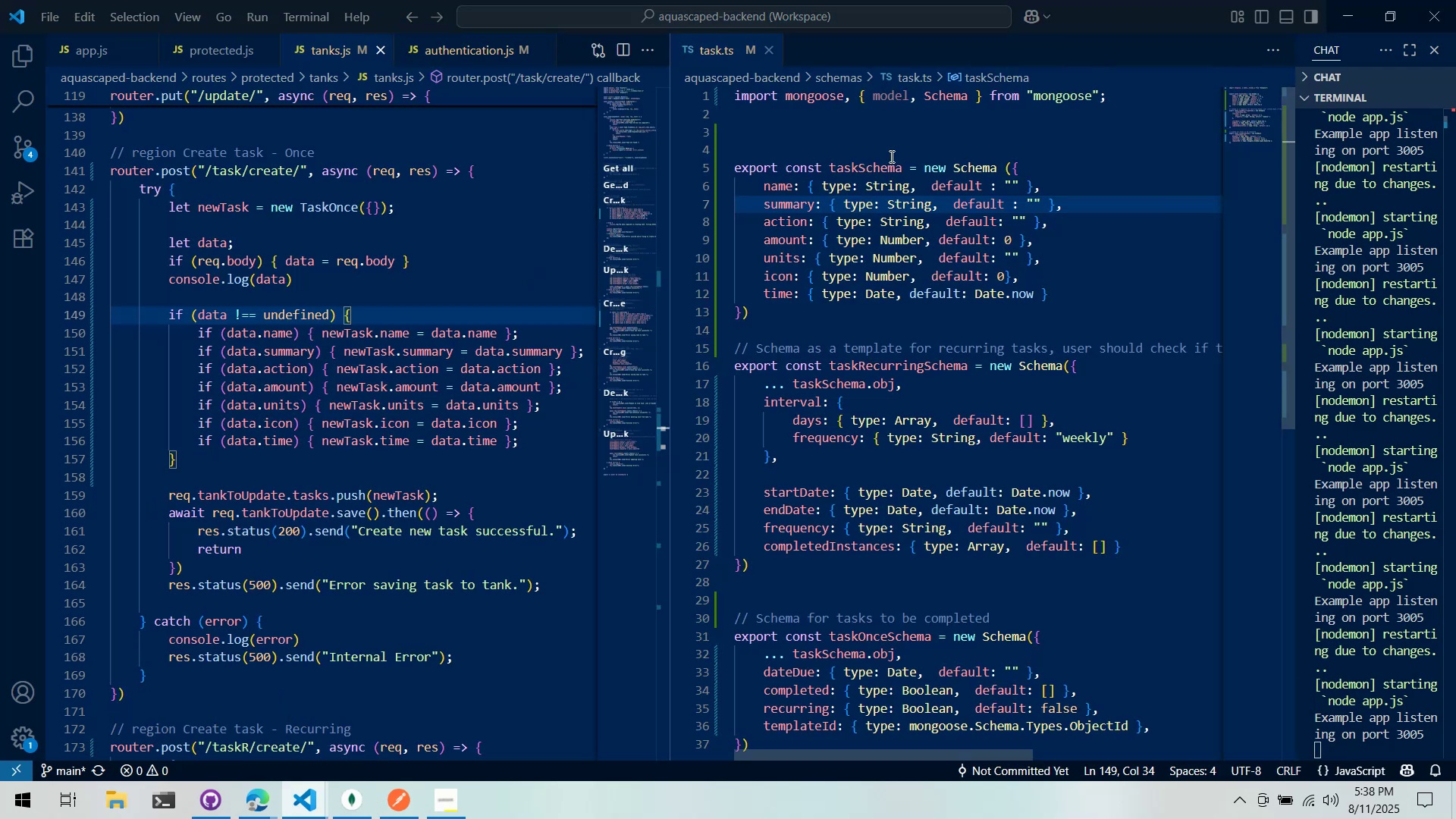 
left_click([892, 163])
 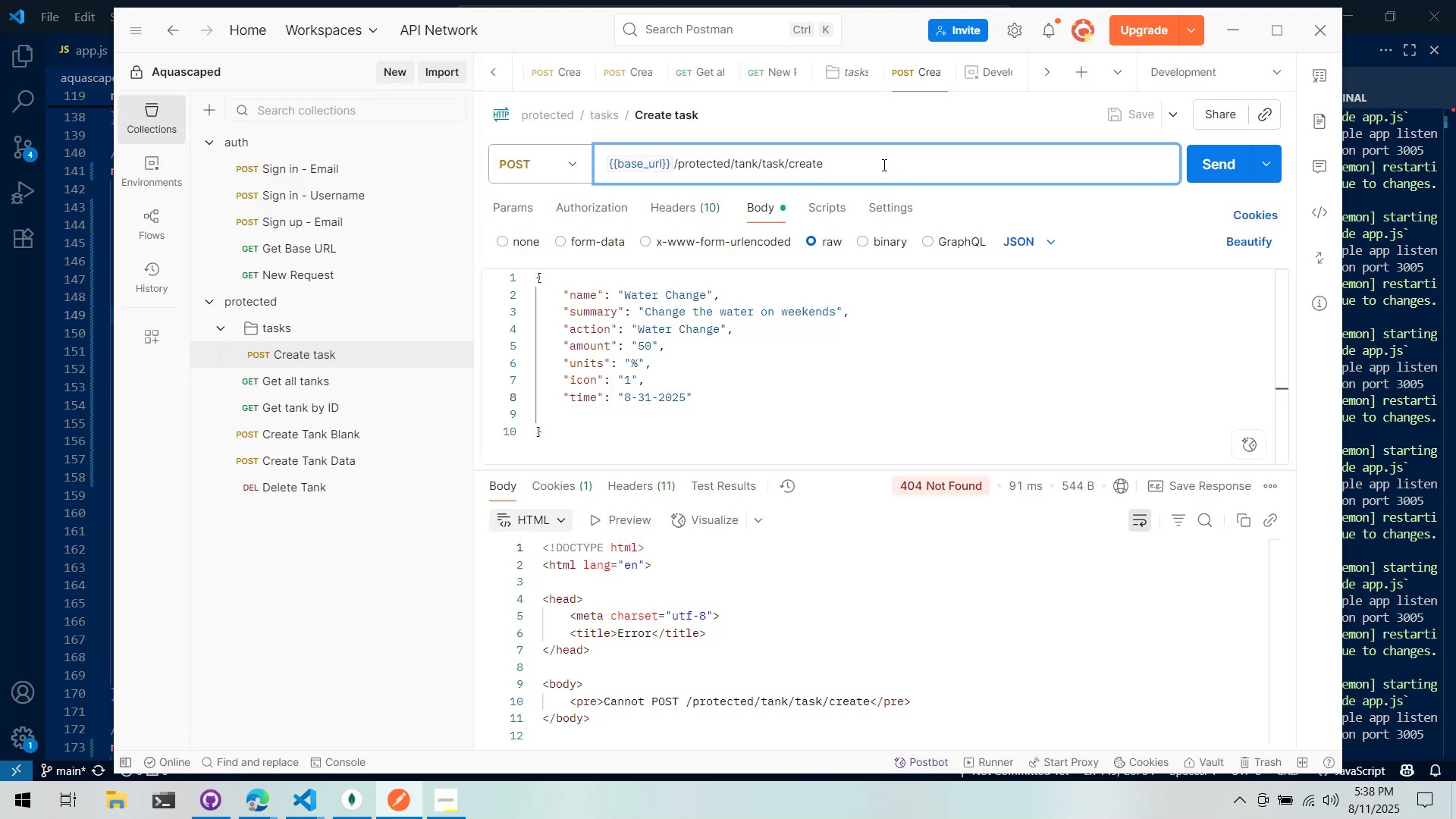 
key(Slash)
 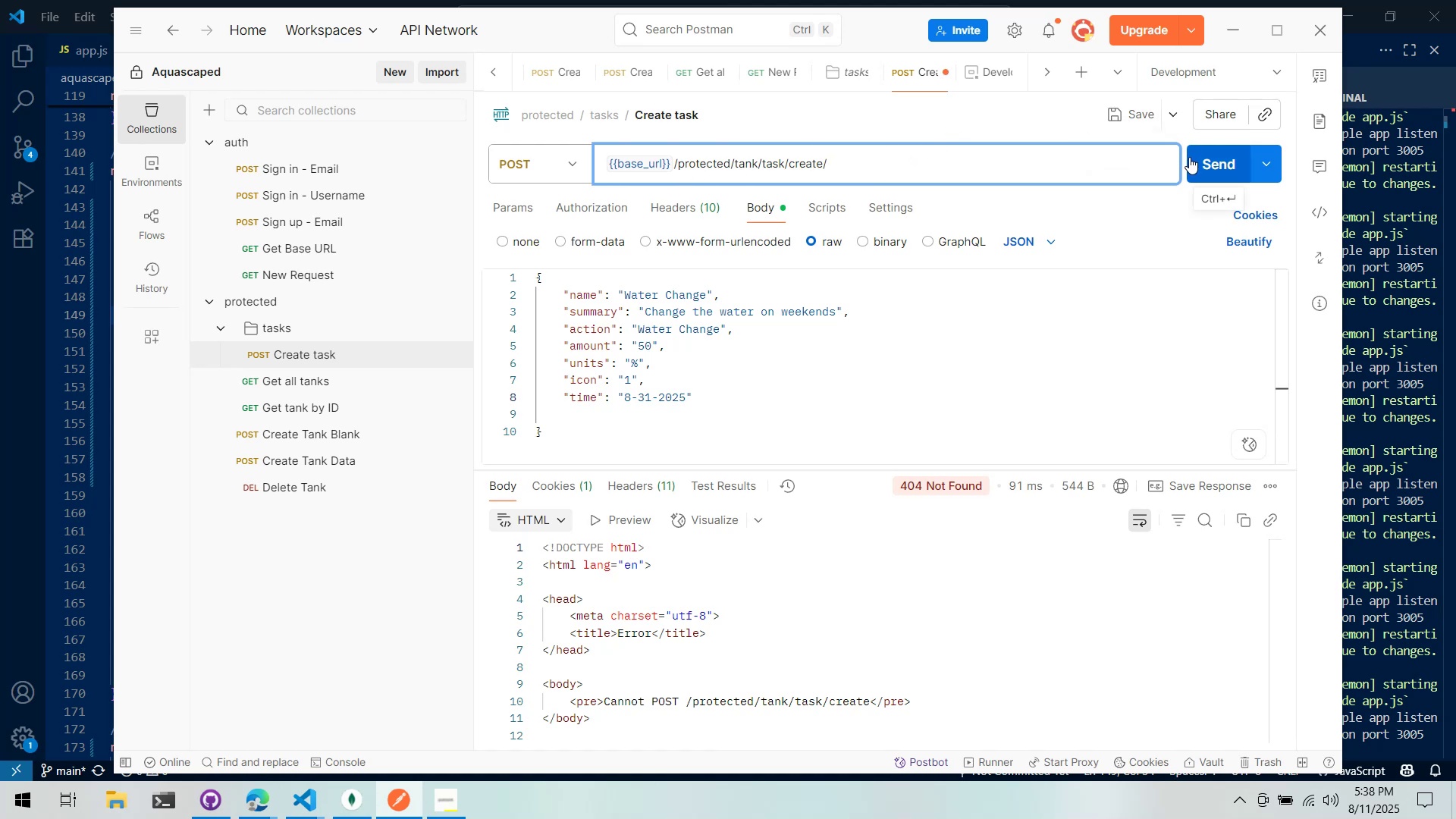 
wait(8.94)
 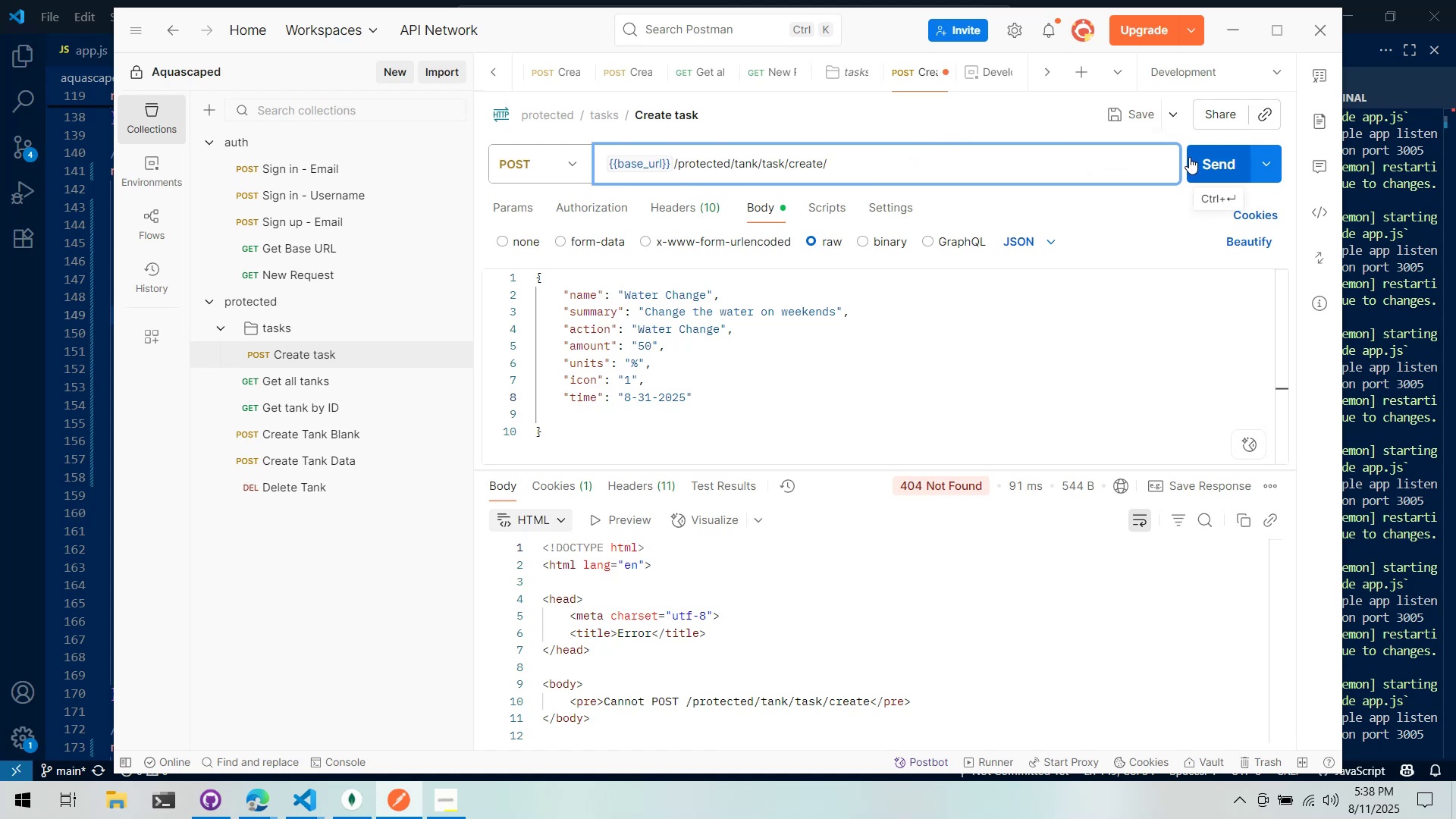 
left_click([1193, 153])
 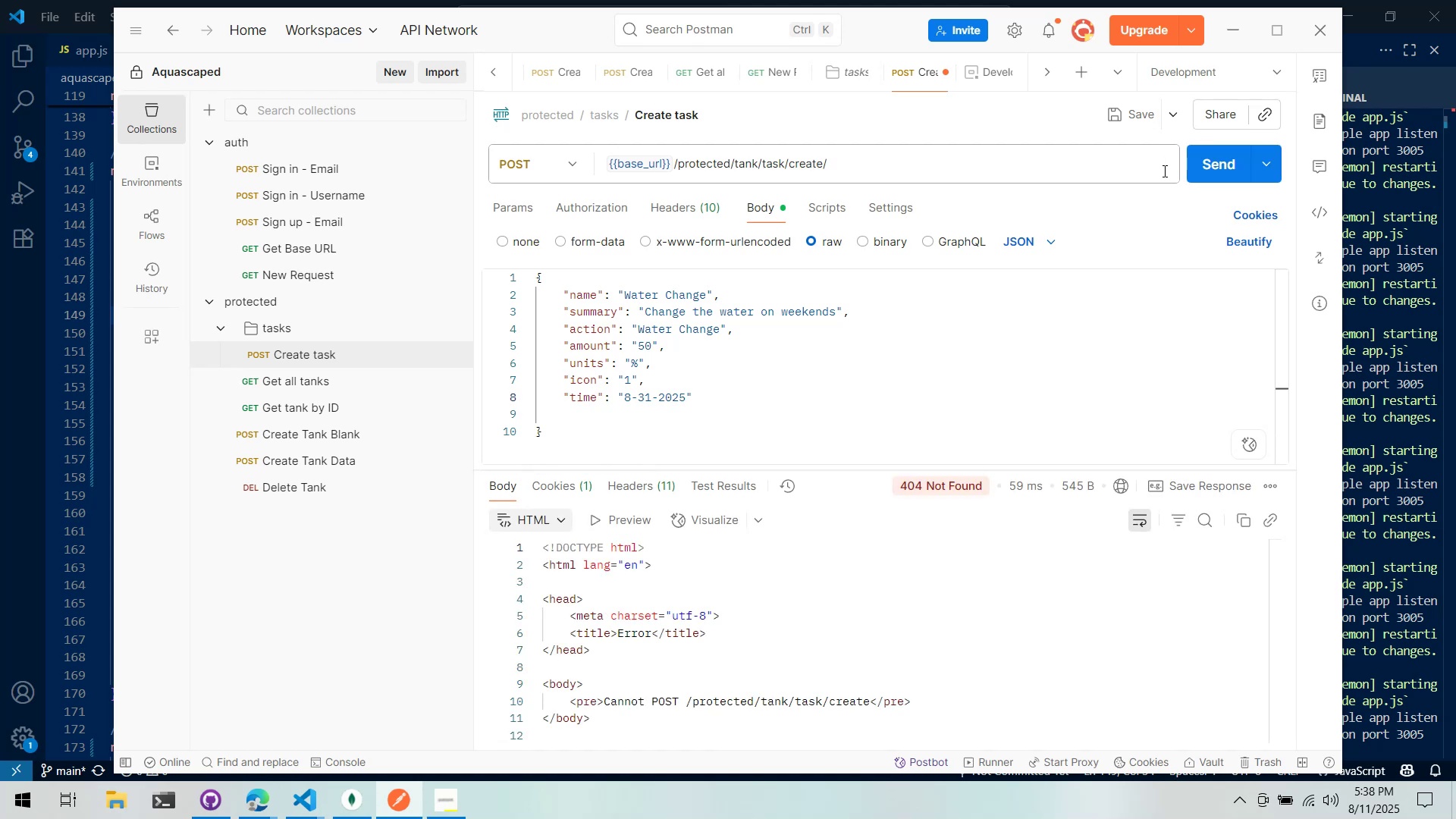 
key(Alt+AltLeft)
 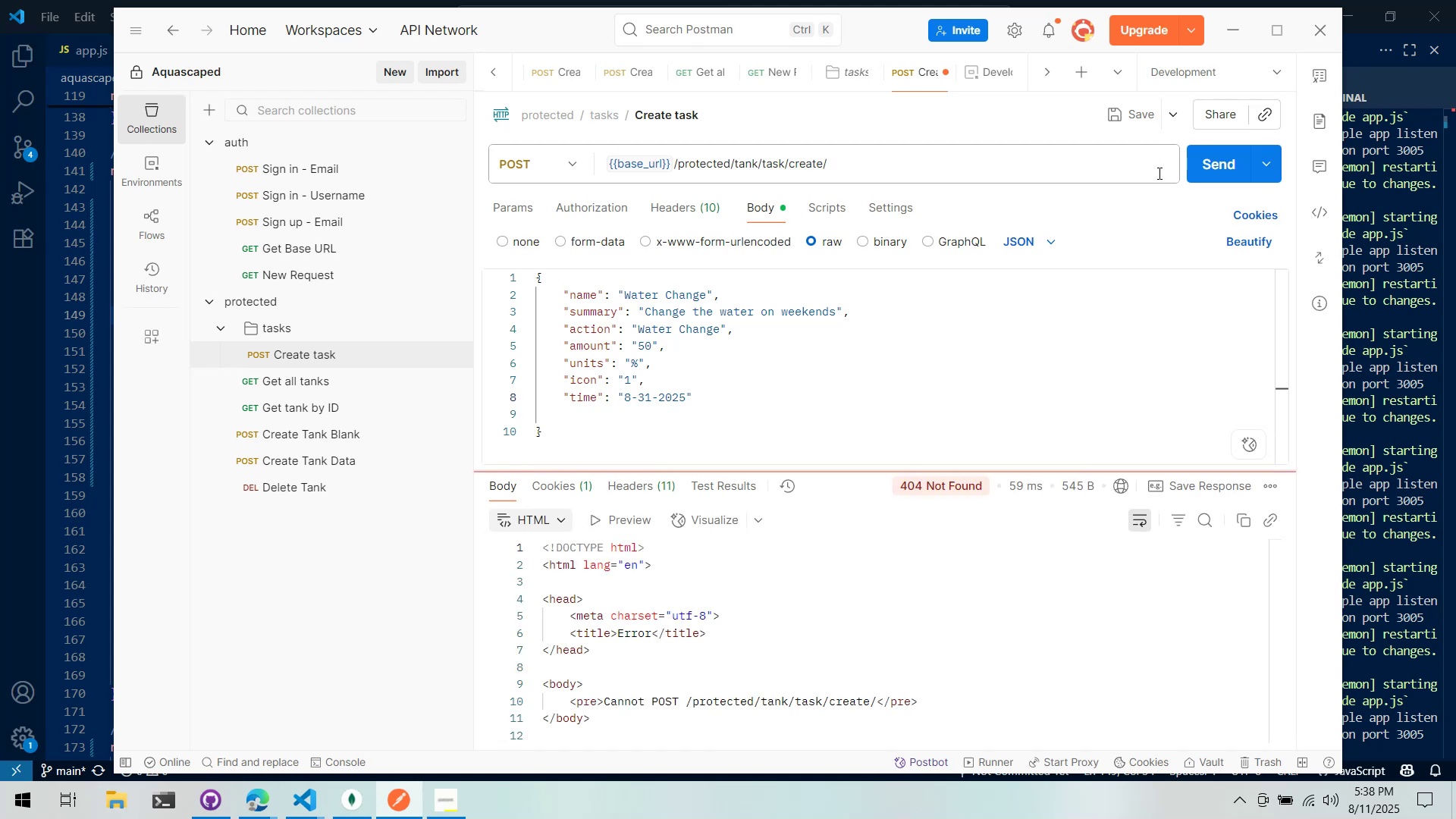 
key(Alt+Tab)
 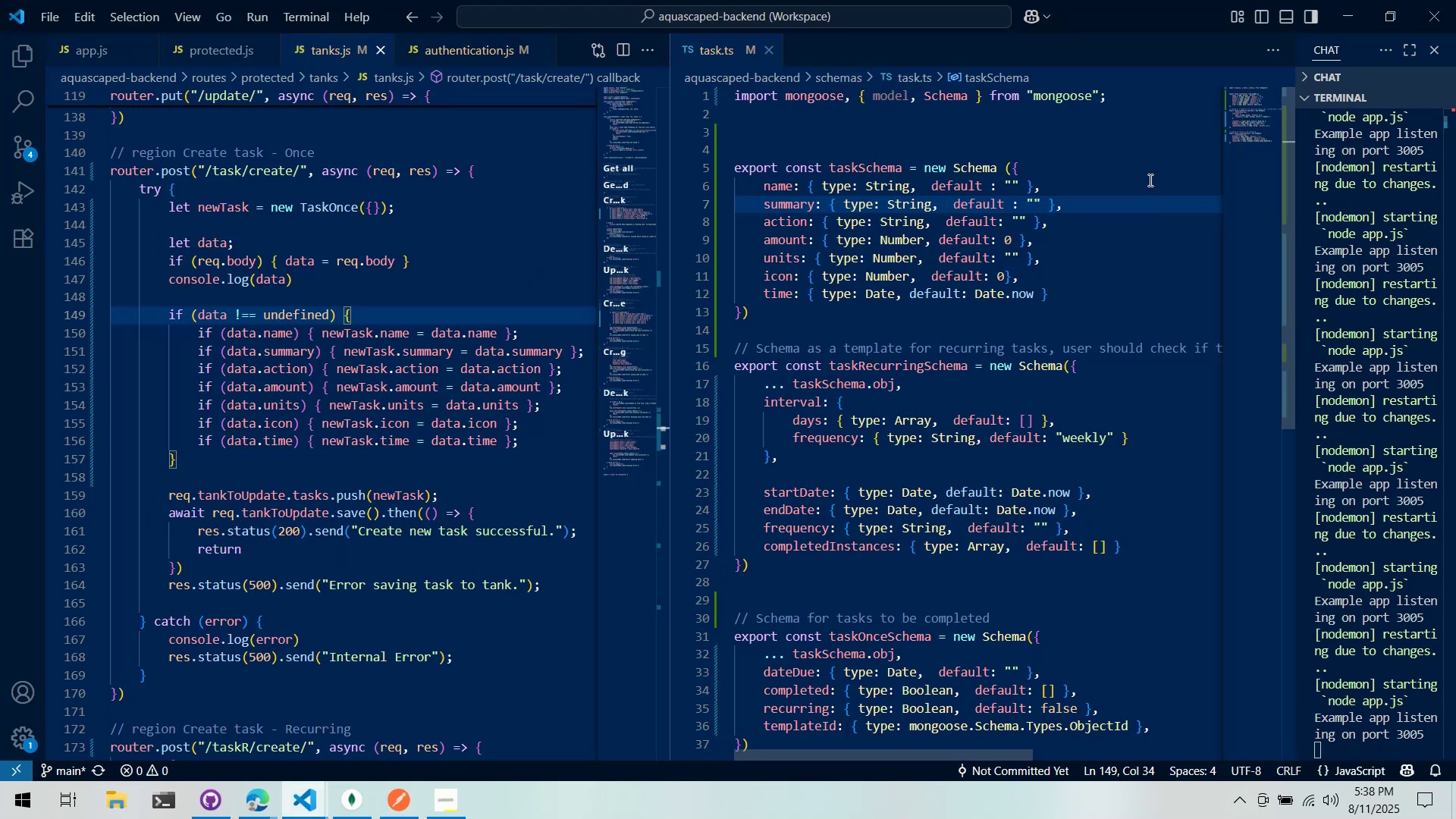 
key(Alt+Tab)
 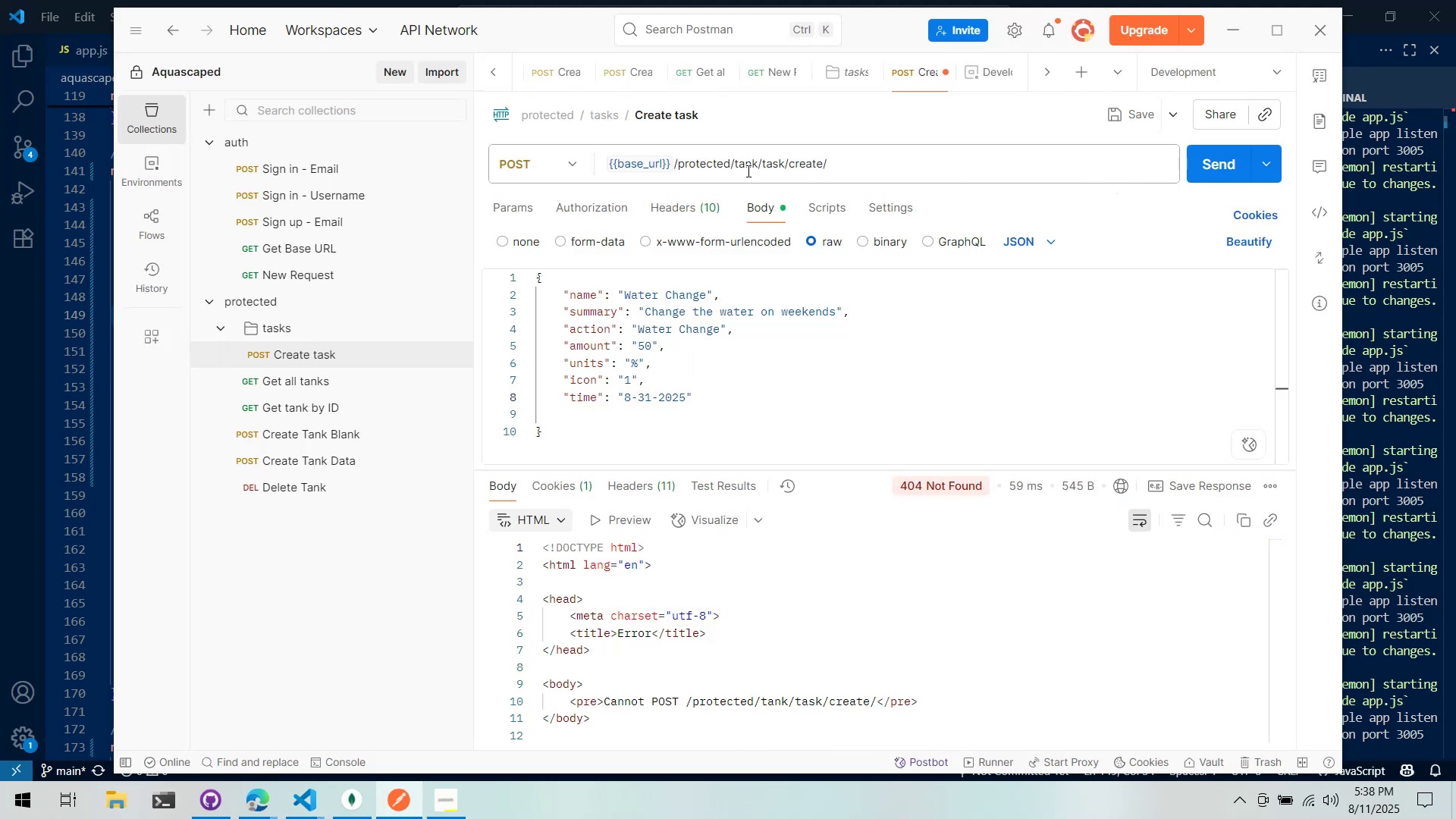 
left_click([673, 162])
 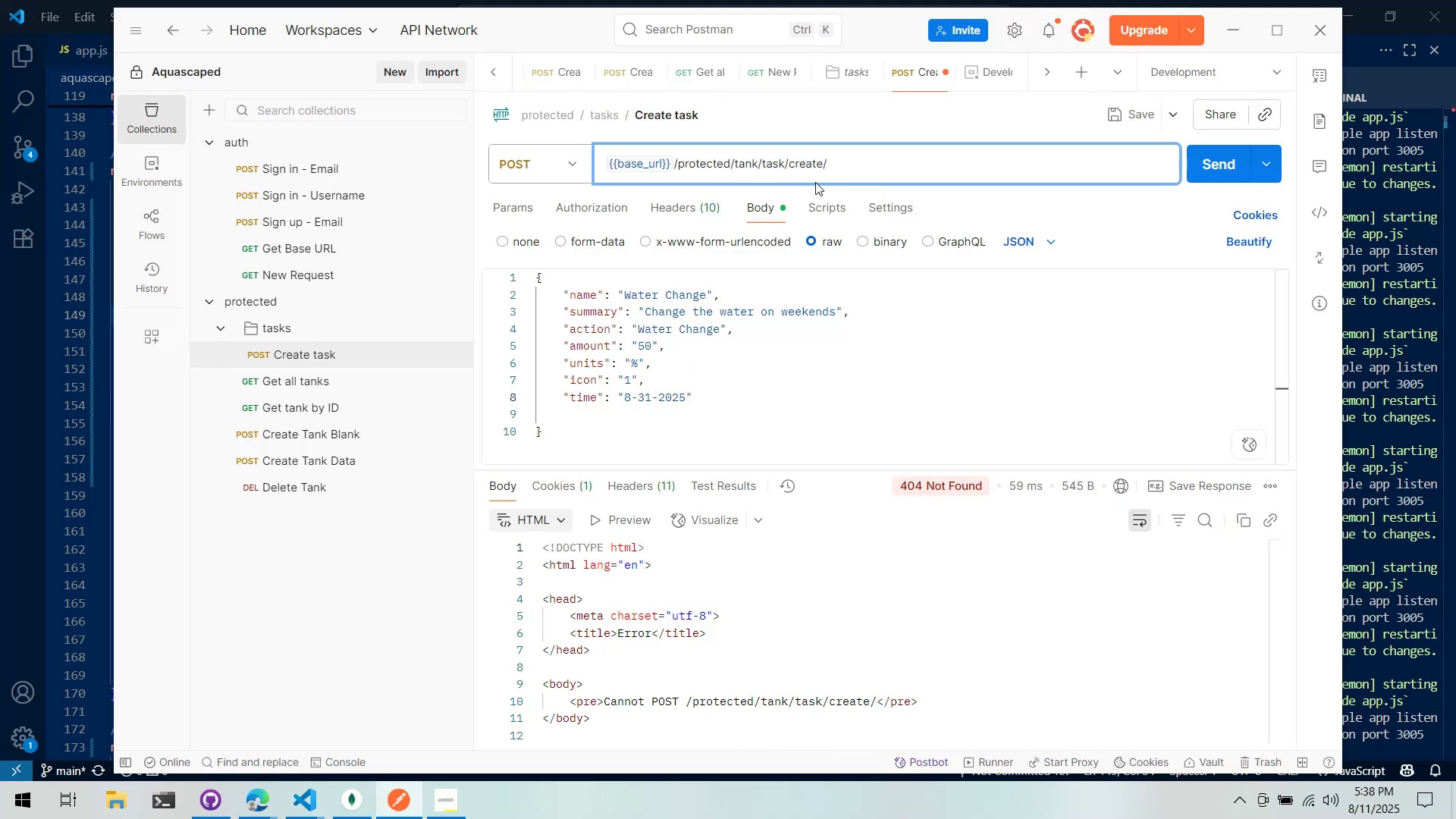 
type(/api)
 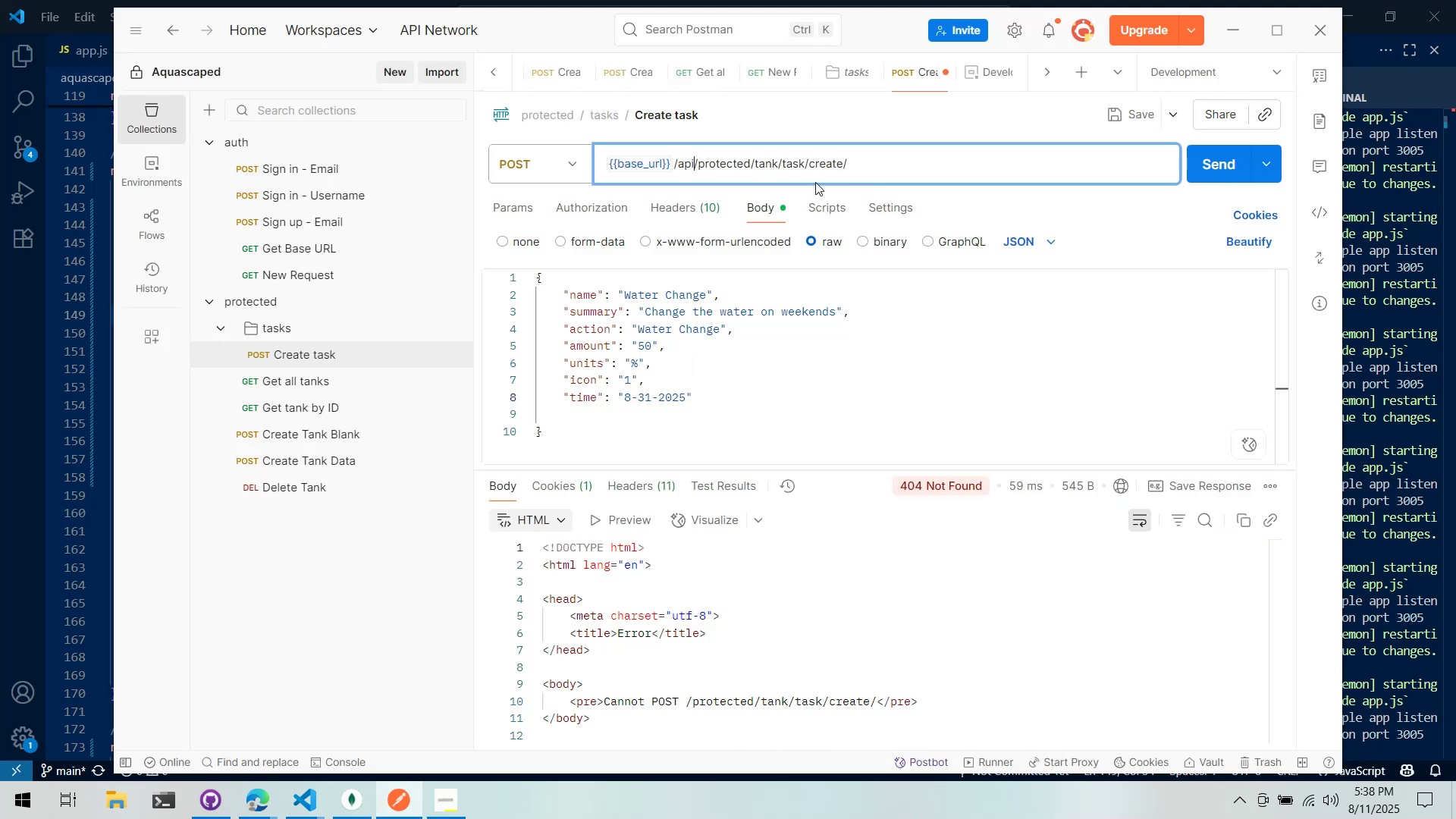 
key(Control+S)
 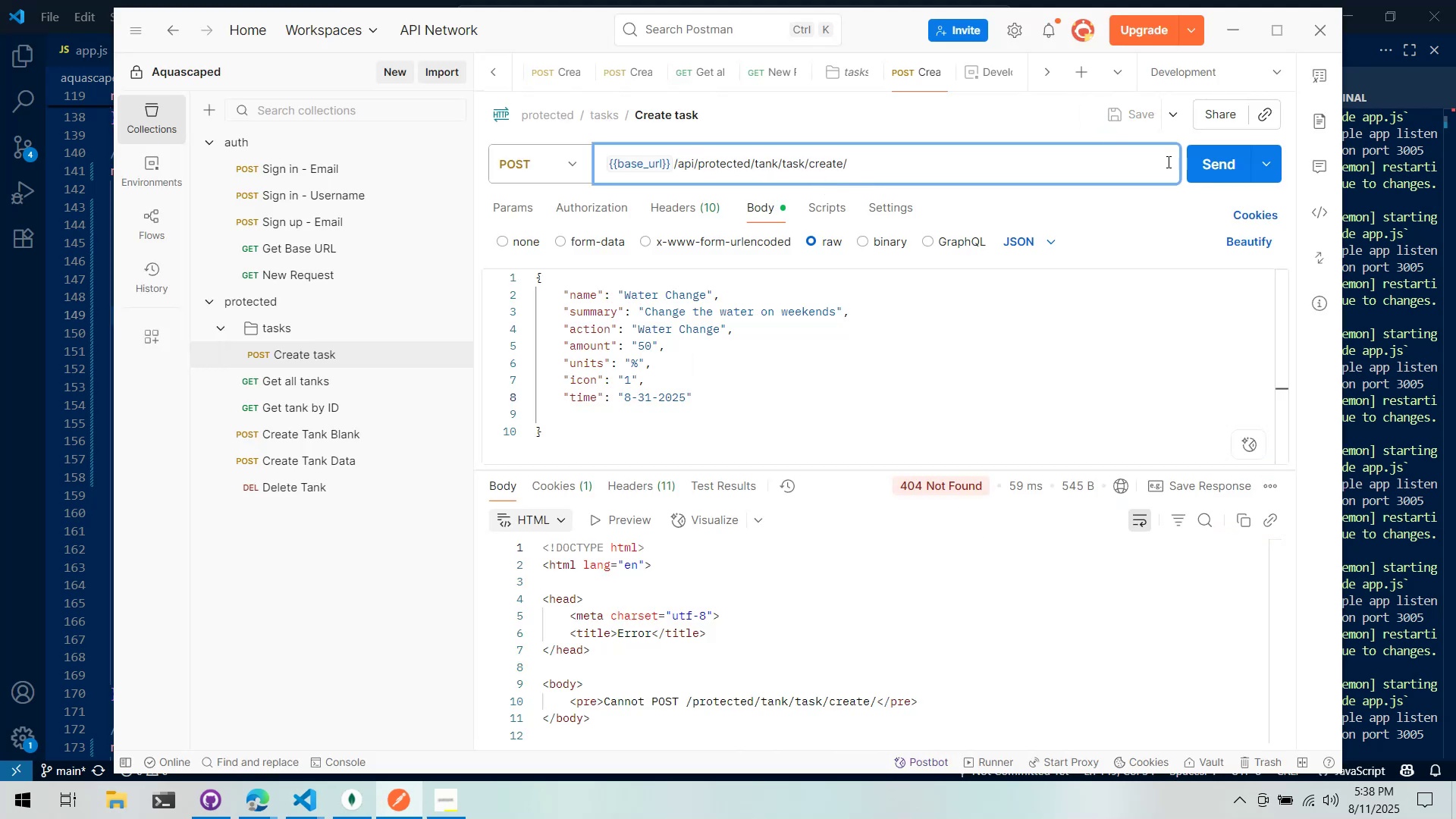 
left_click([1208, 171])
 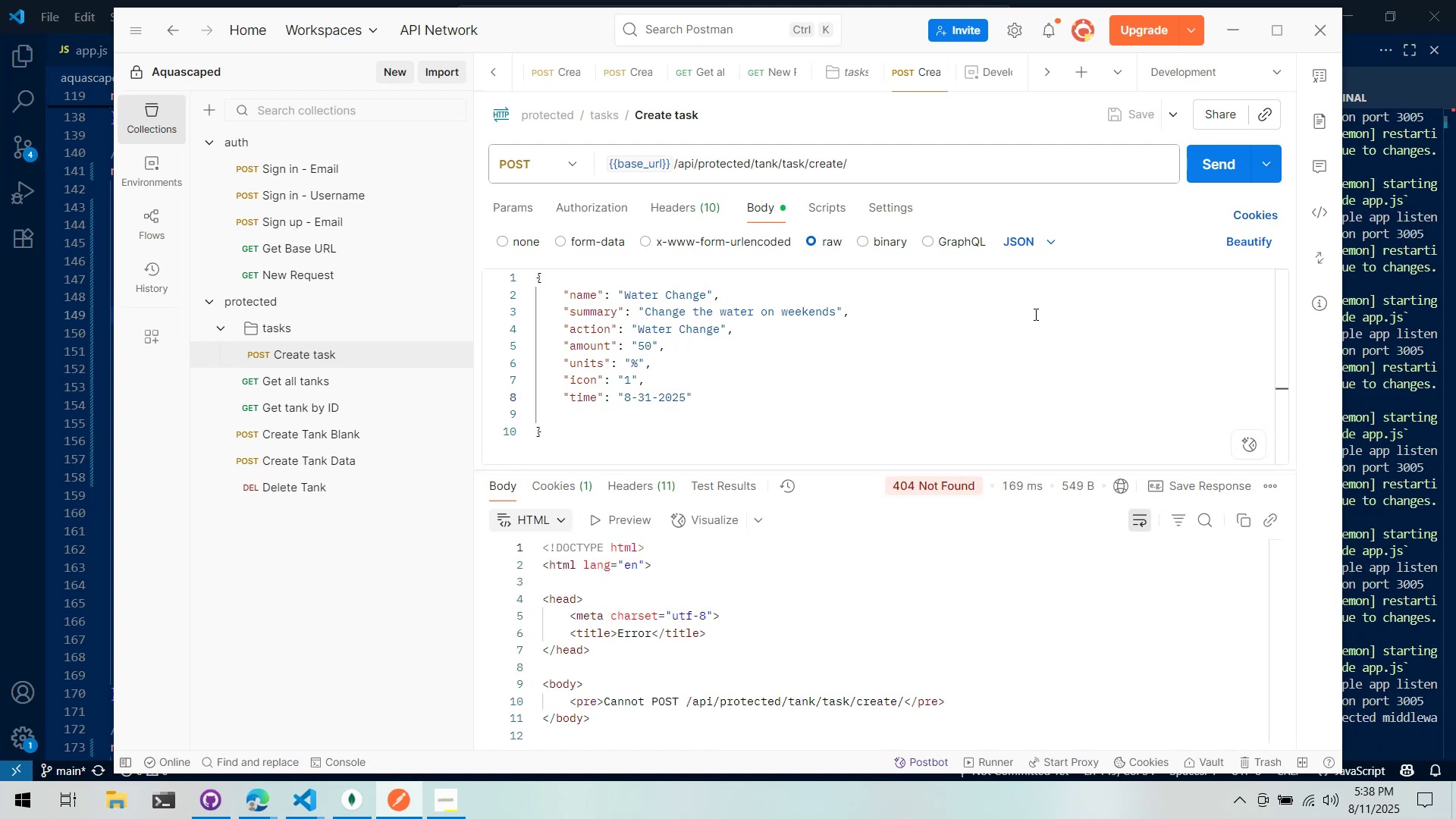 
key(Alt+AltLeft)
 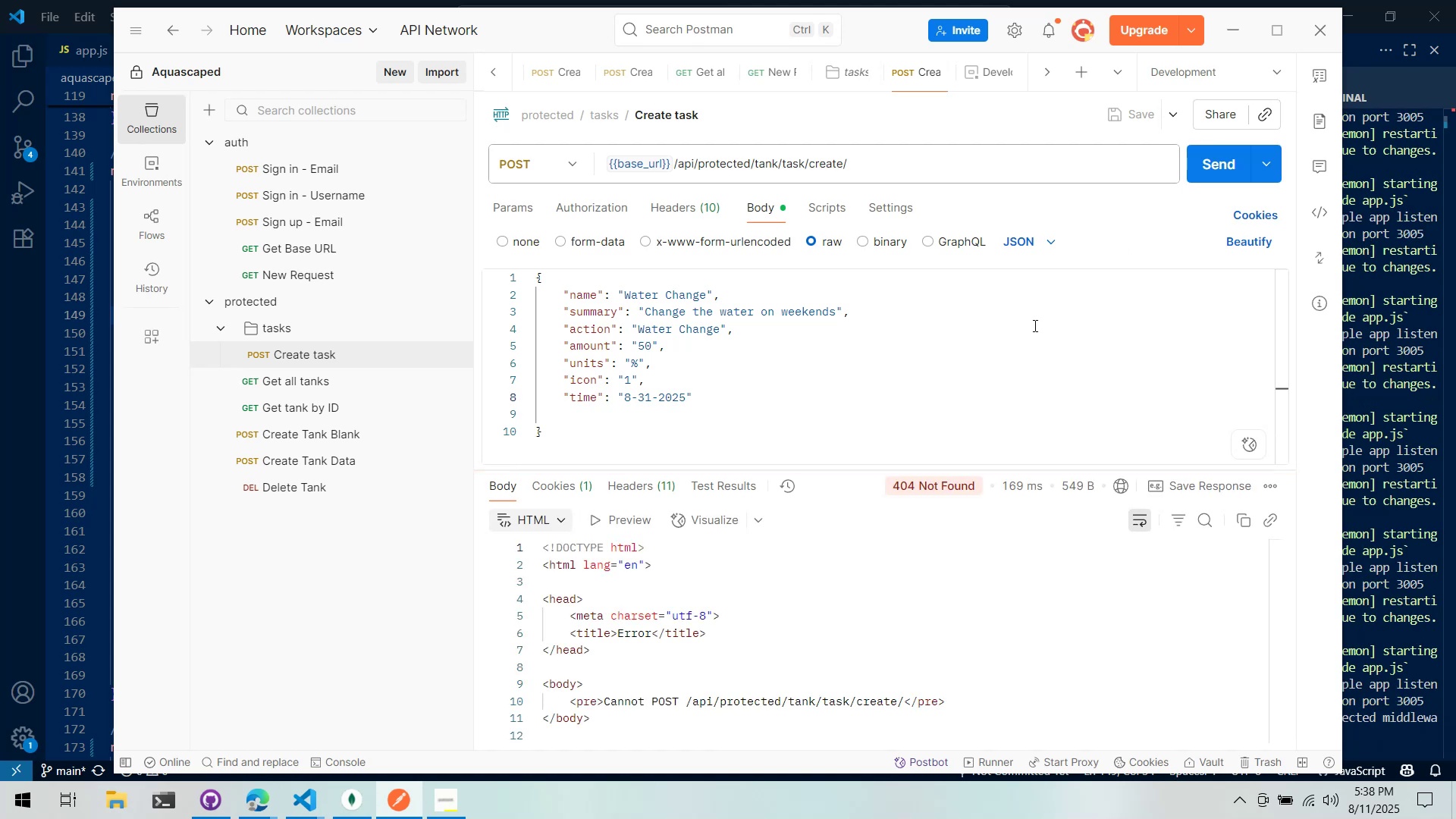 
key(Alt+Tab)
 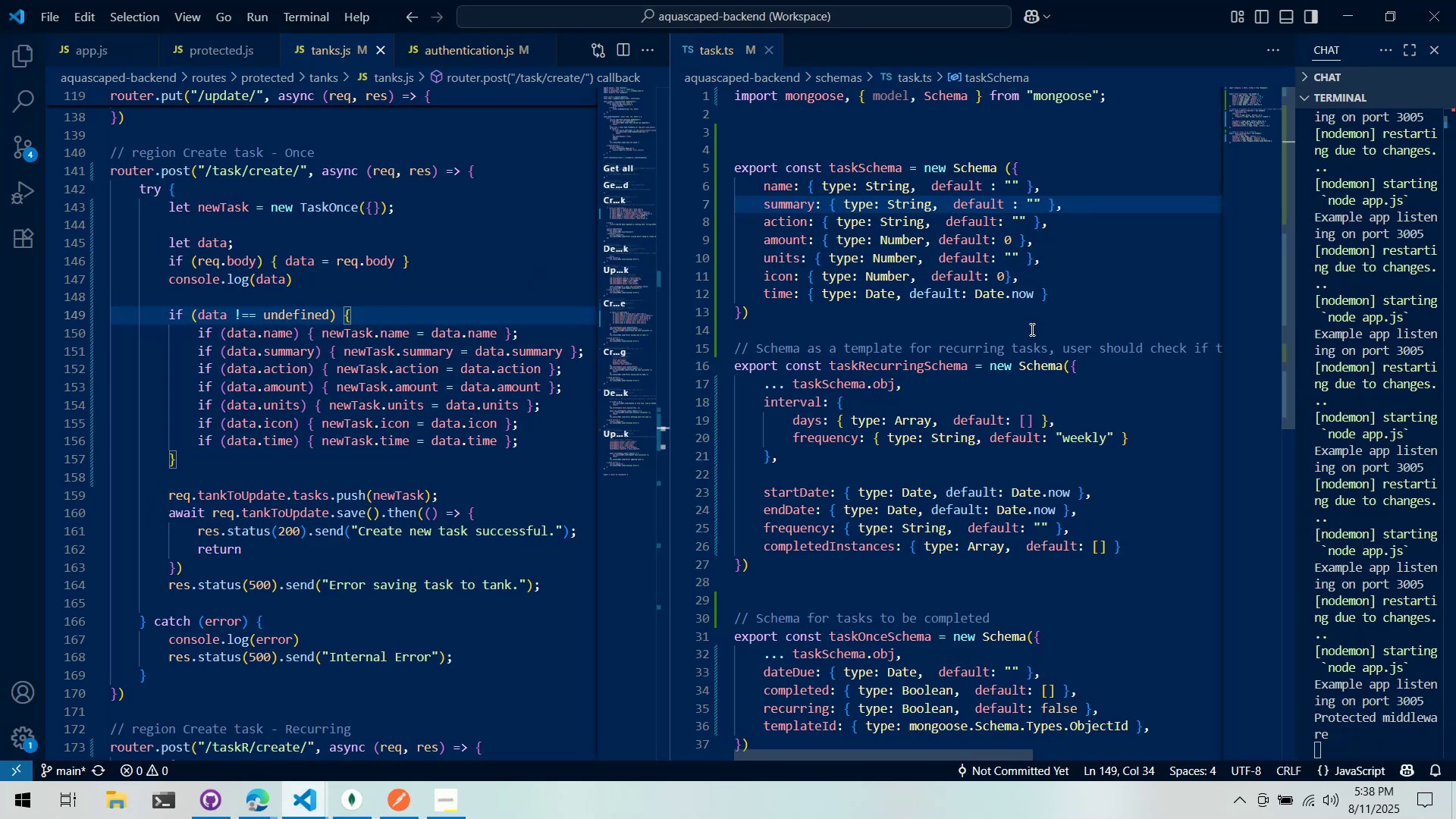 
key(Alt+AltLeft)
 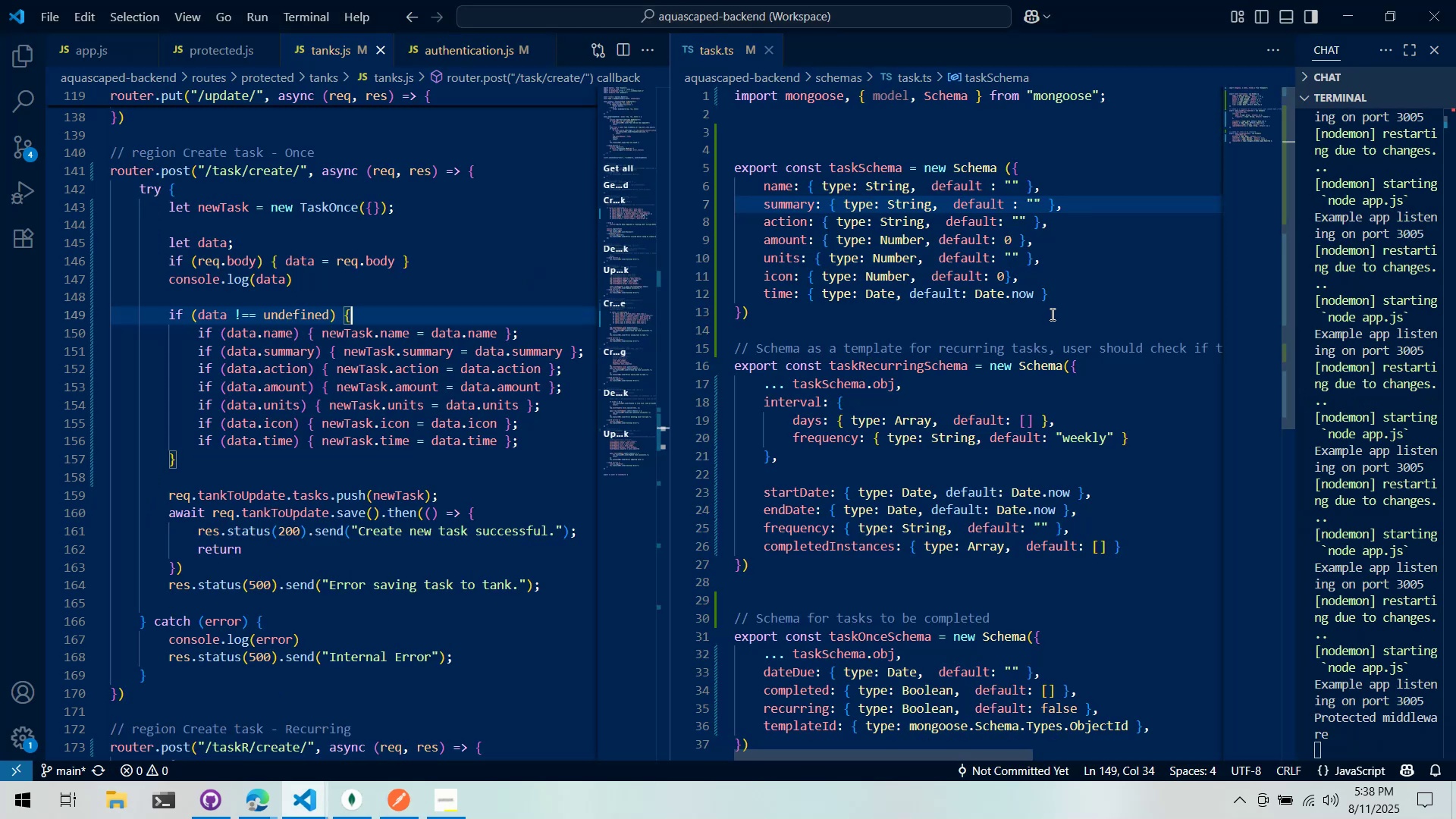 
key(Alt+Tab)
 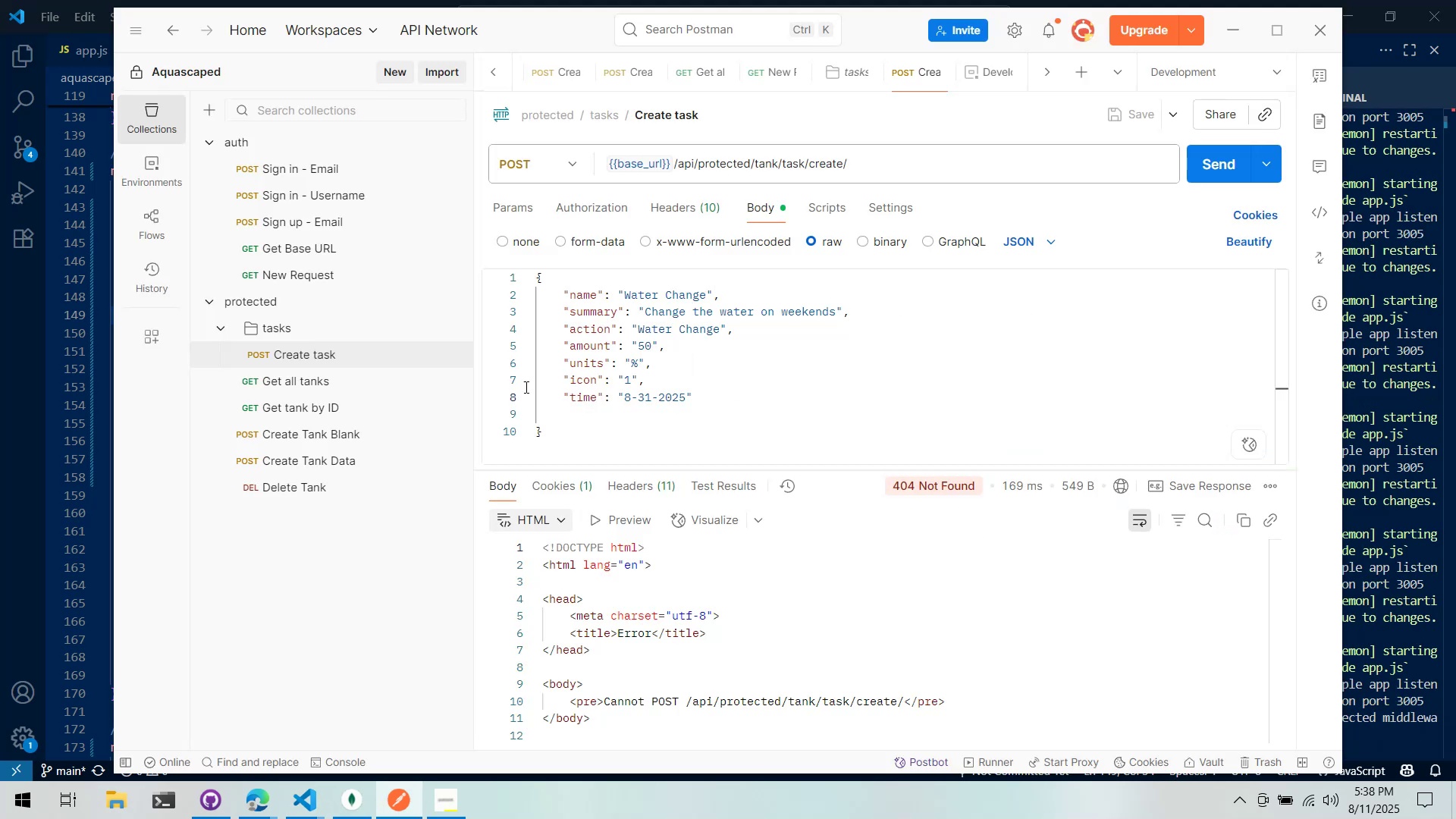 
left_click([329, 375])
 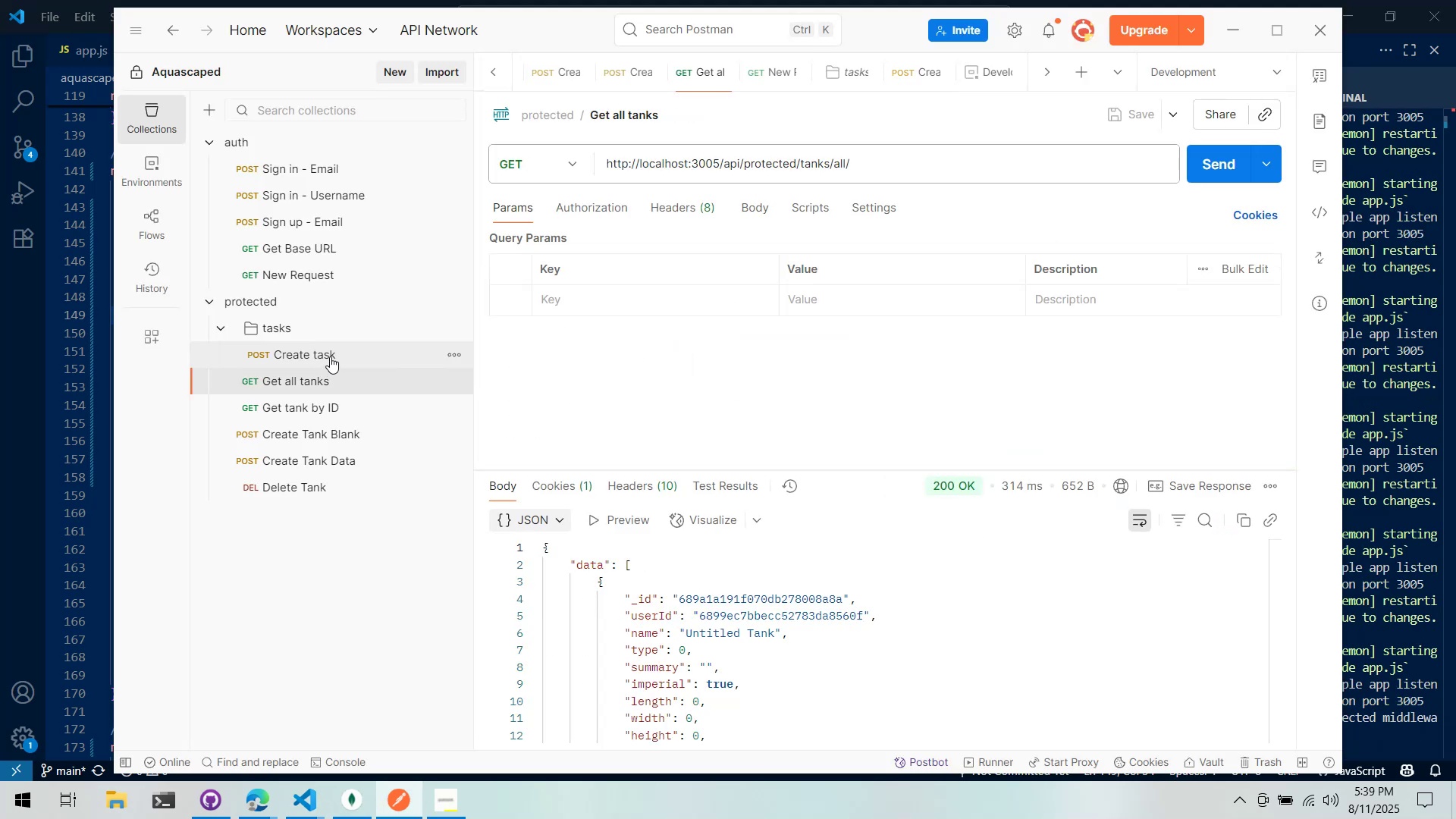 
left_click([331, 352])
 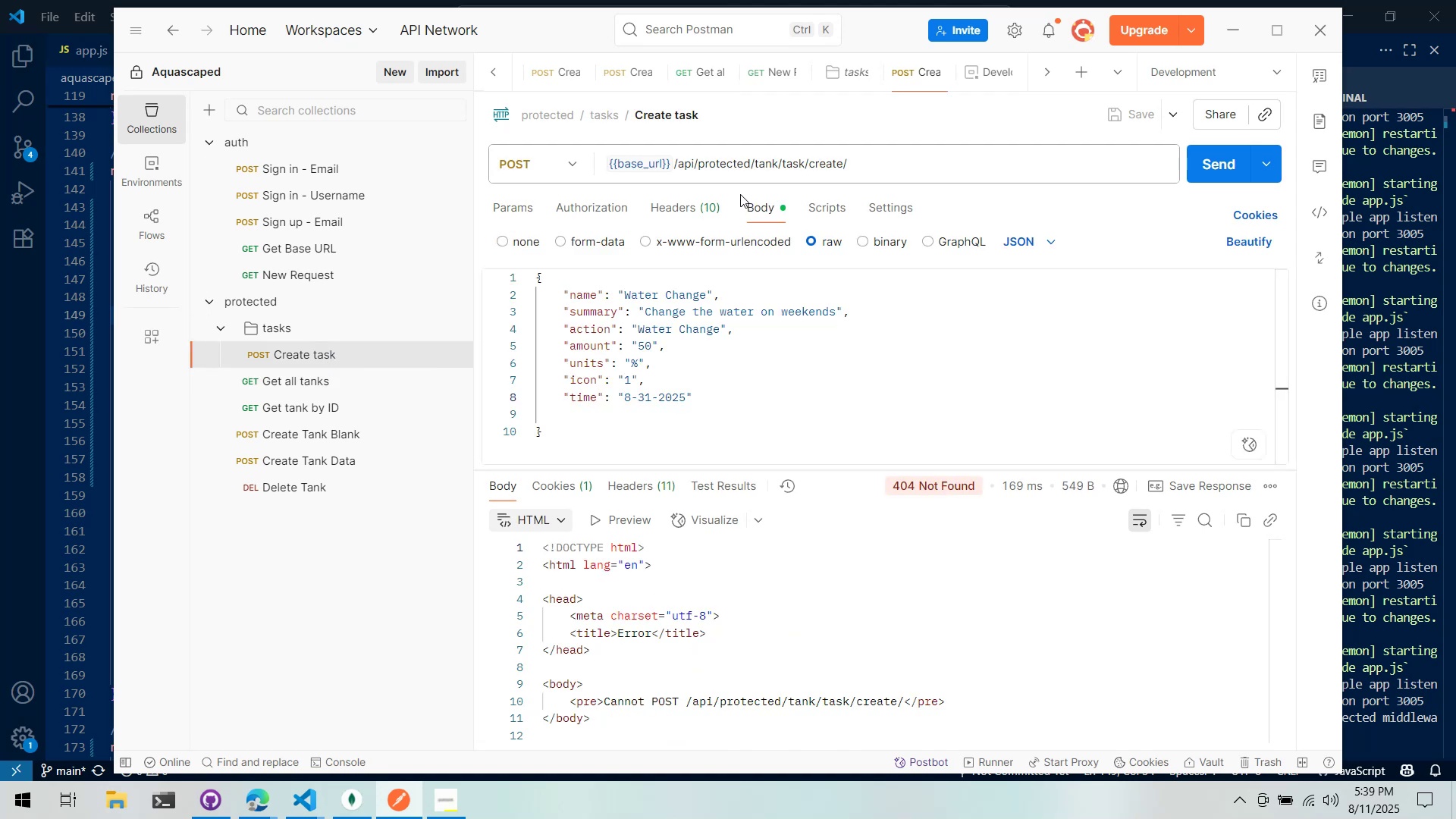 
key(Alt+AltLeft)
 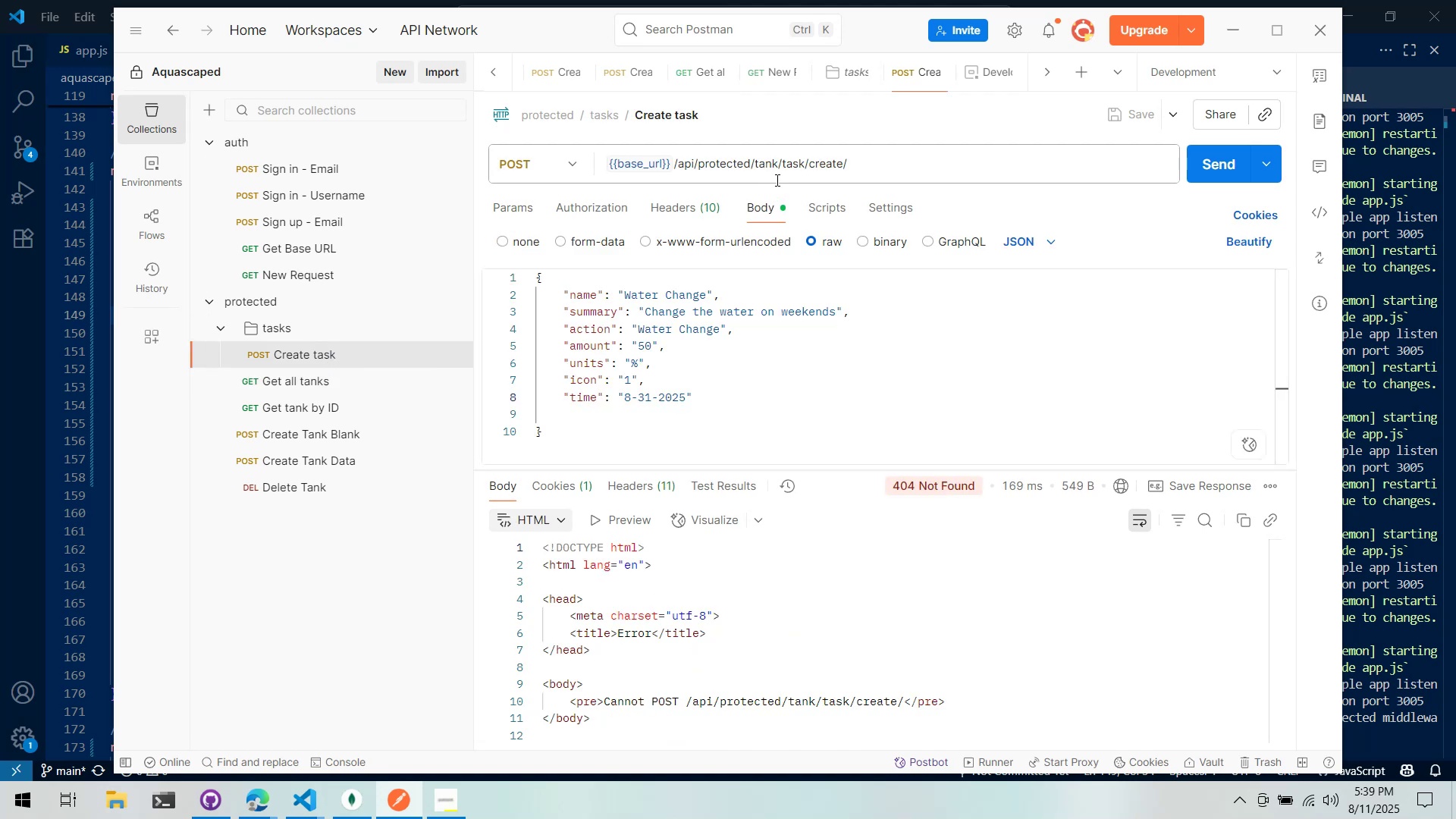 
key(Alt+Tab)
 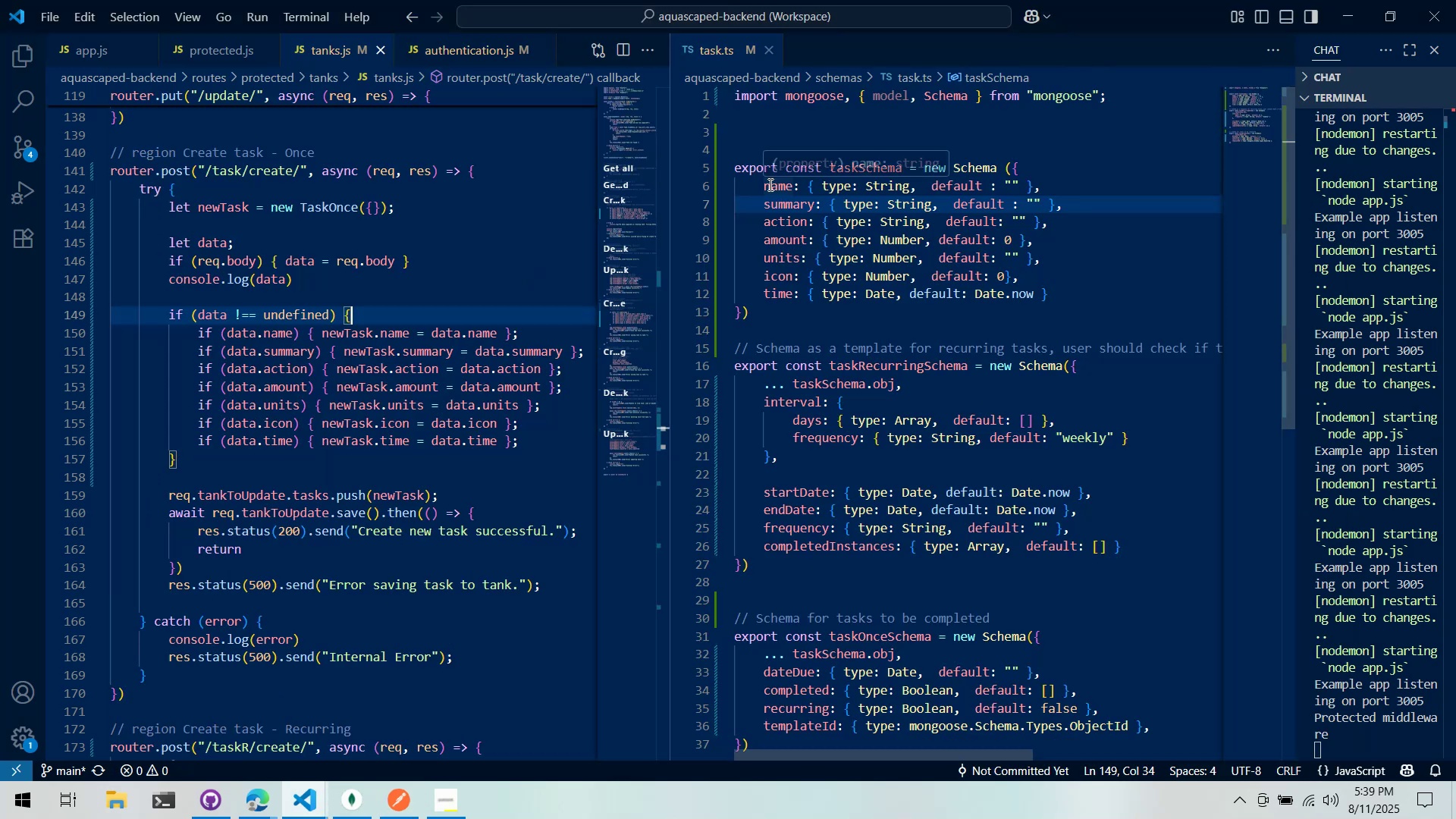 
key(Alt+Tab)
 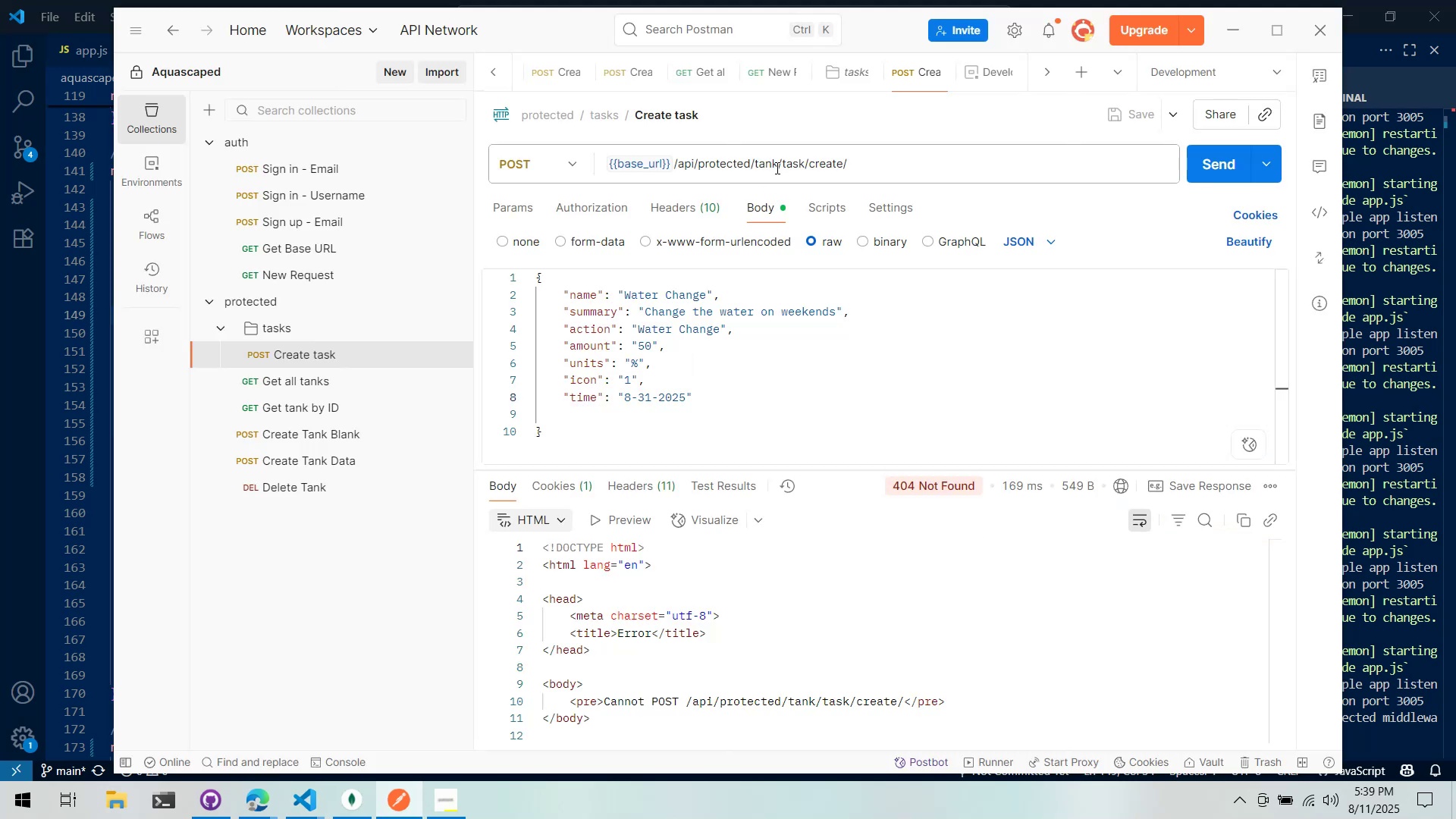 
double_click([770, 164])
 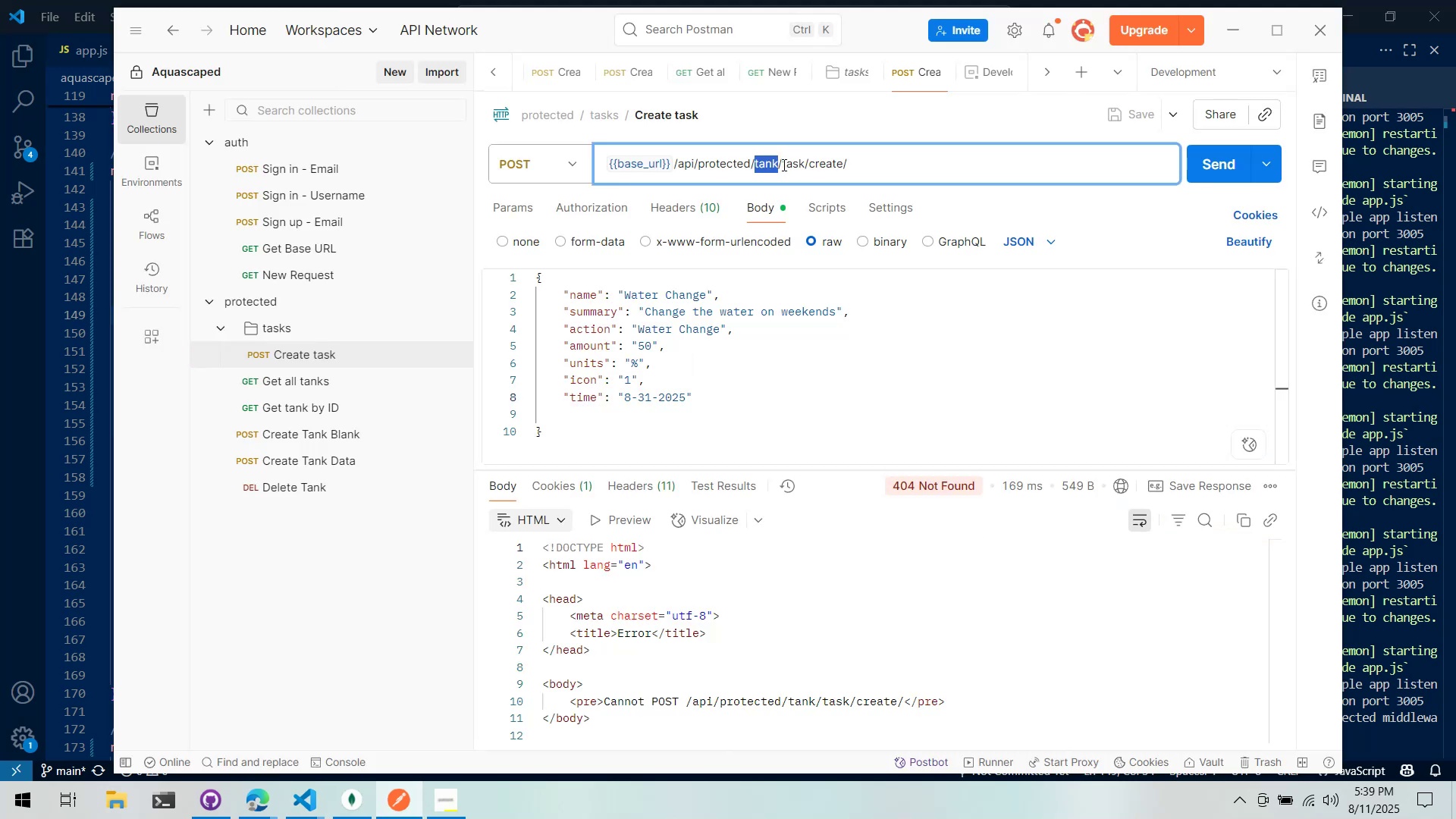 
triple_click([783, 165])
 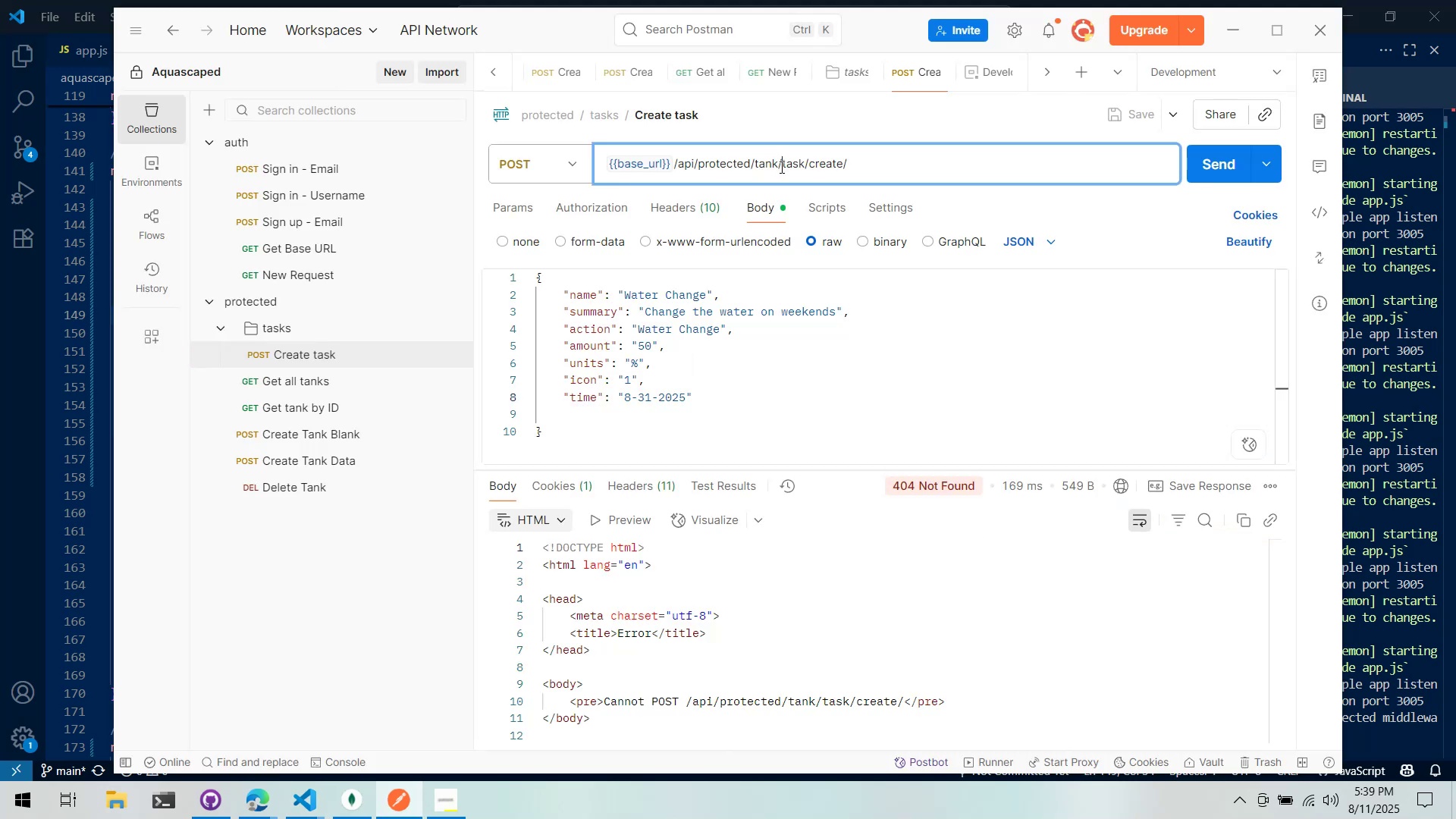 
key(Alt+AltLeft)
 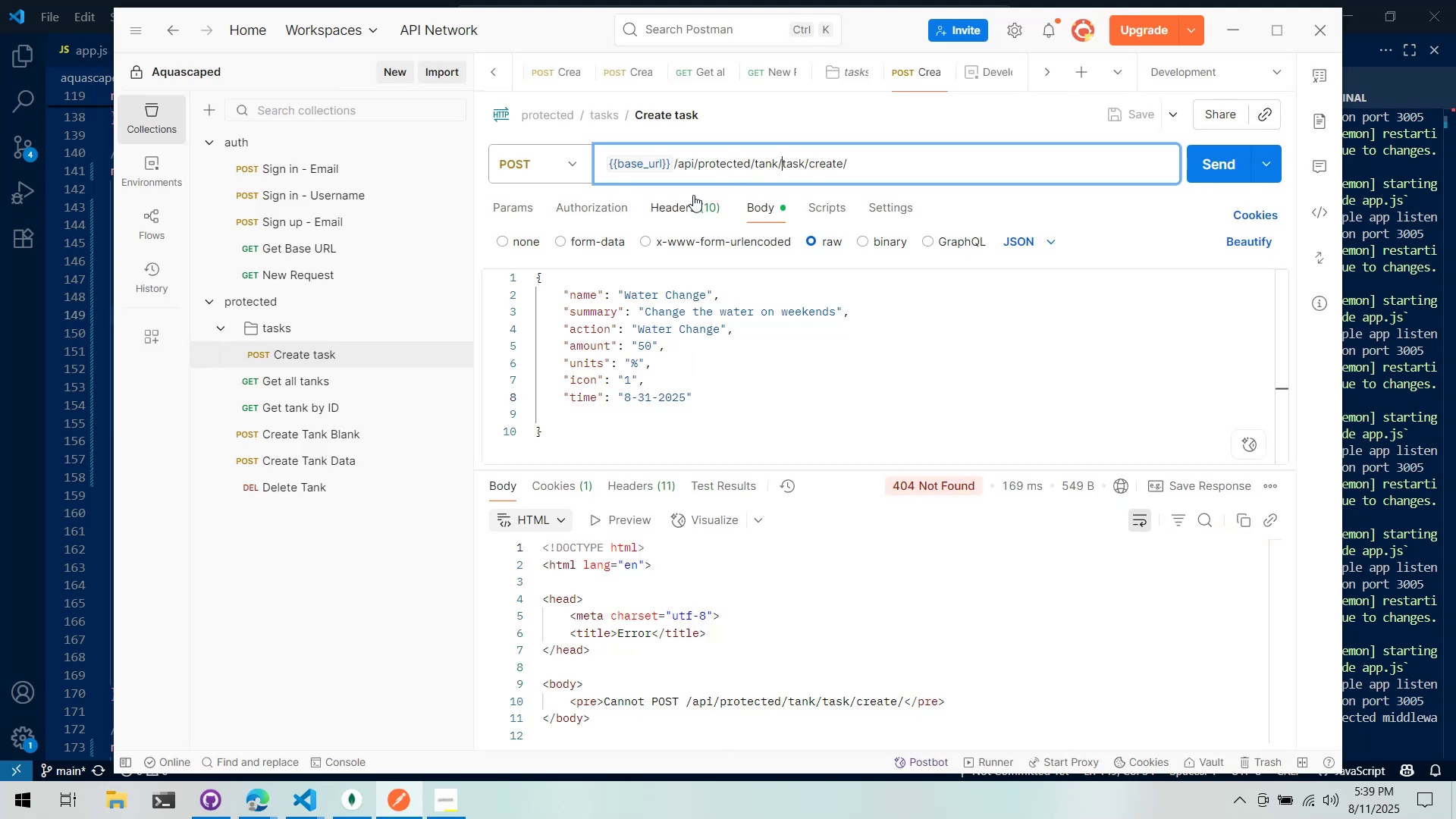 
key(Alt+Tab)
 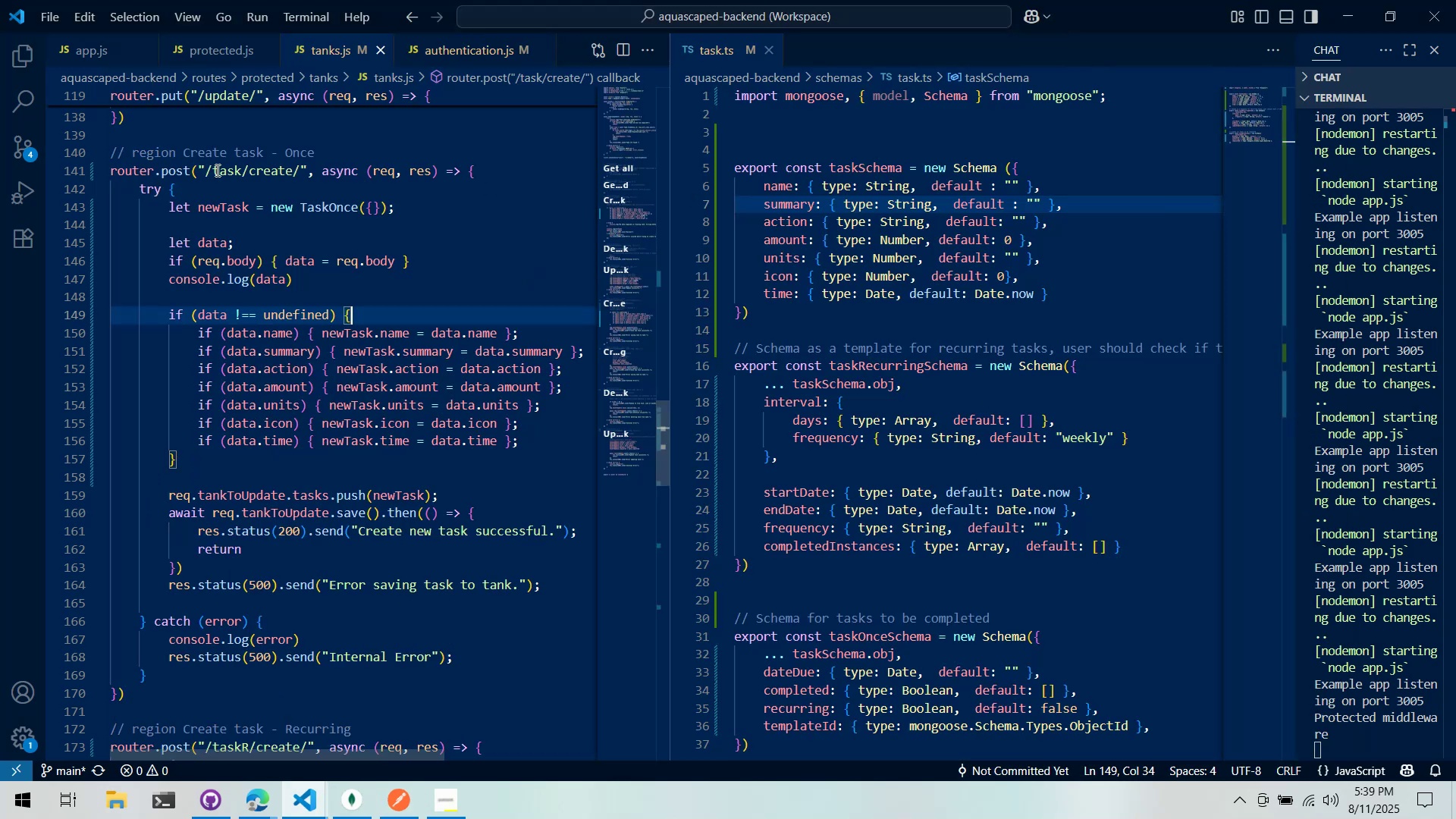 
left_click([200, 170])
 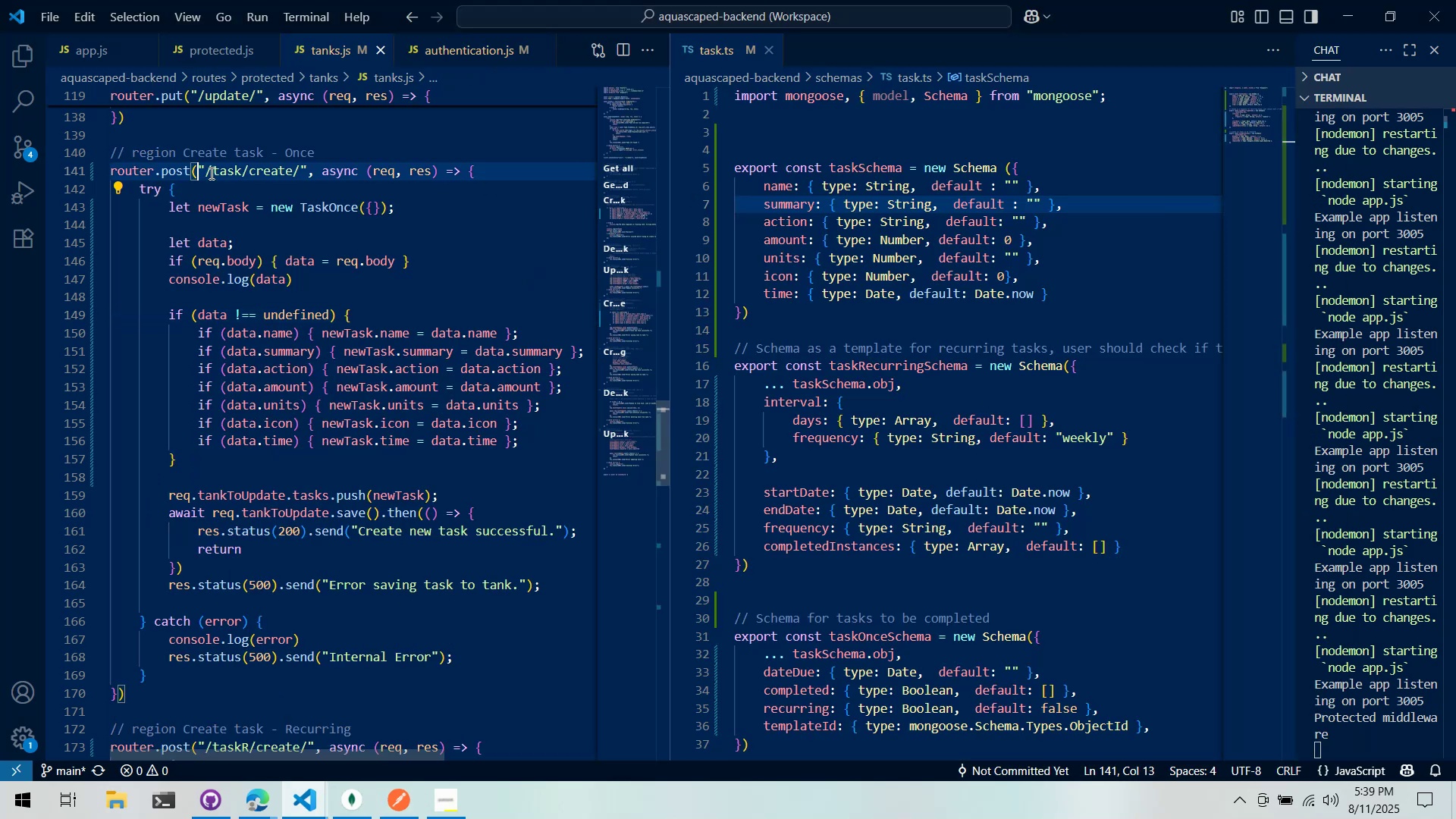 
left_click([210, 173])
 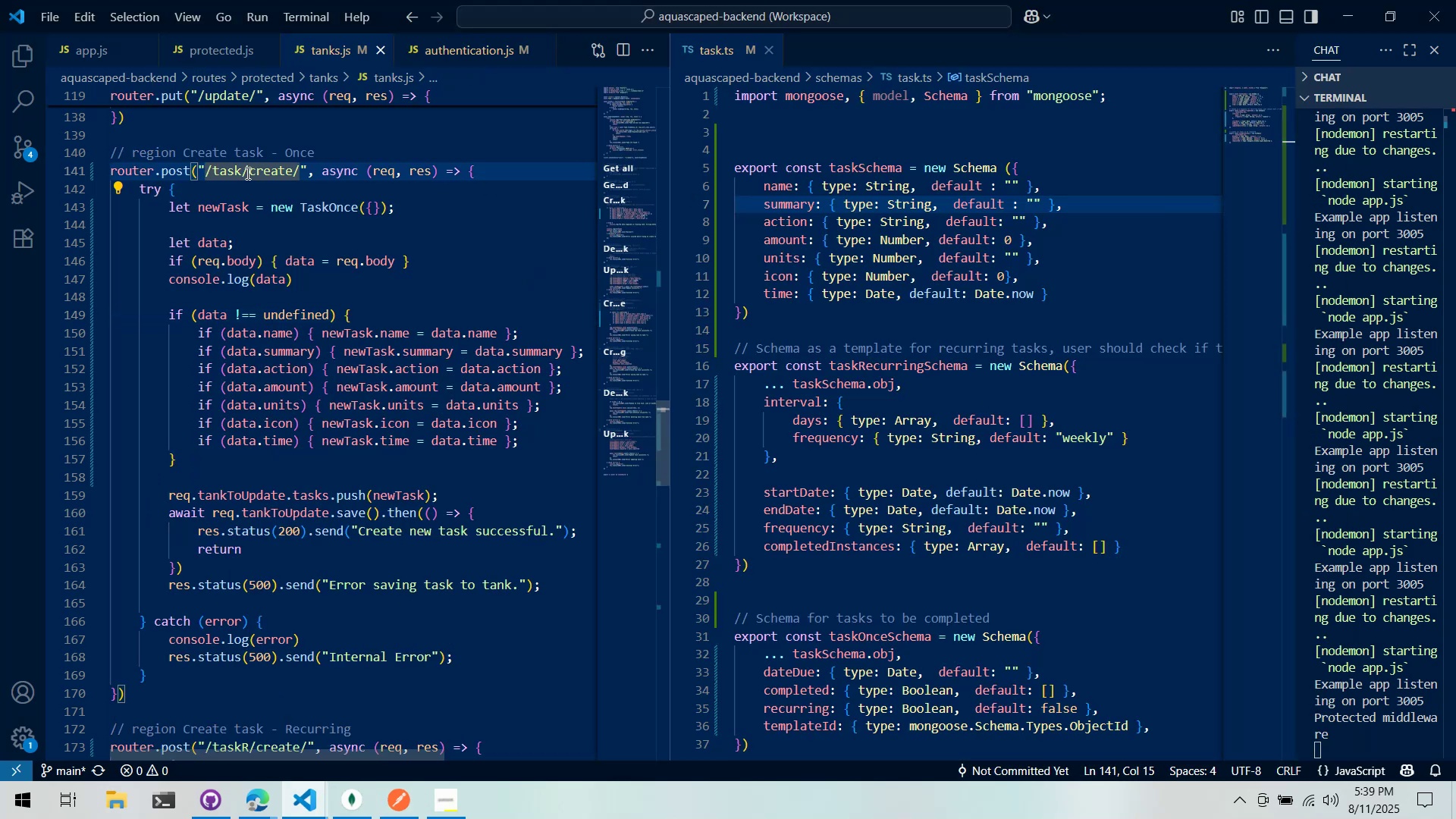 
type(tank/)
 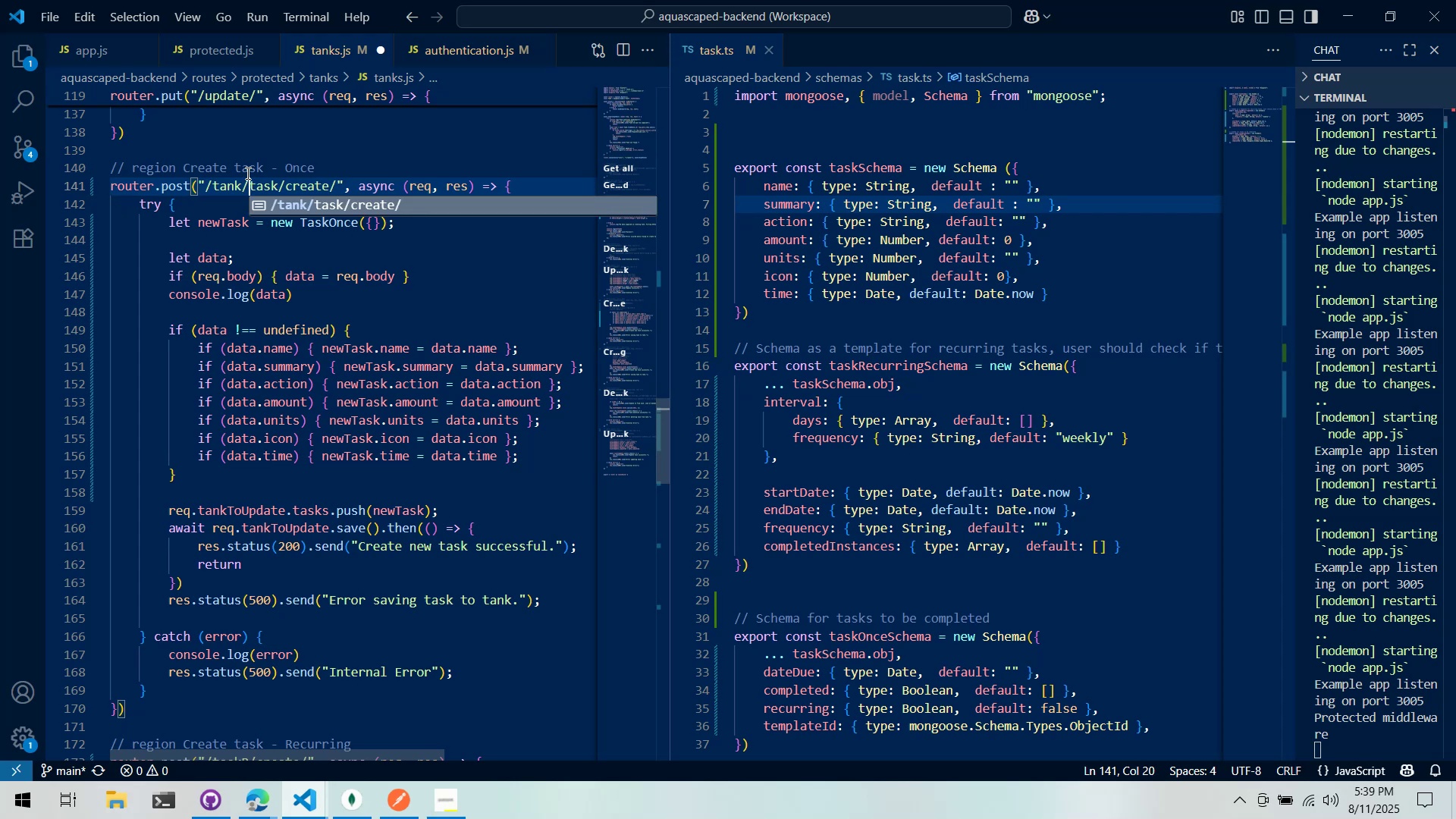 
scroll: coordinate [334, 185], scroll_direction: up, amount: 8.0
 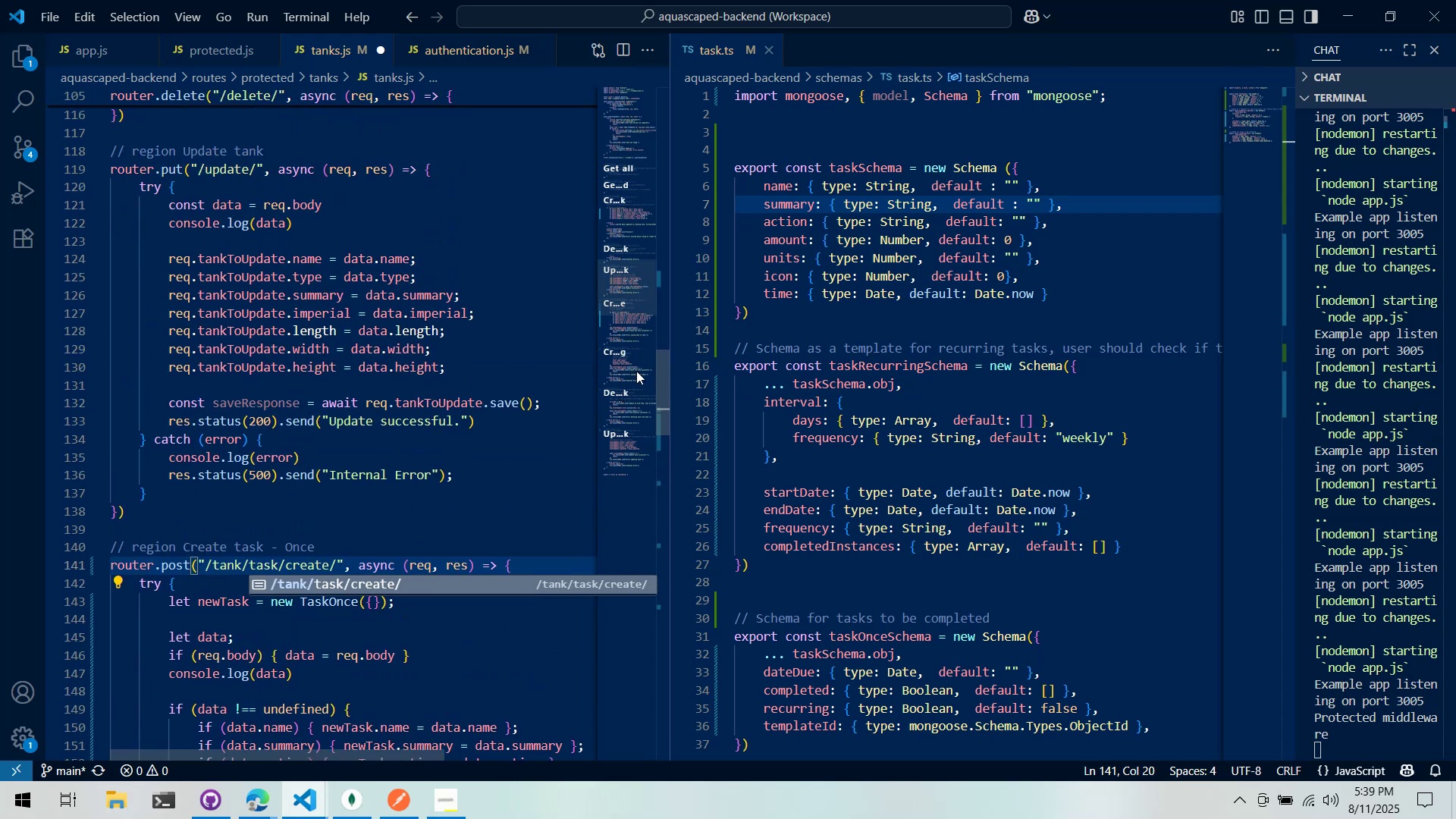 
left_click_drag(start_coordinate=[626, 294], to_coordinate=[642, 89])
 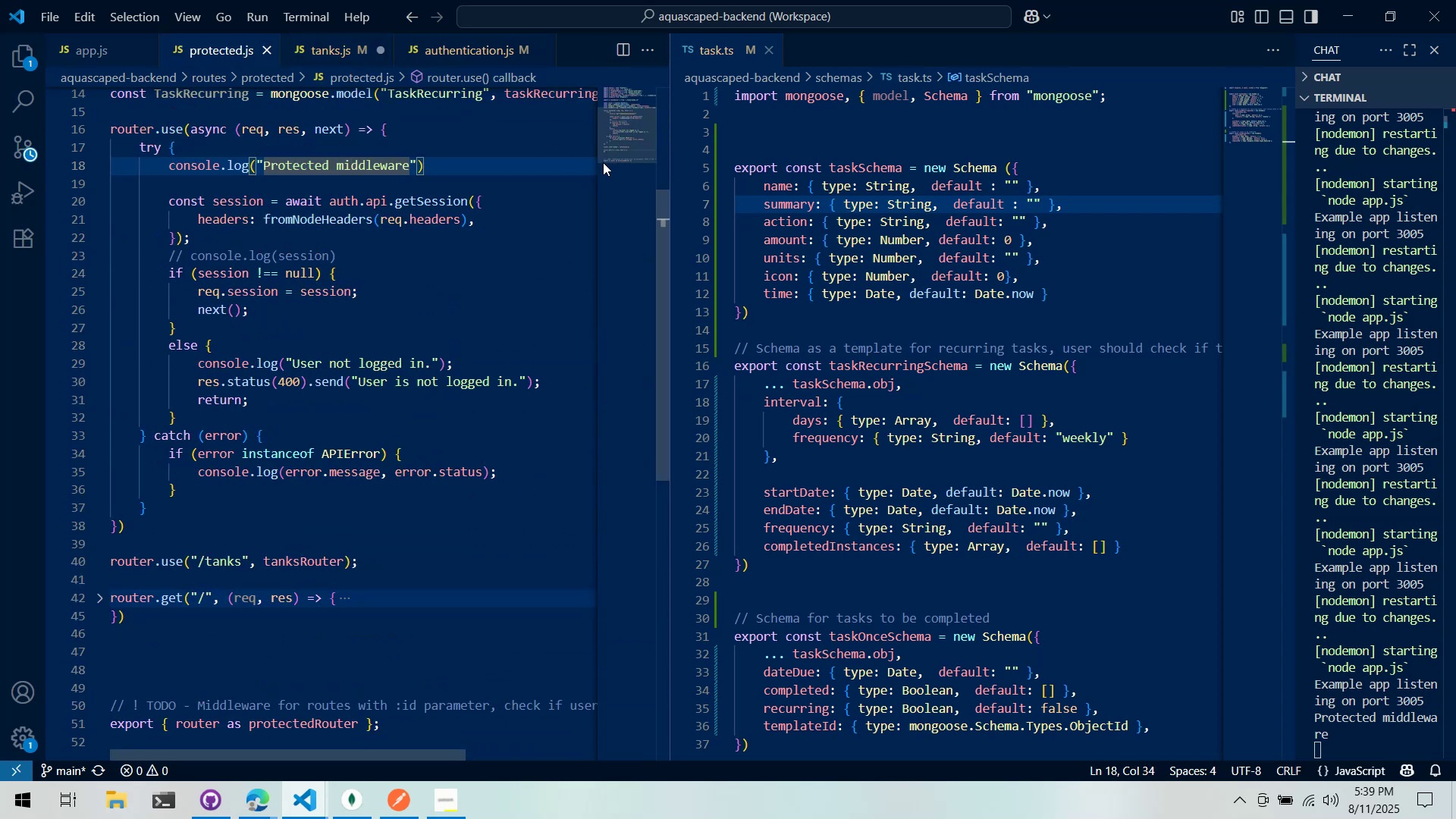 
left_click([334, 49])
 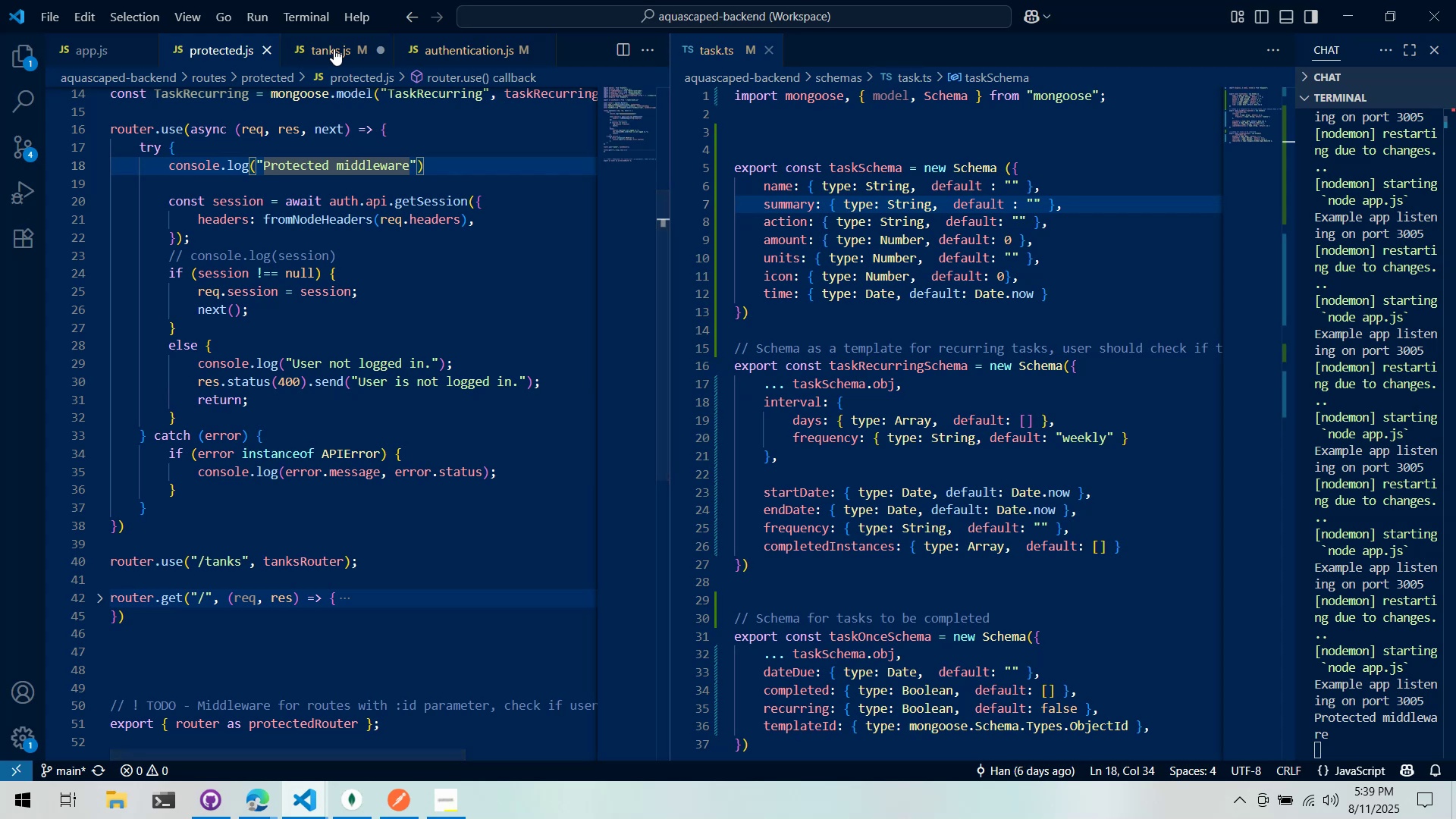 
key(Alt+AltLeft)
 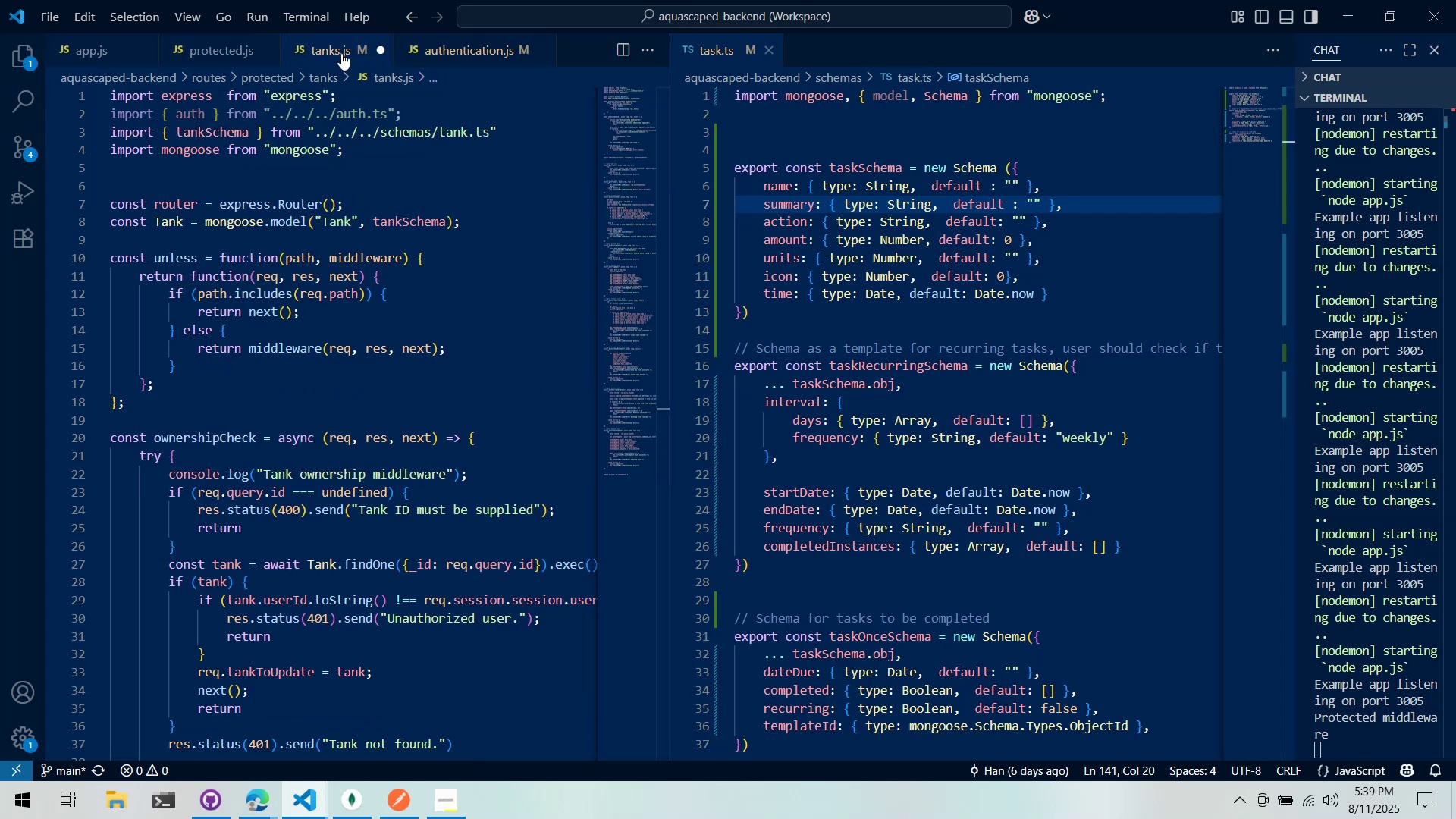 
key(Alt+Tab)
 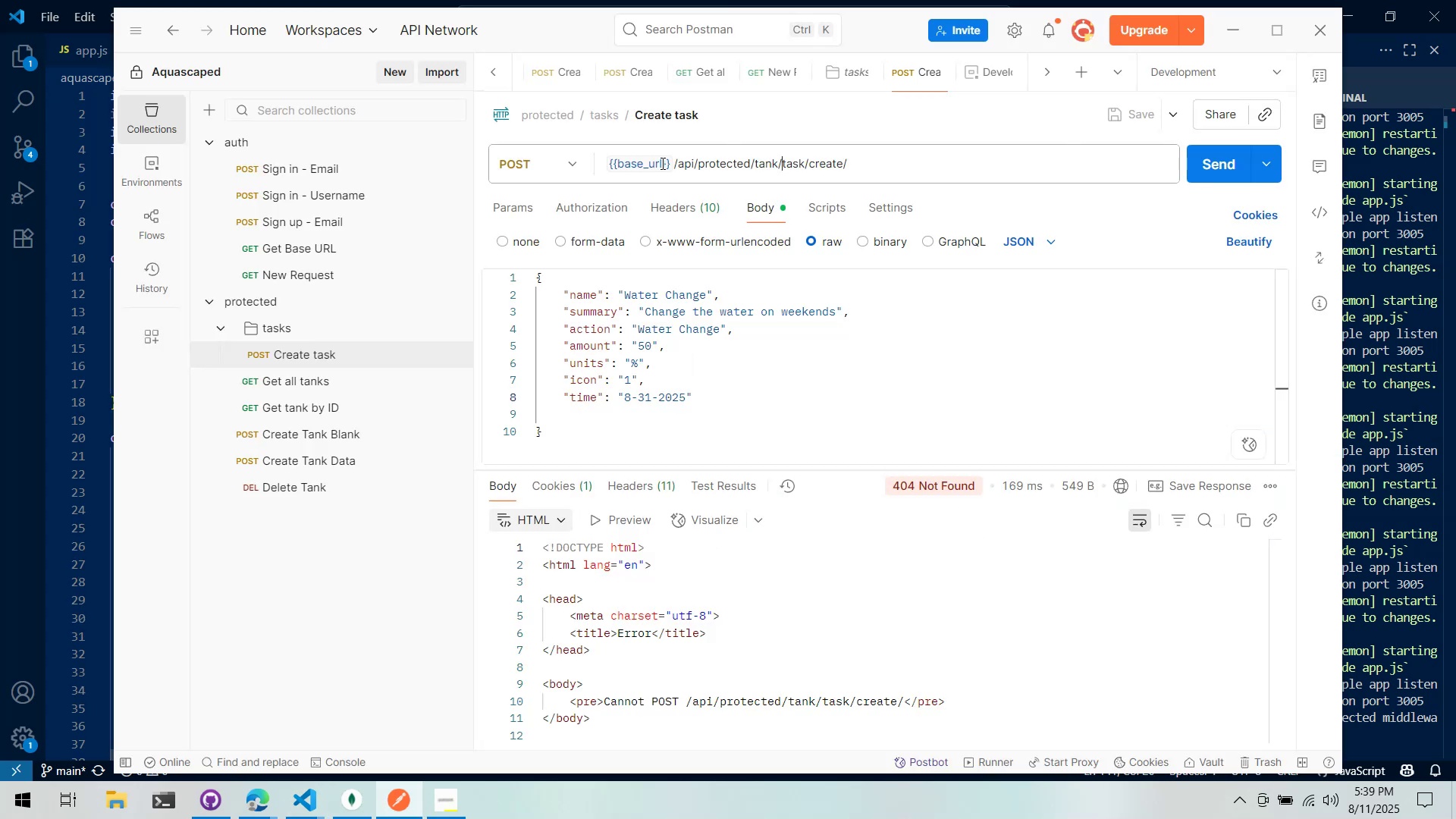 
key(Control+Z)
 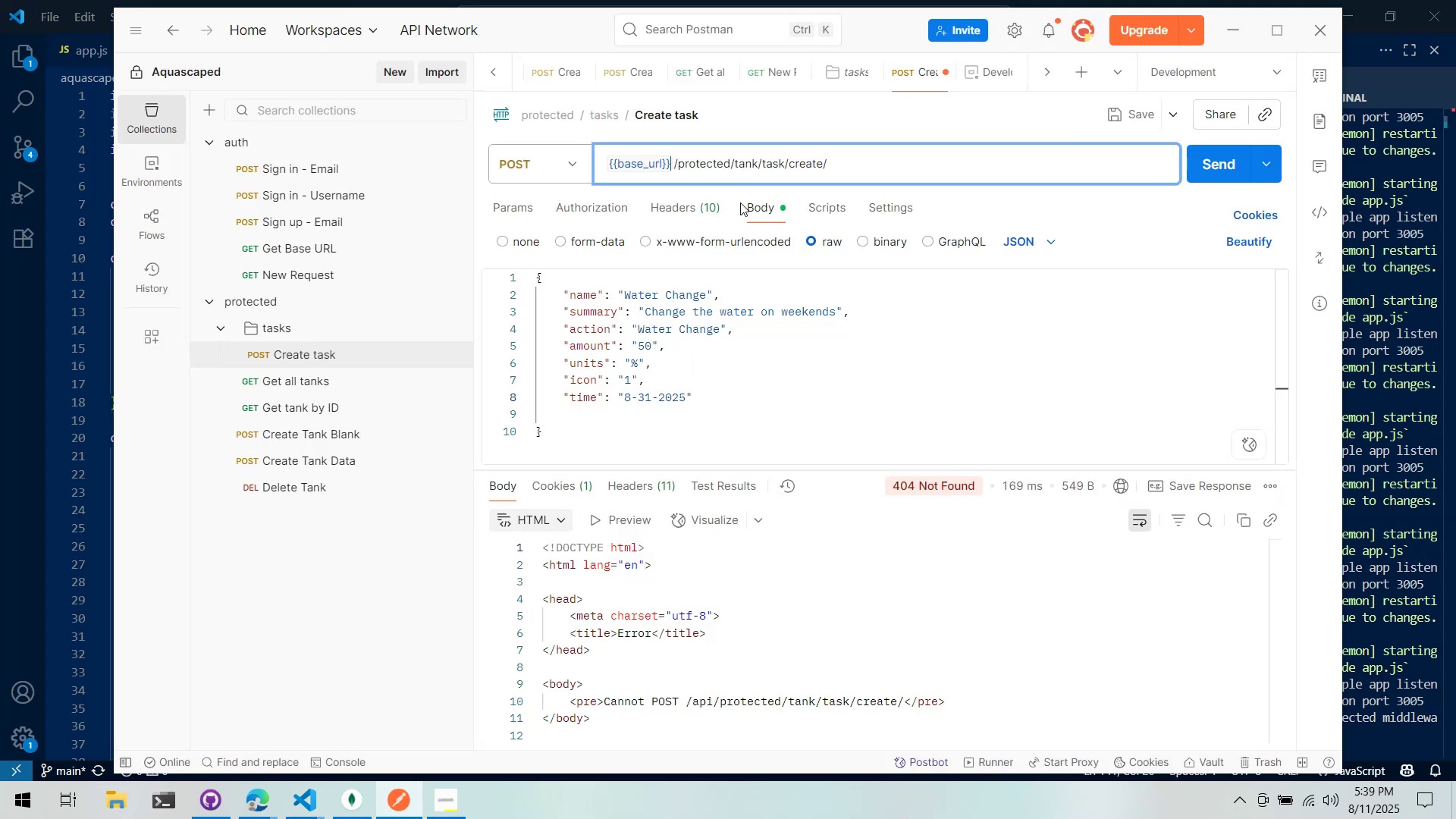 
left_click([756, 165])
 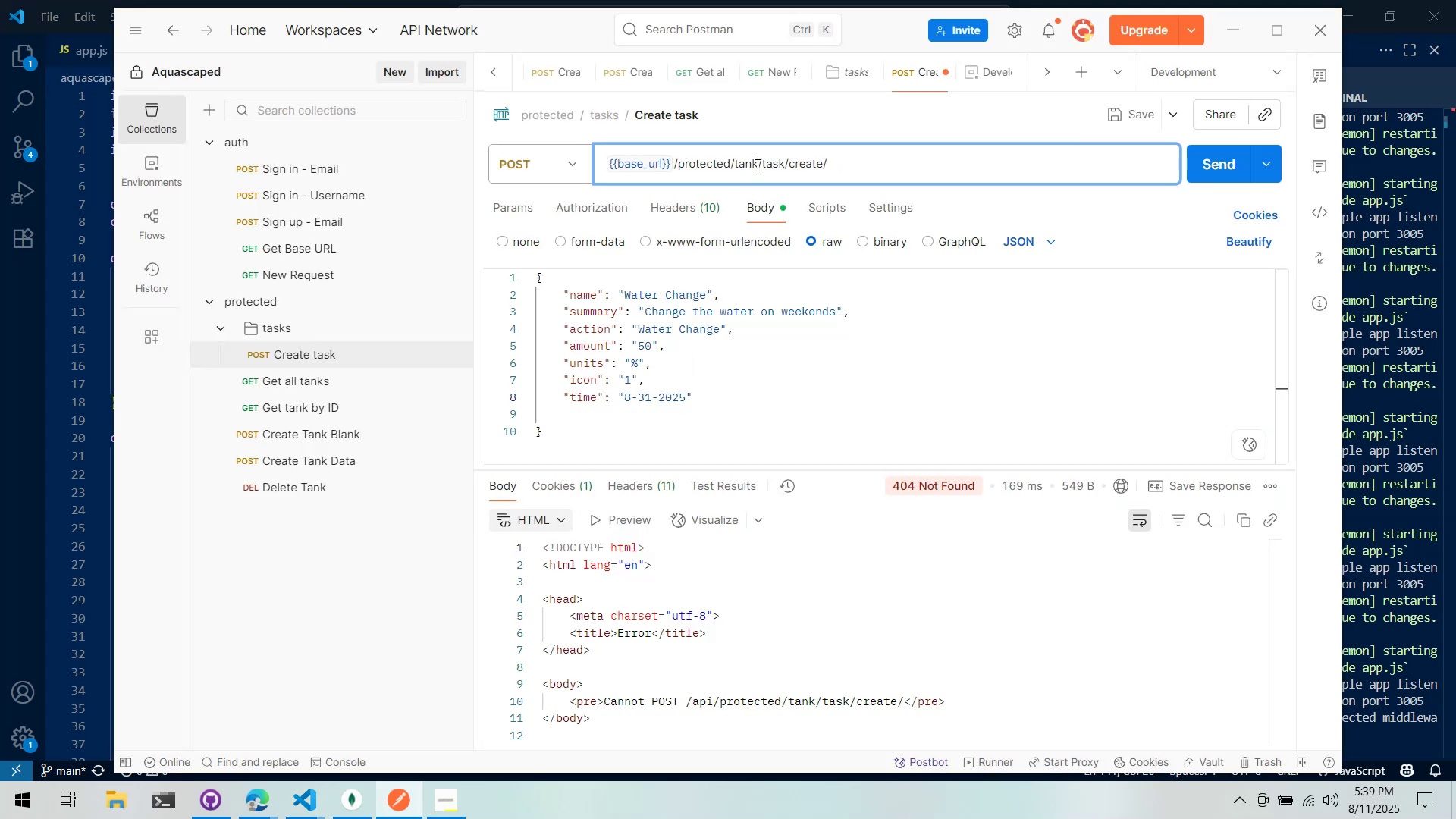 
key(S)
 